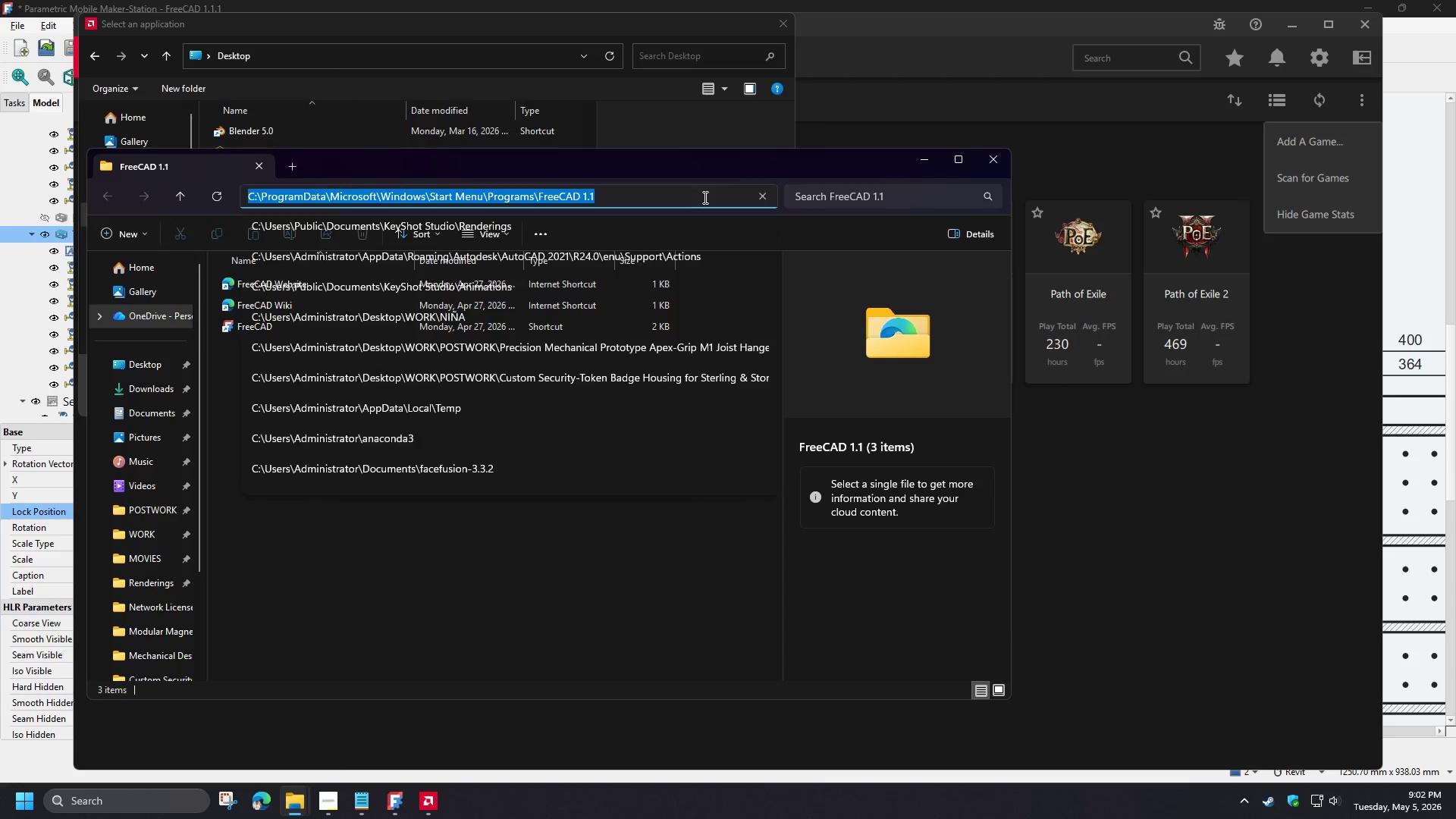 
key(Control+C)
 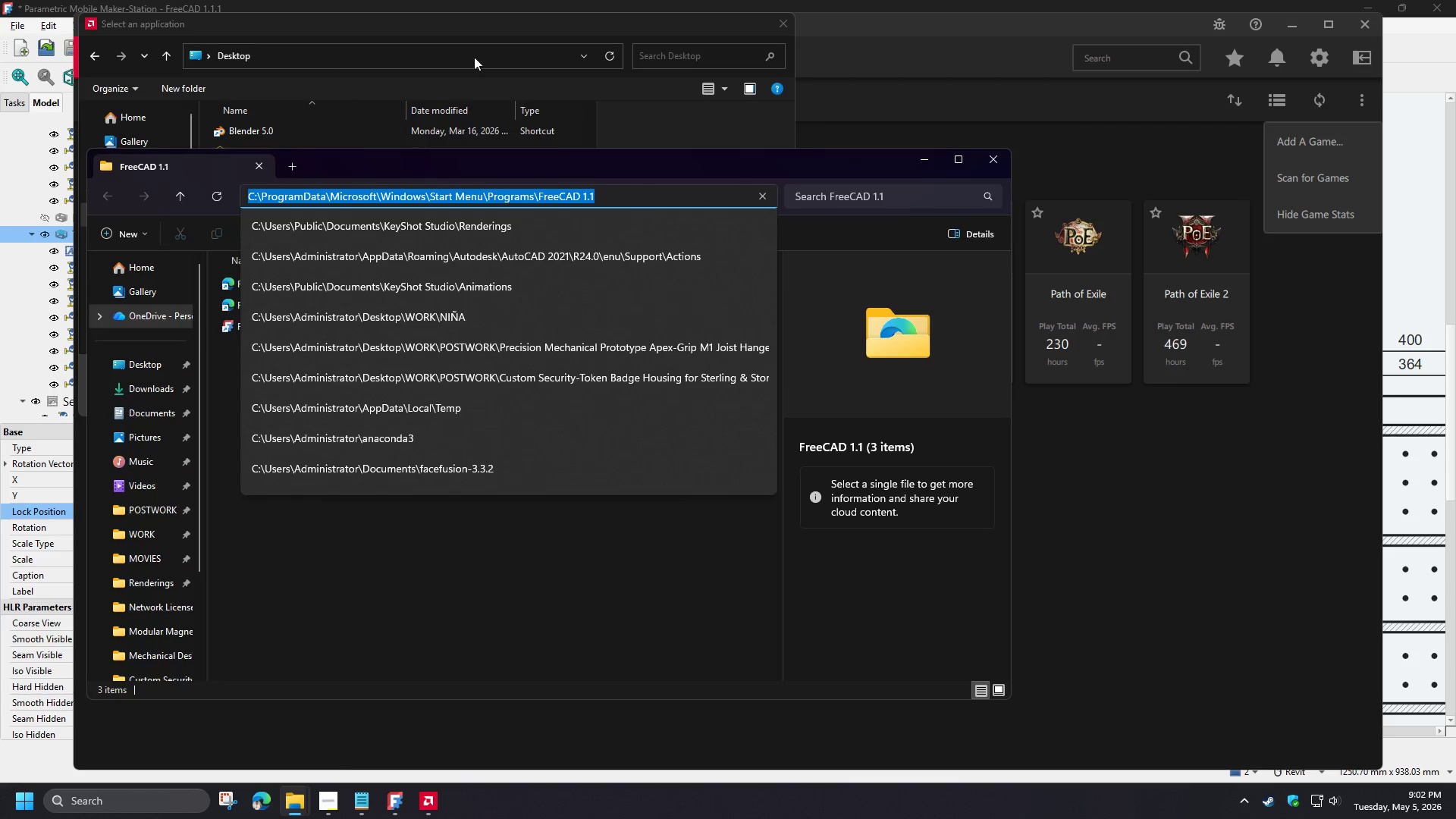 
key(Control+V)
 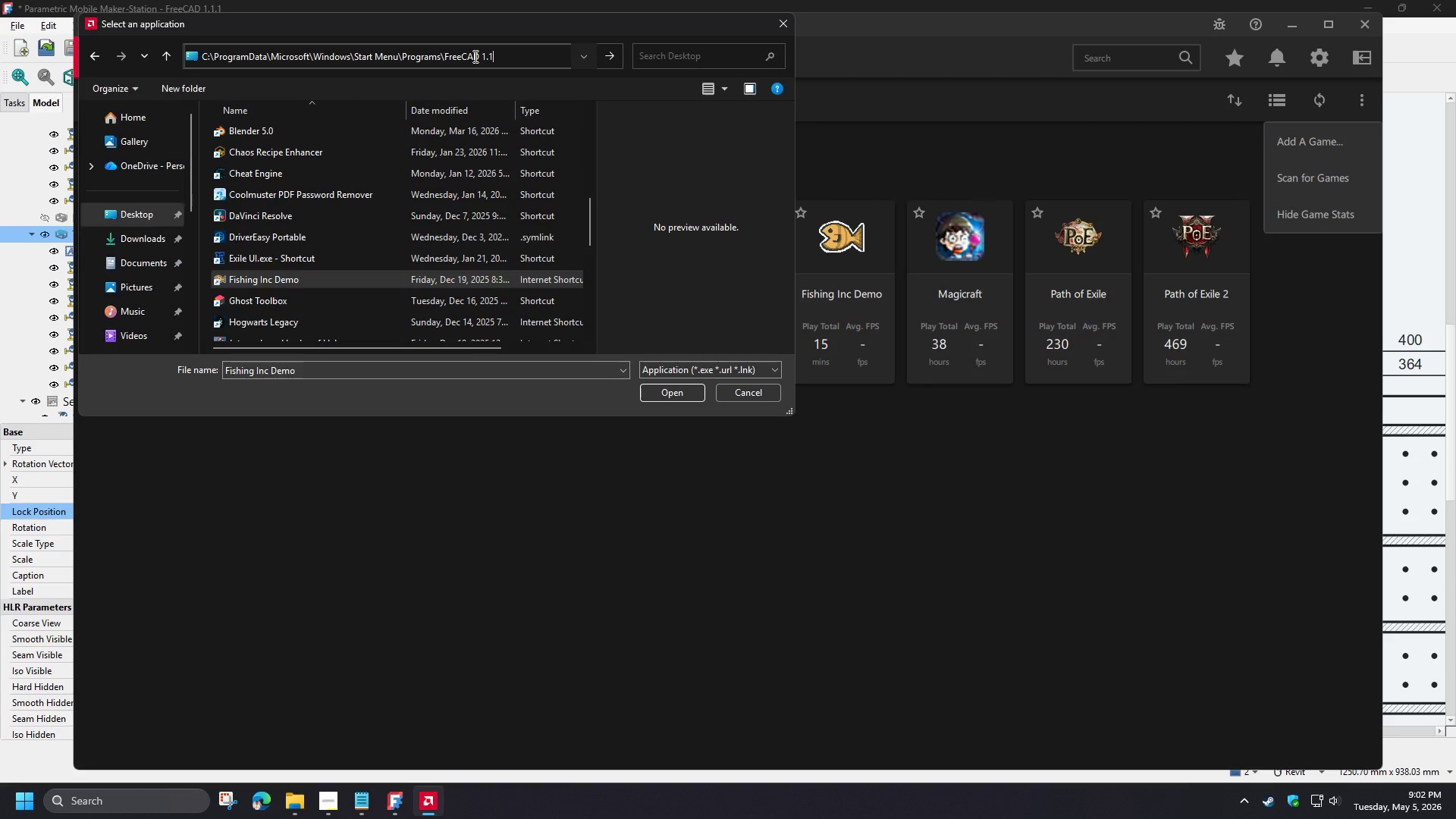 
key(NumpadEnter)
 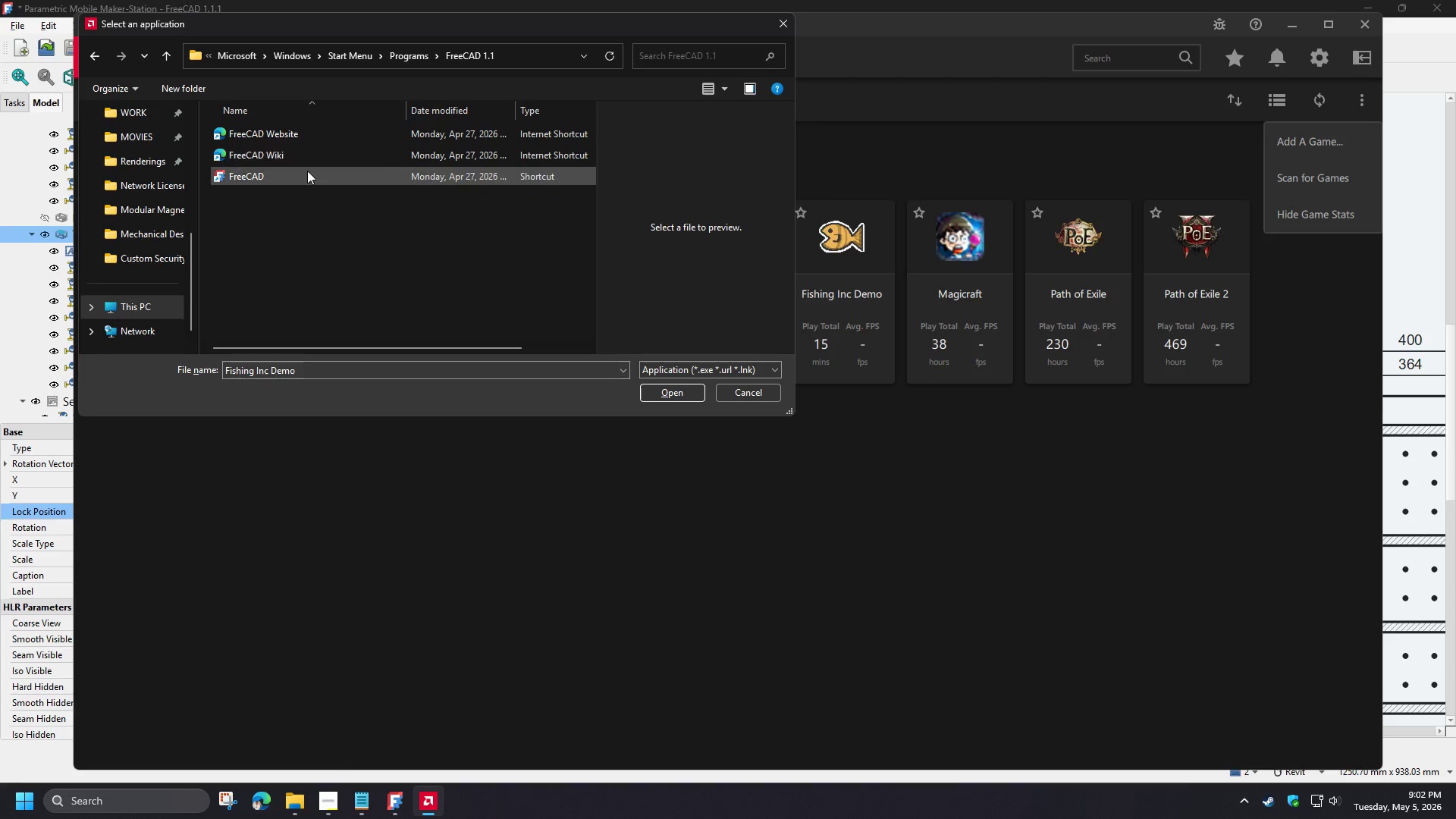 
double_click([306, 171])
 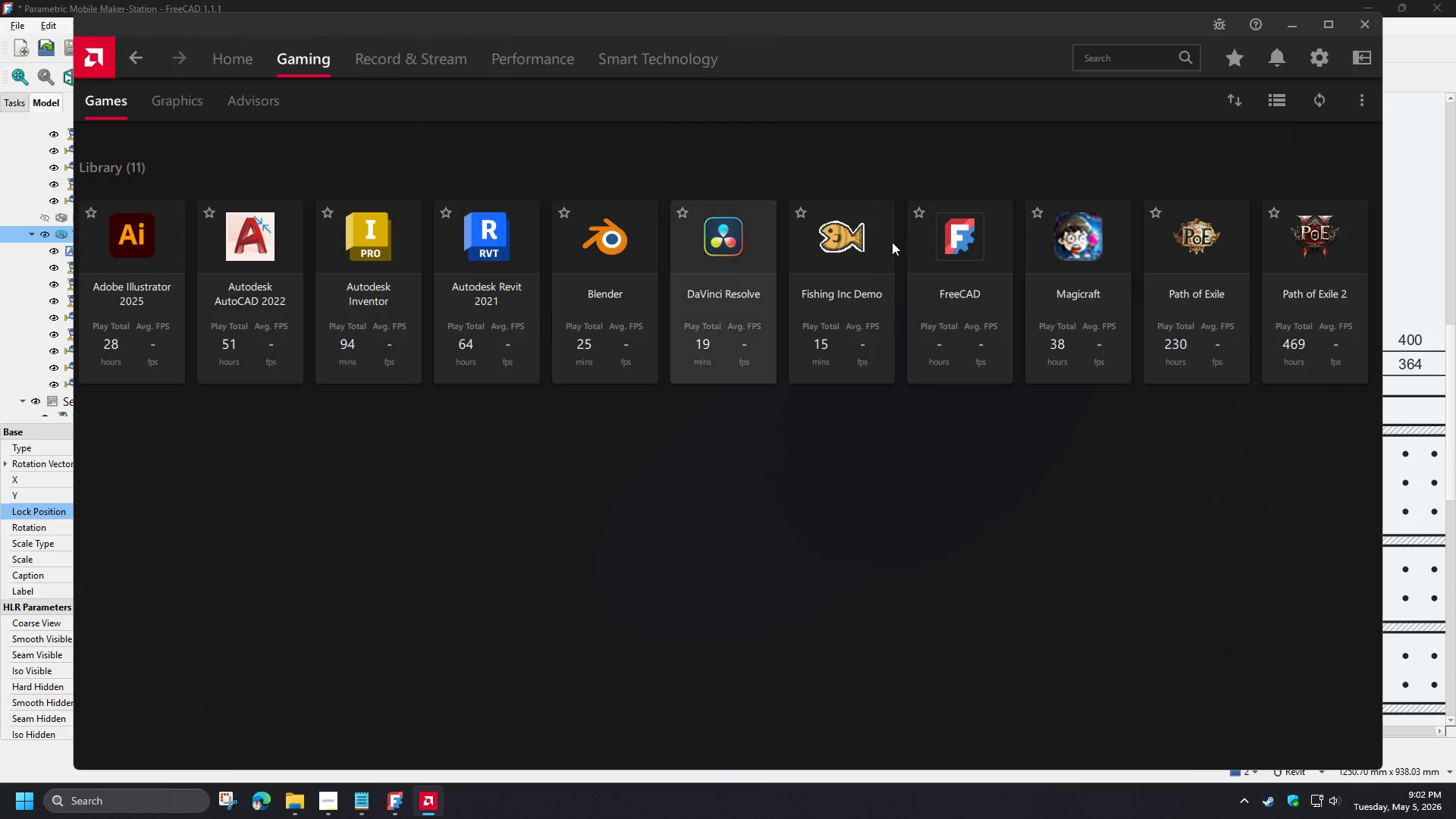 
left_click([959, 331])
 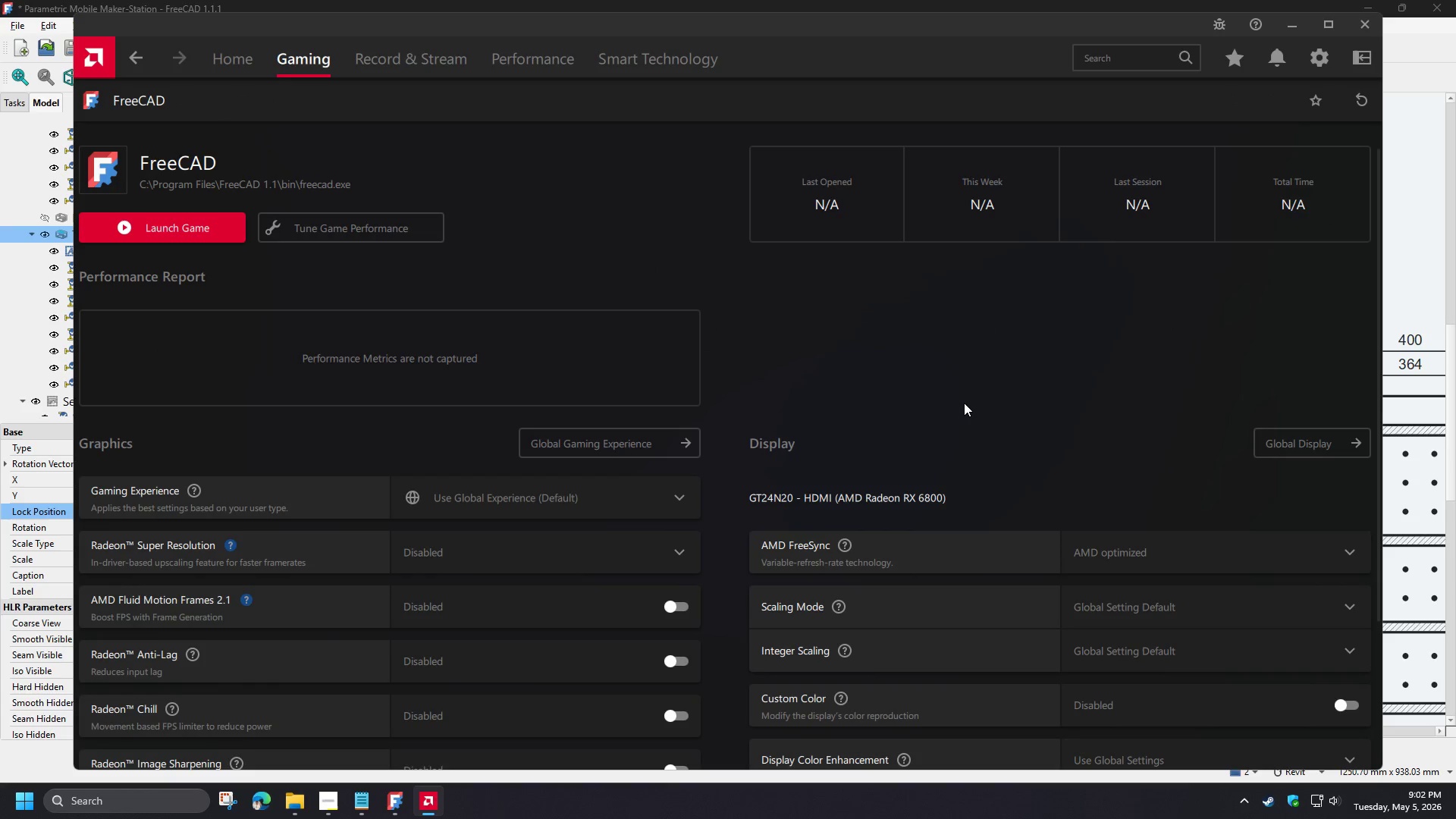 
wait(8.12)
 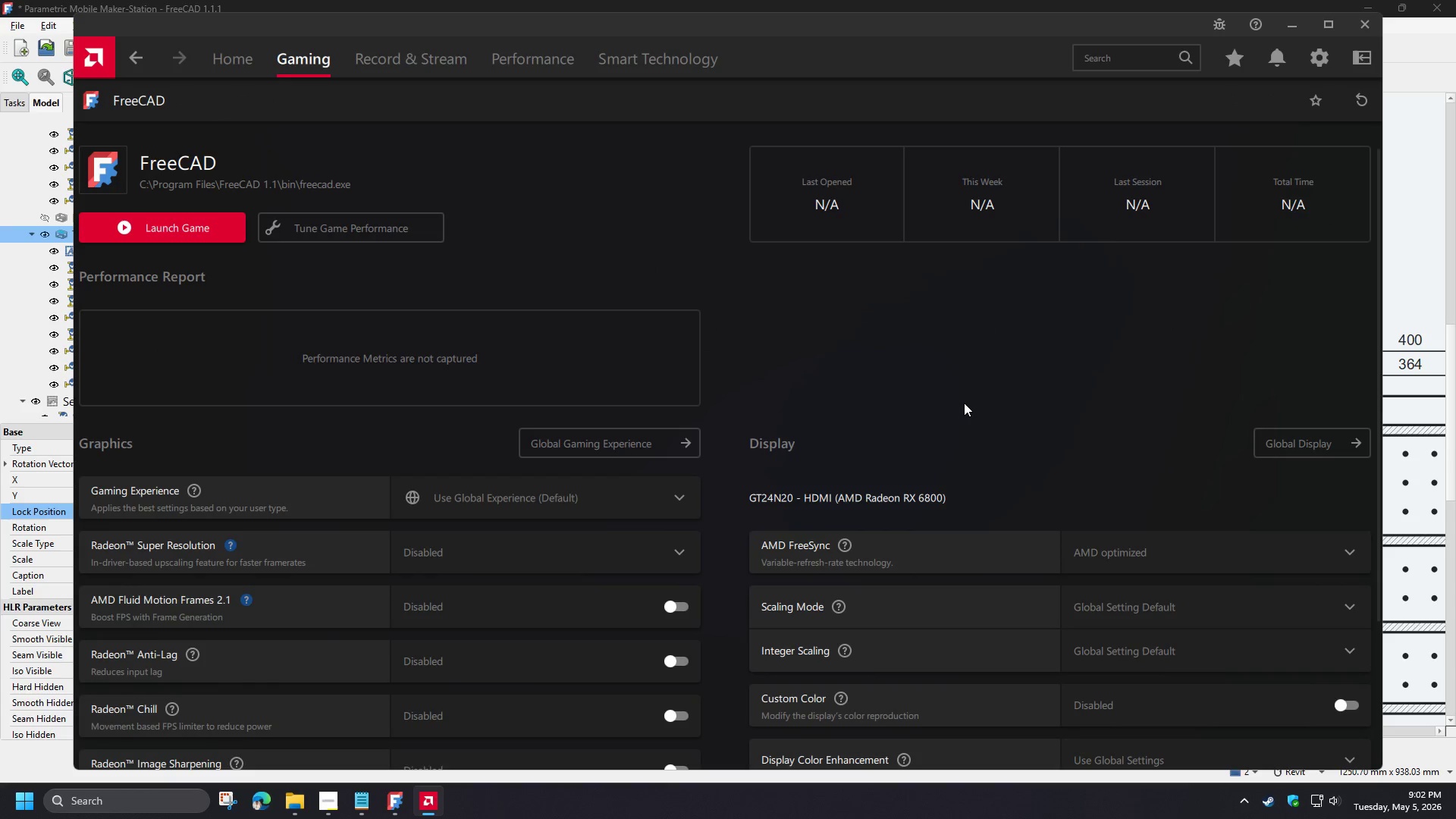 
left_click([685, 504])
 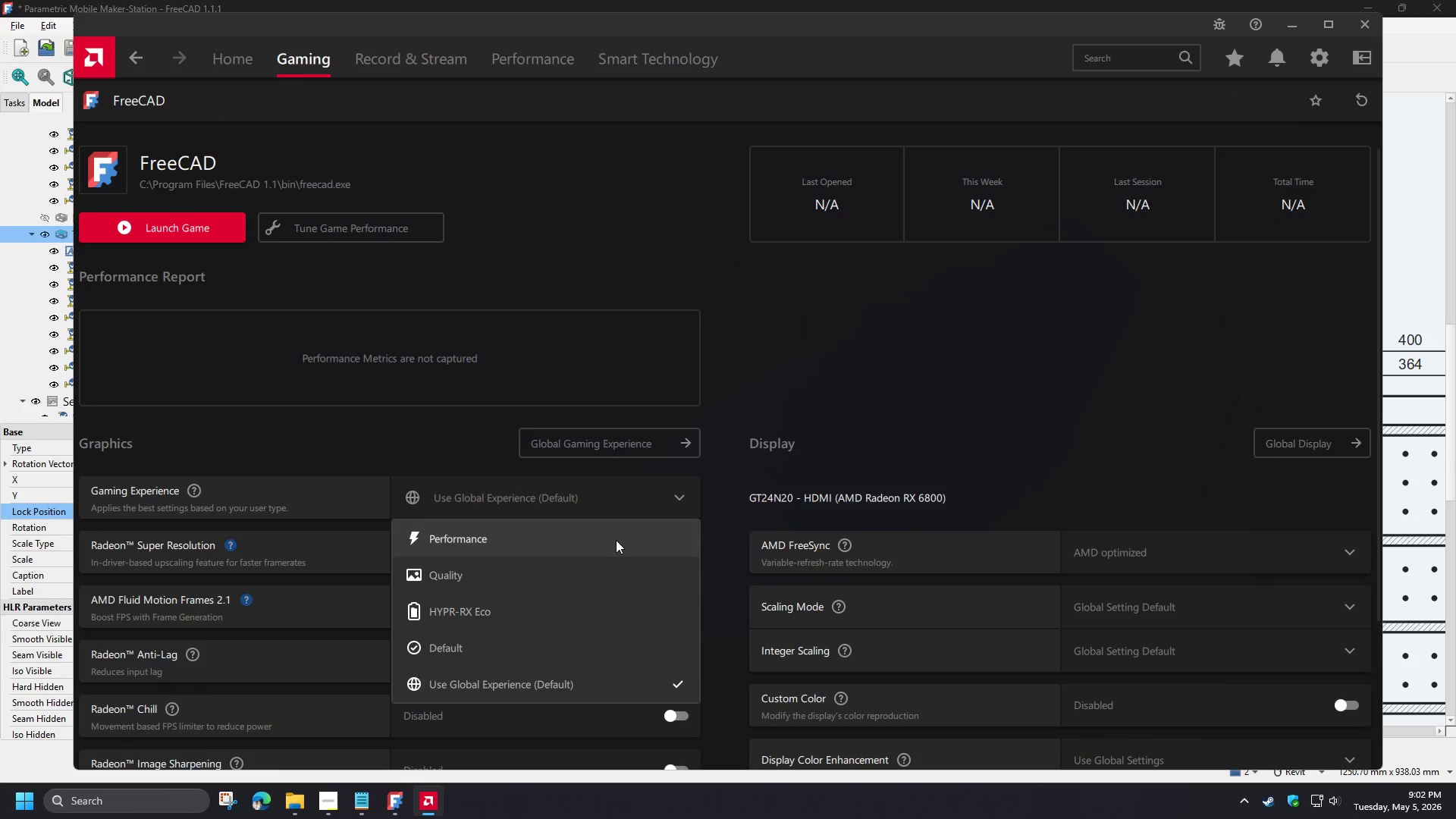 
left_click([616, 540])
 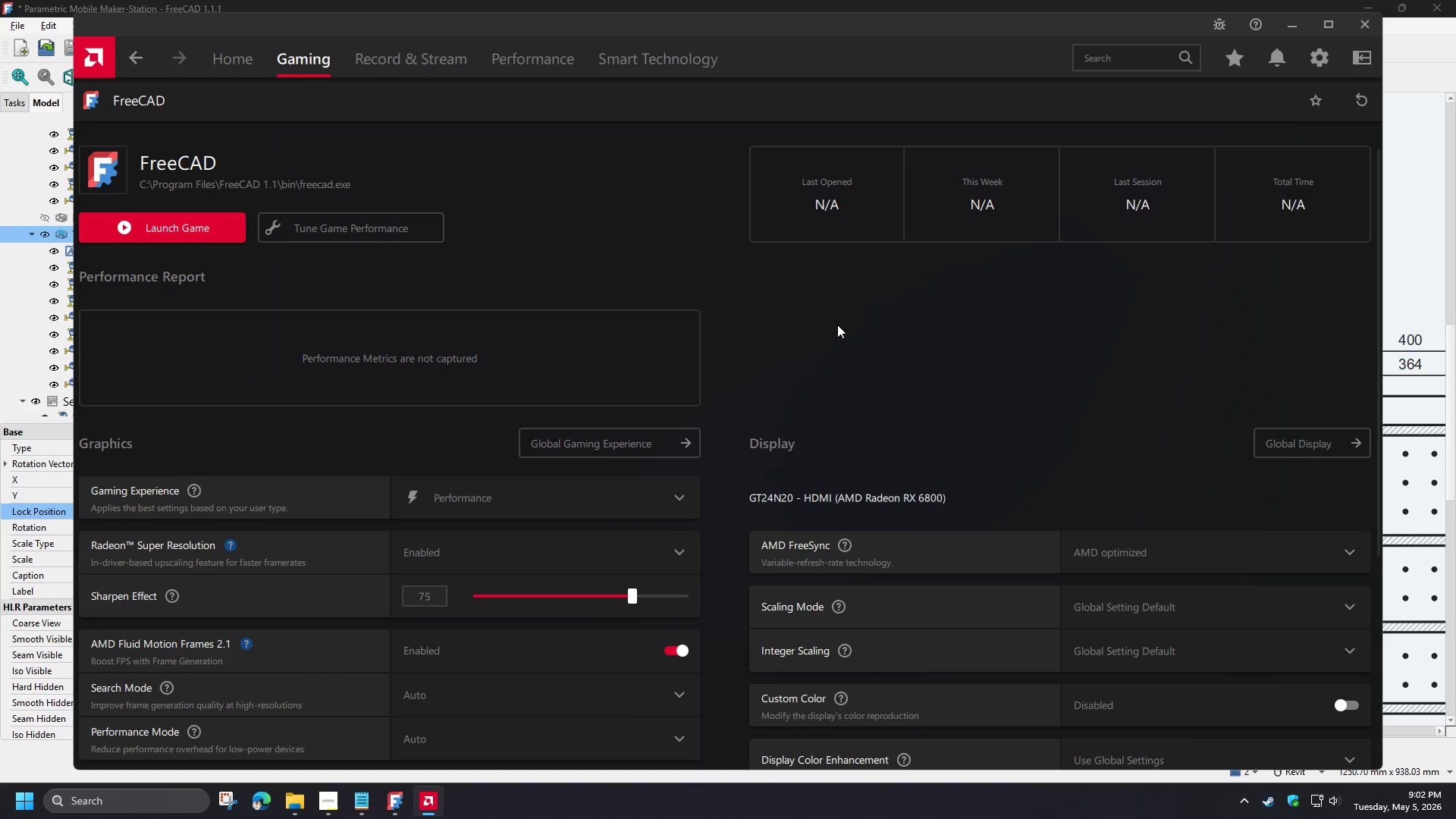 
wait(5.64)
 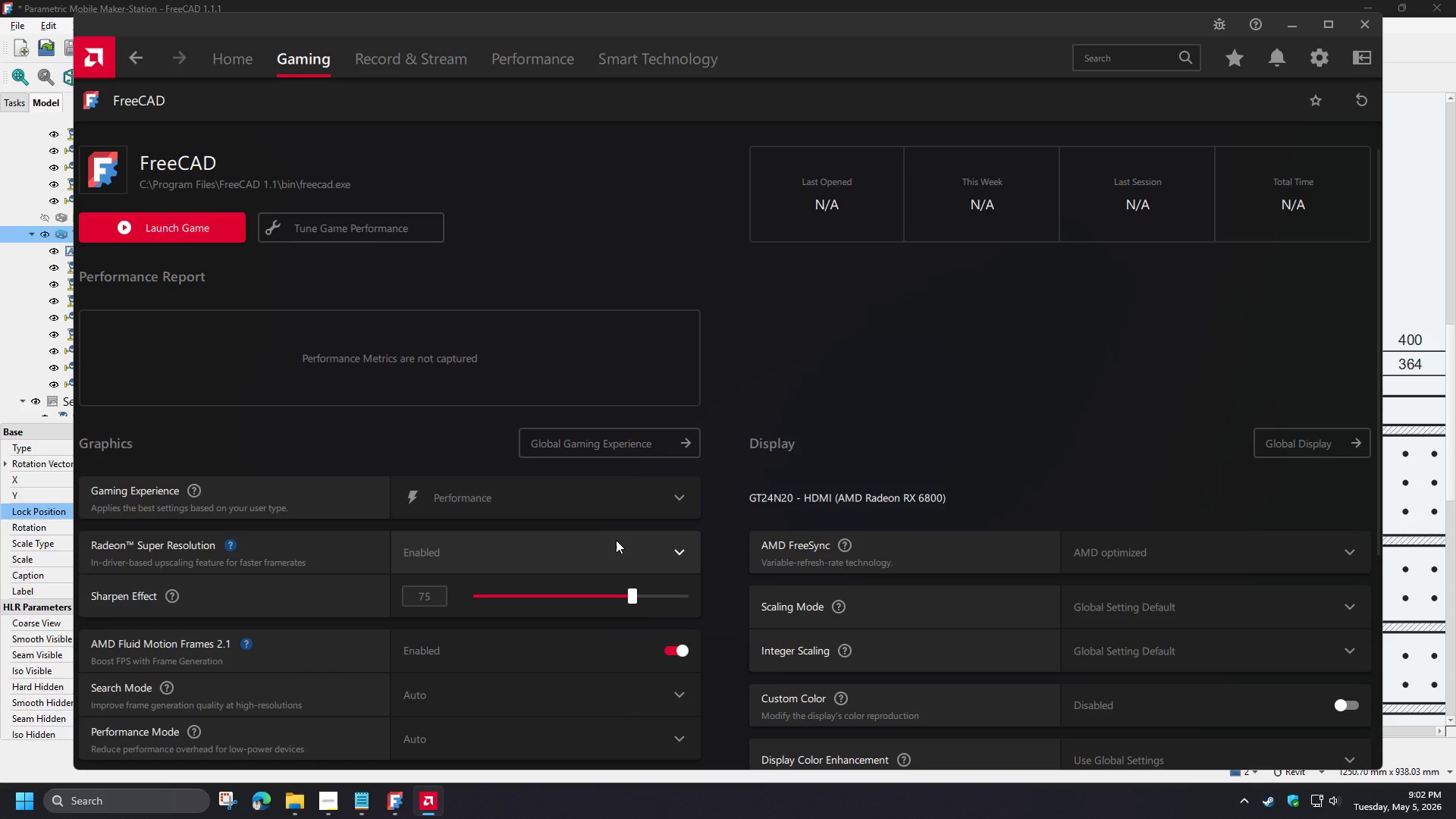 
left_click([837, 325])
 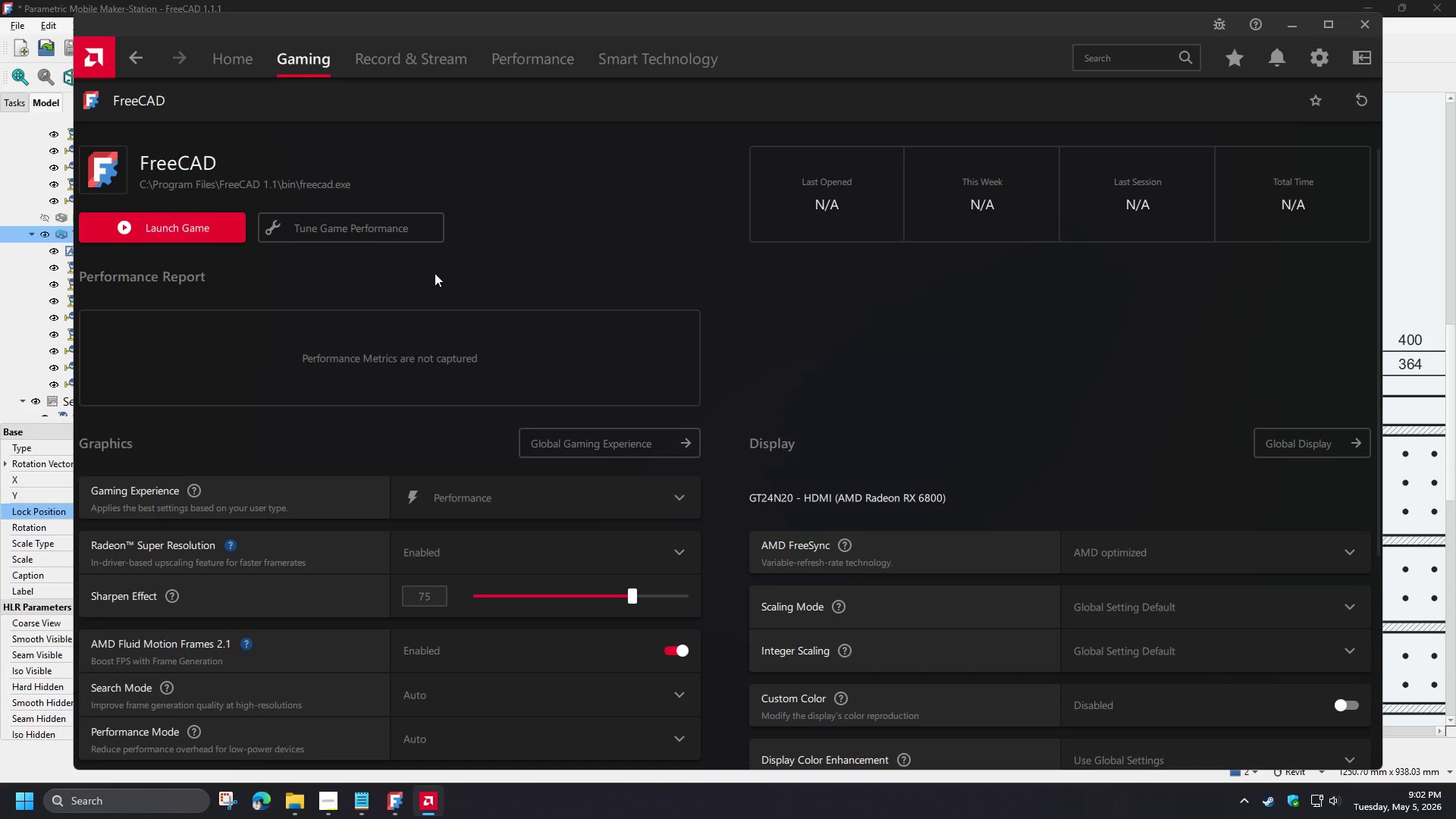 
wait(5.92)
 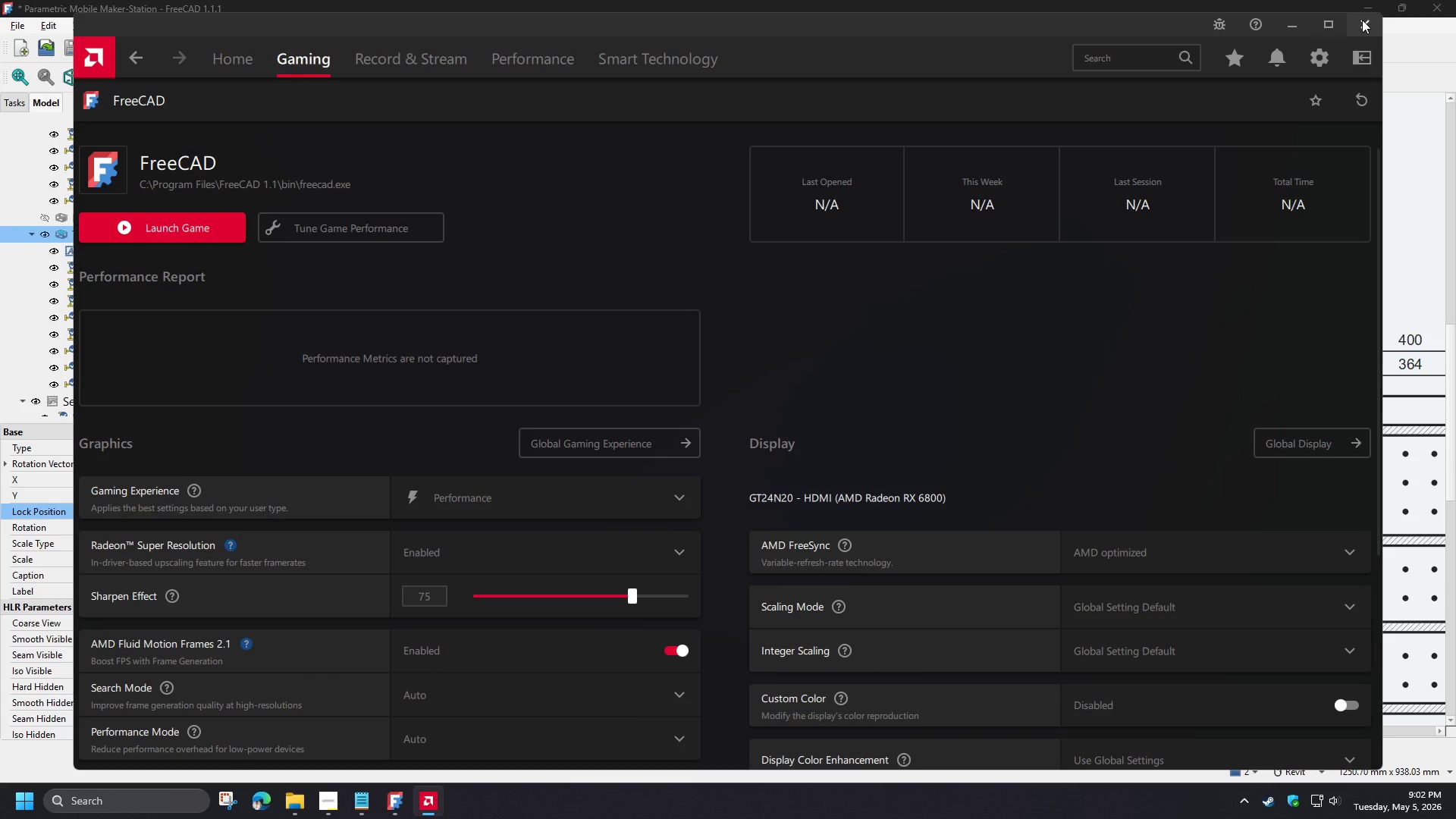 
left_click([240, 65])
 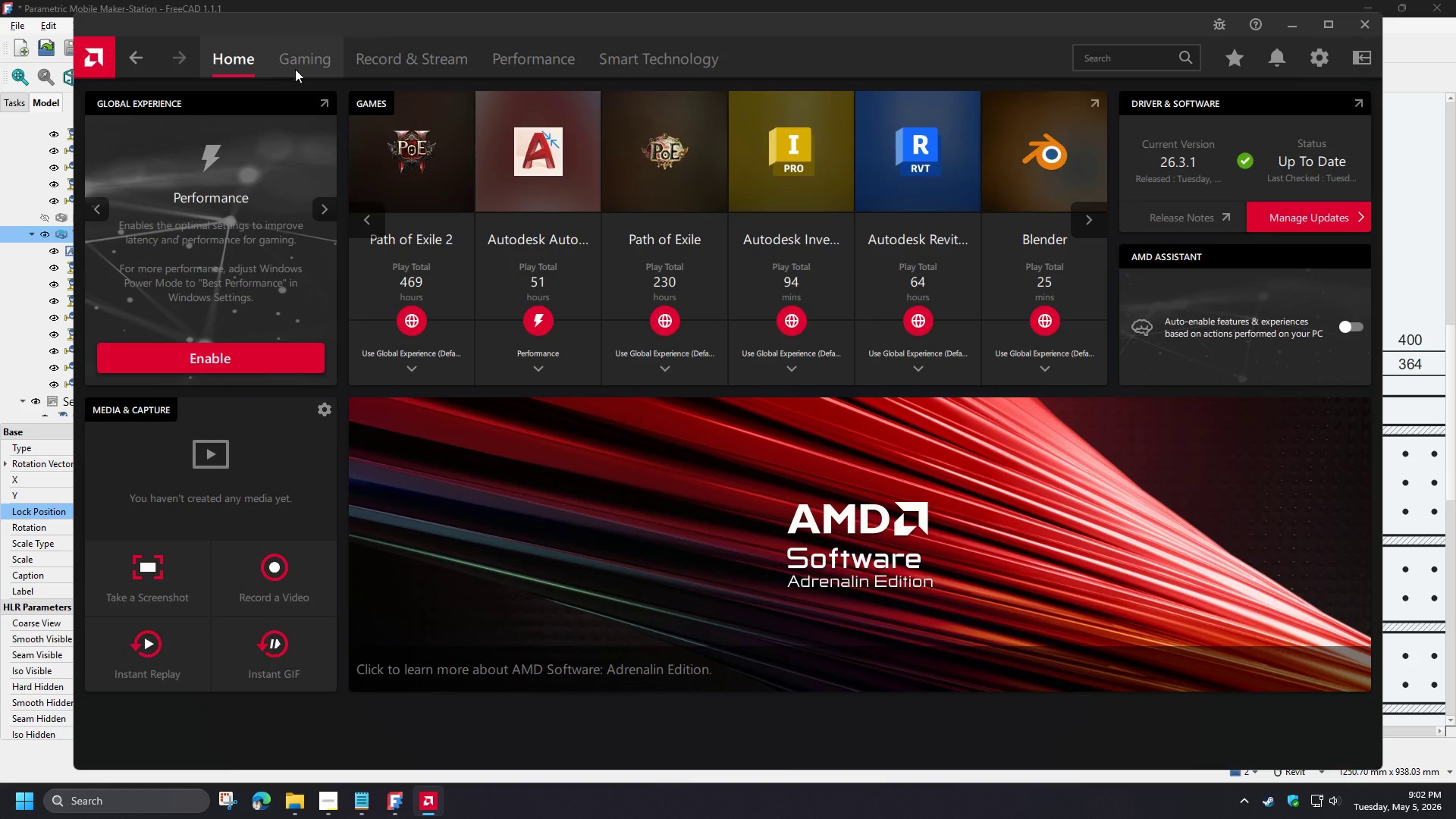 
left_click([300, 67])
 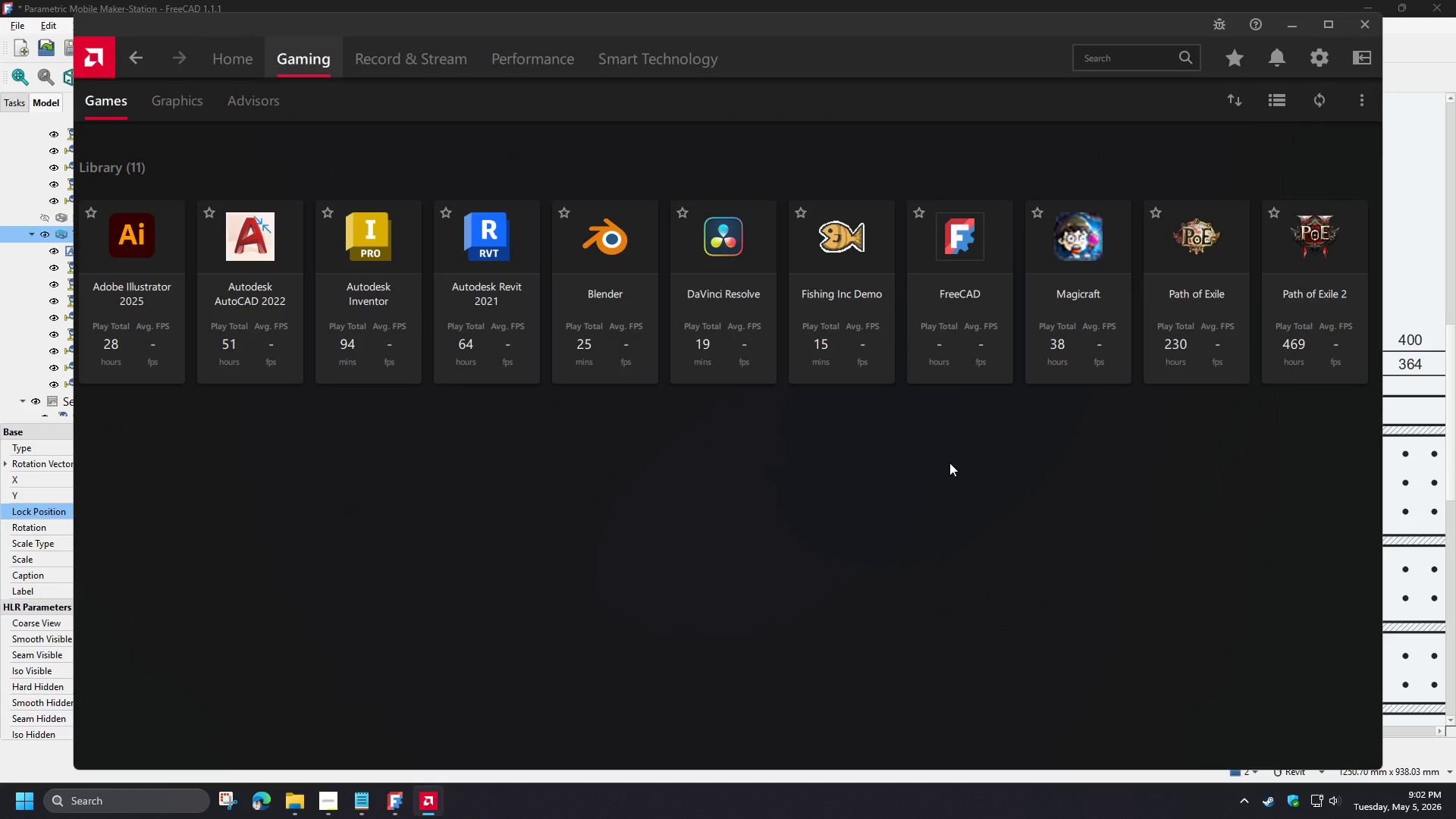 
wait(6.8)
 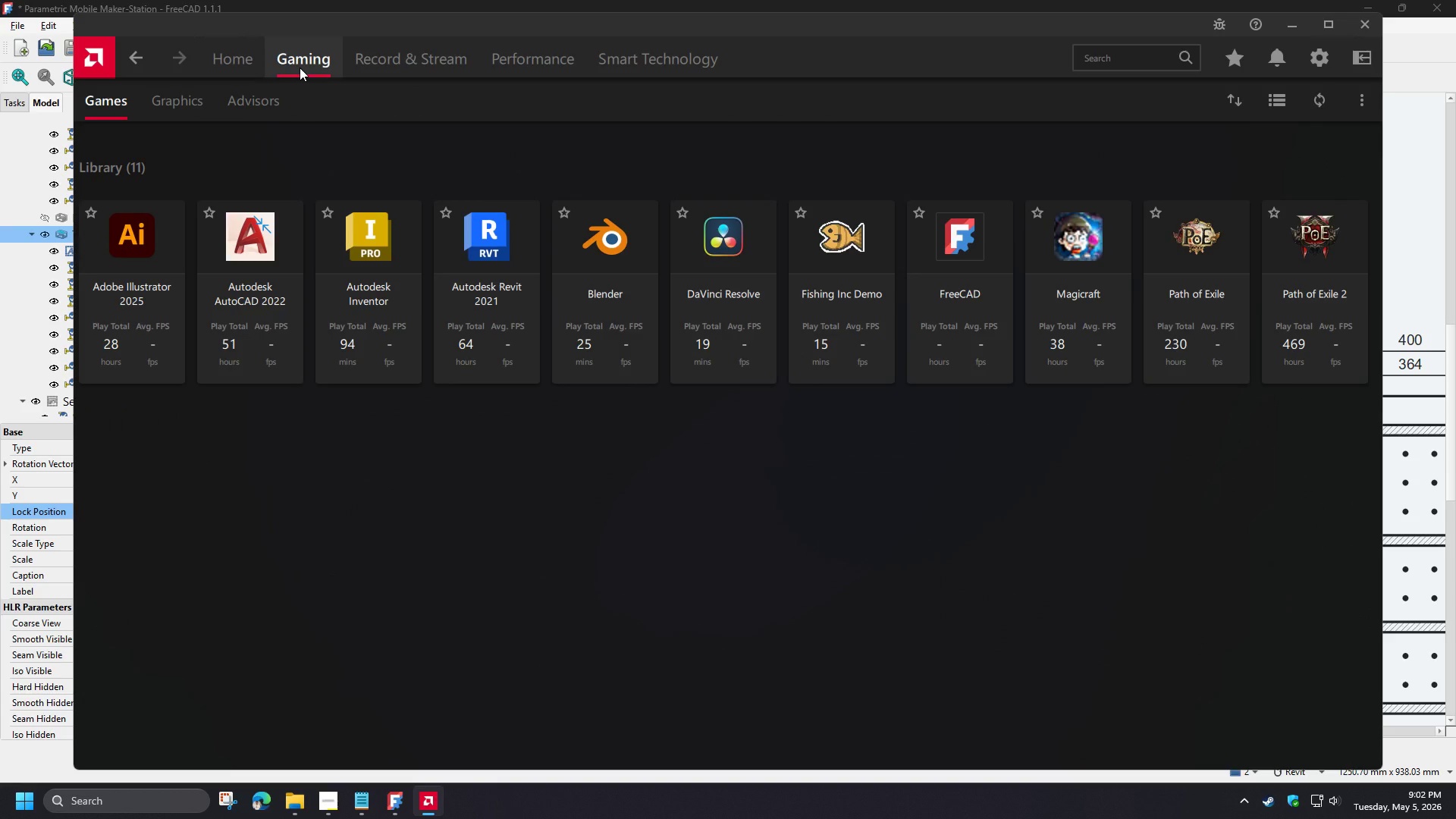 
left_click([1367, 29])
 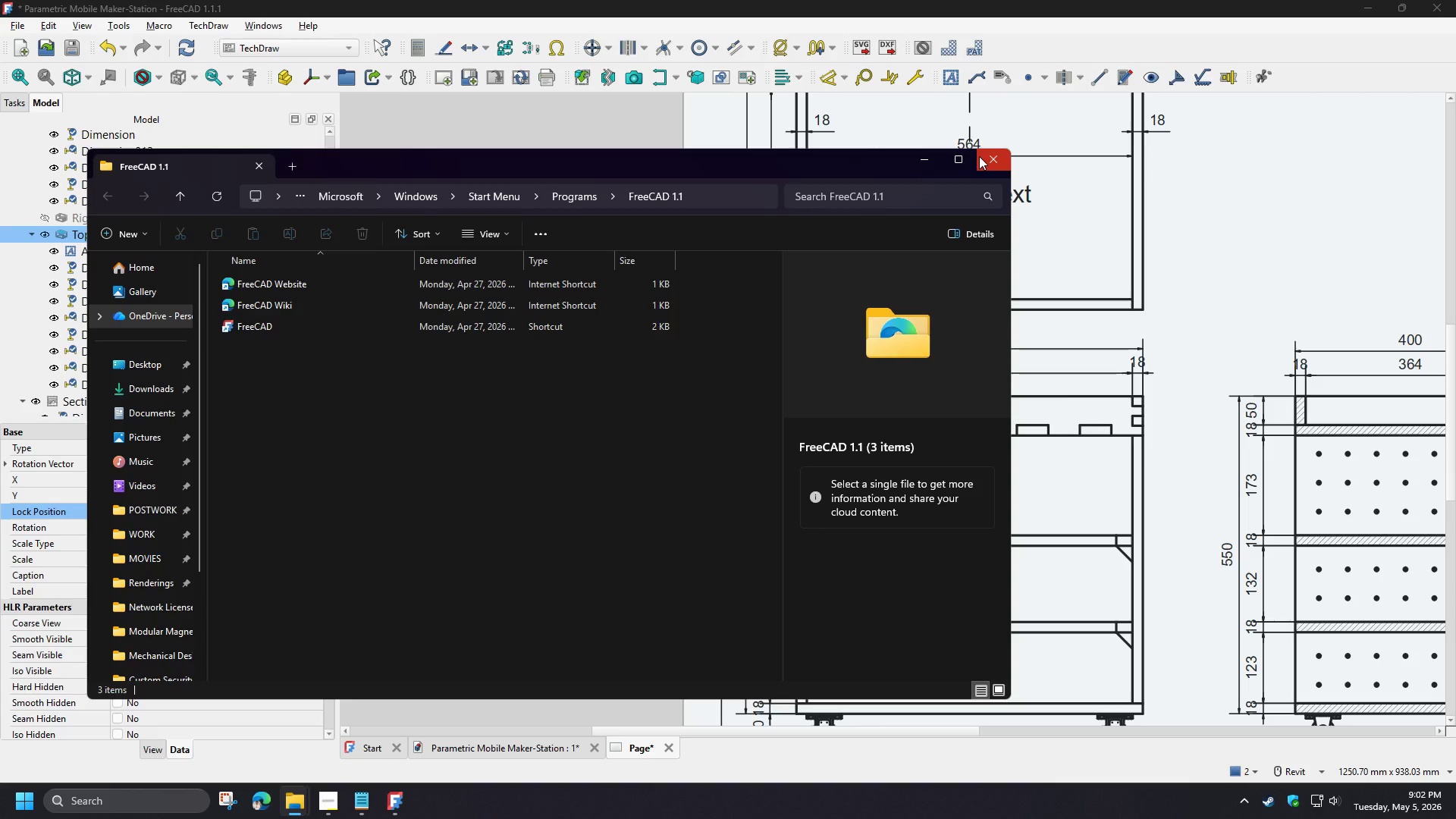 
left_click([984, 158])
 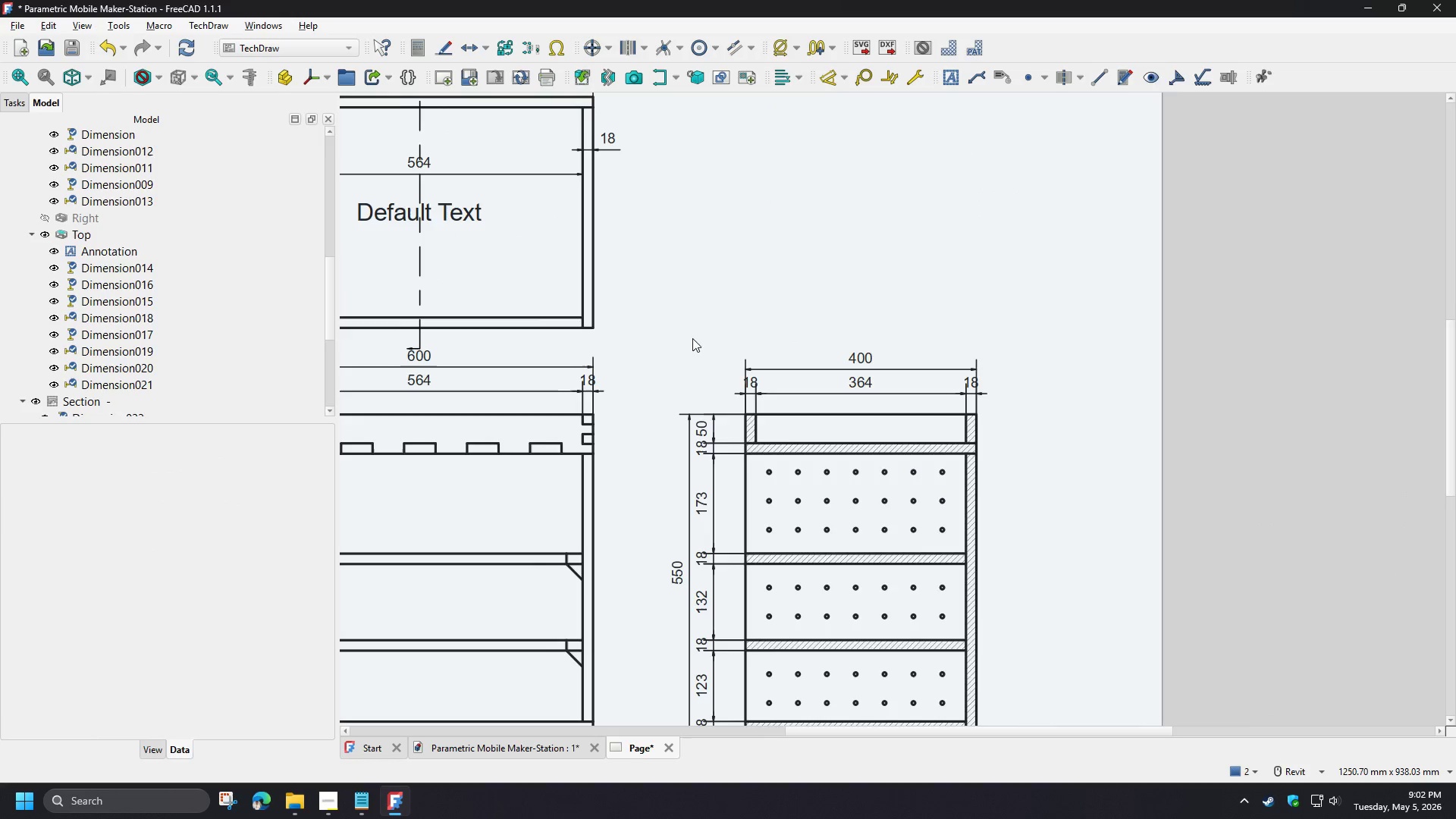 
wait(5.28)
 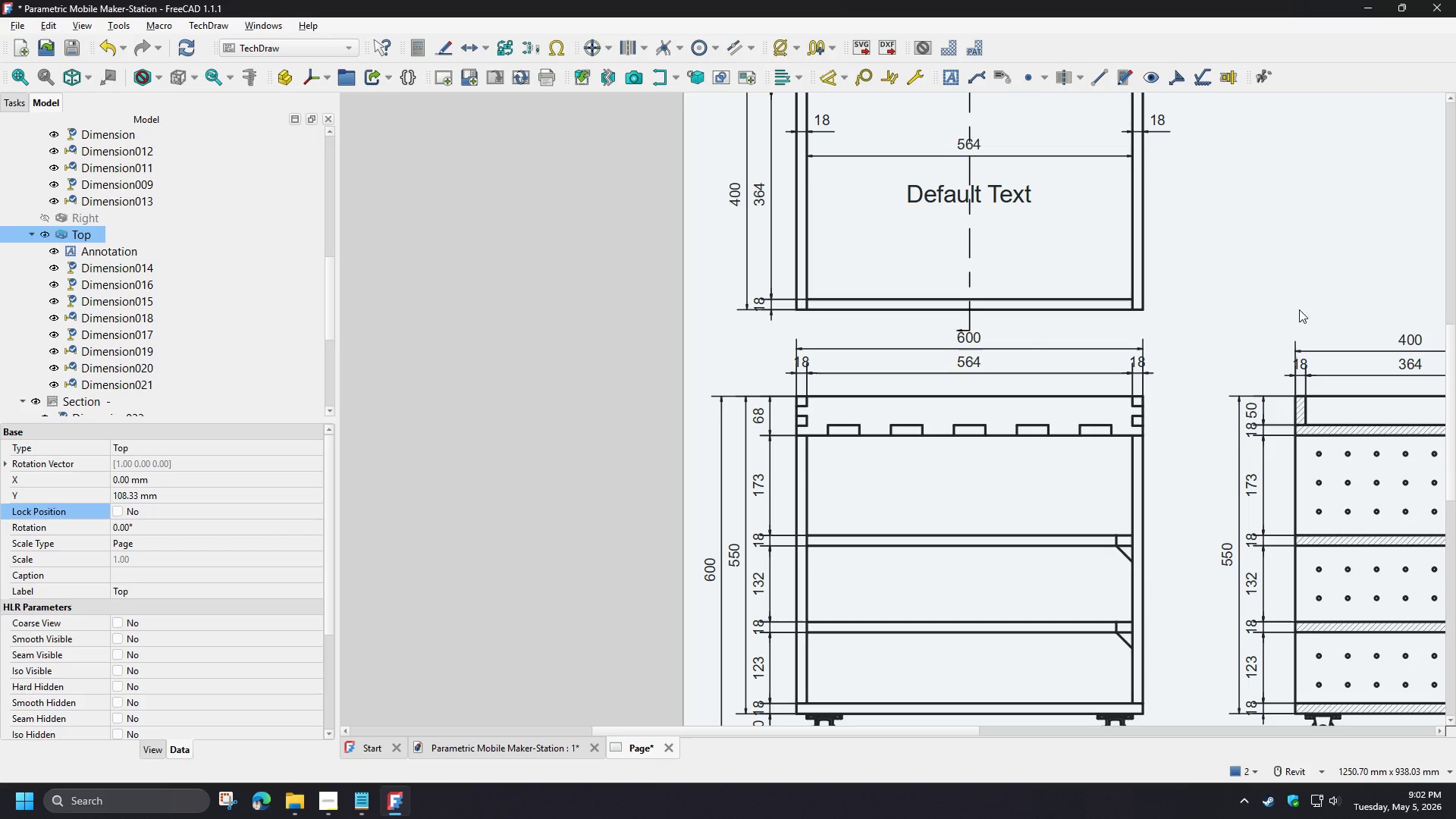 
scroll: coordinate [958, 272], scroll_direction: down, amount: 1.0
 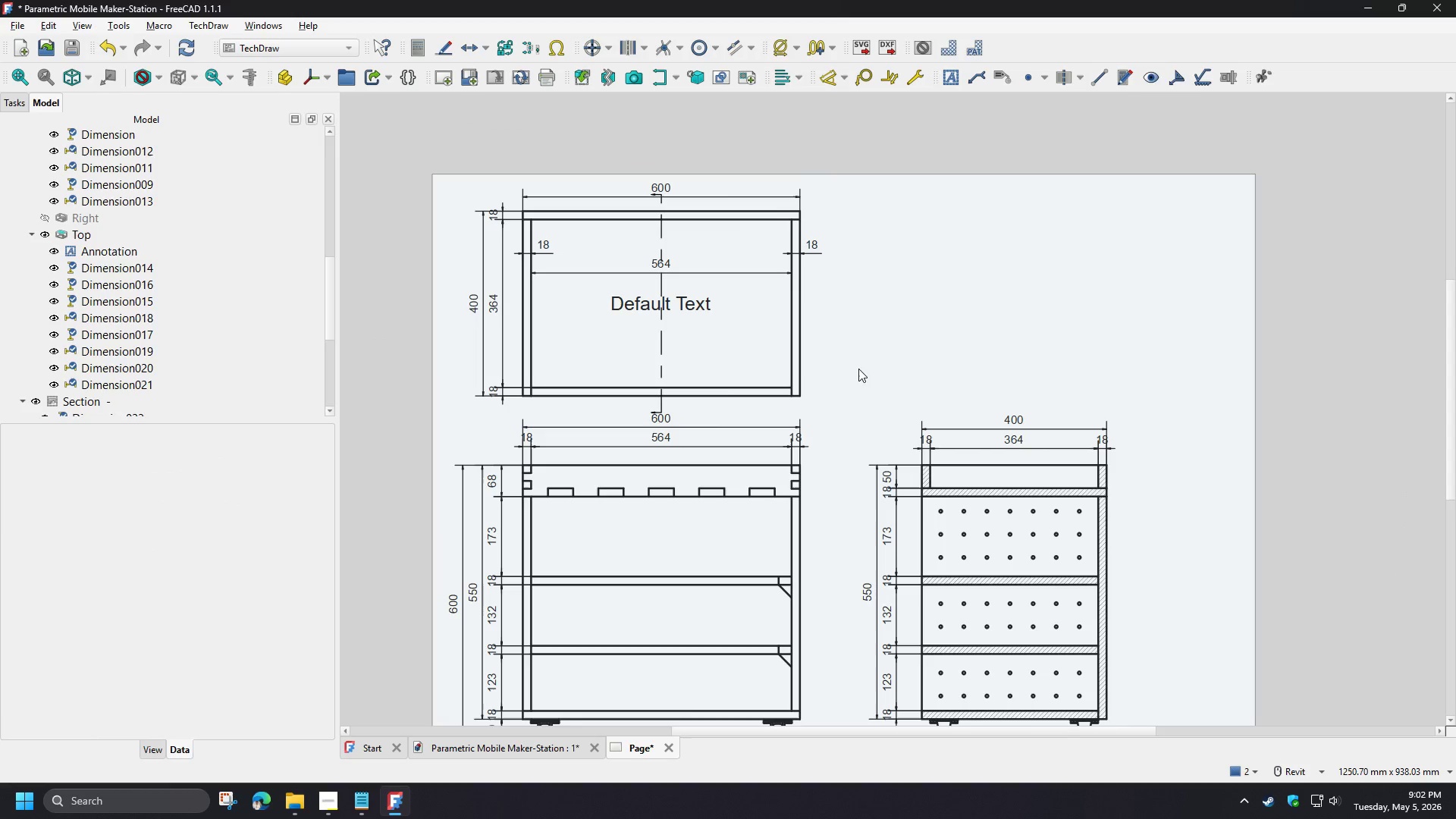 
scroll: coordinate [617, 340], scroll_direction: up, amount: 2.0
 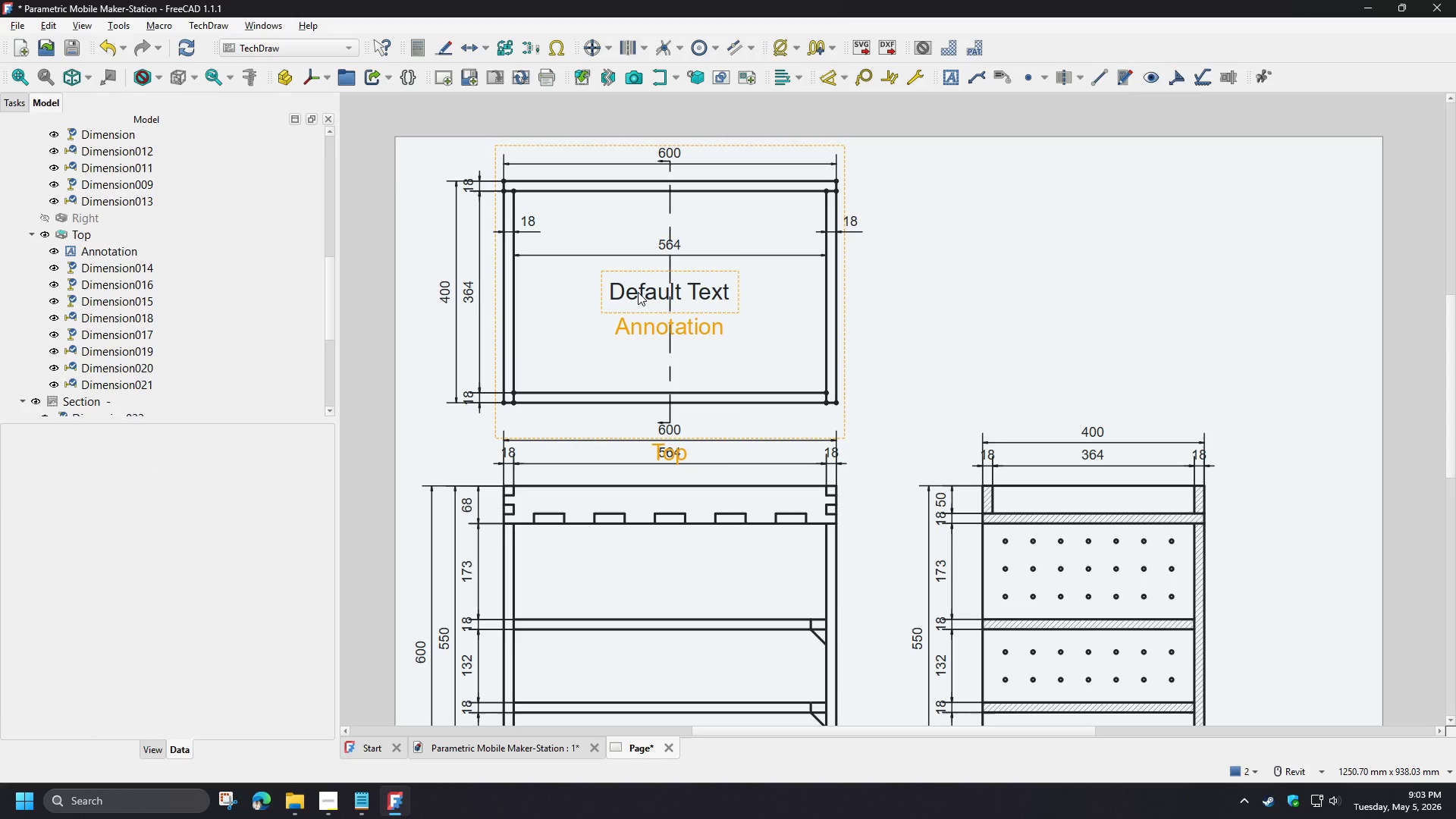 
left_click_drag(start_coordinate=[638, 292], to_coordinate=[620, 417])
 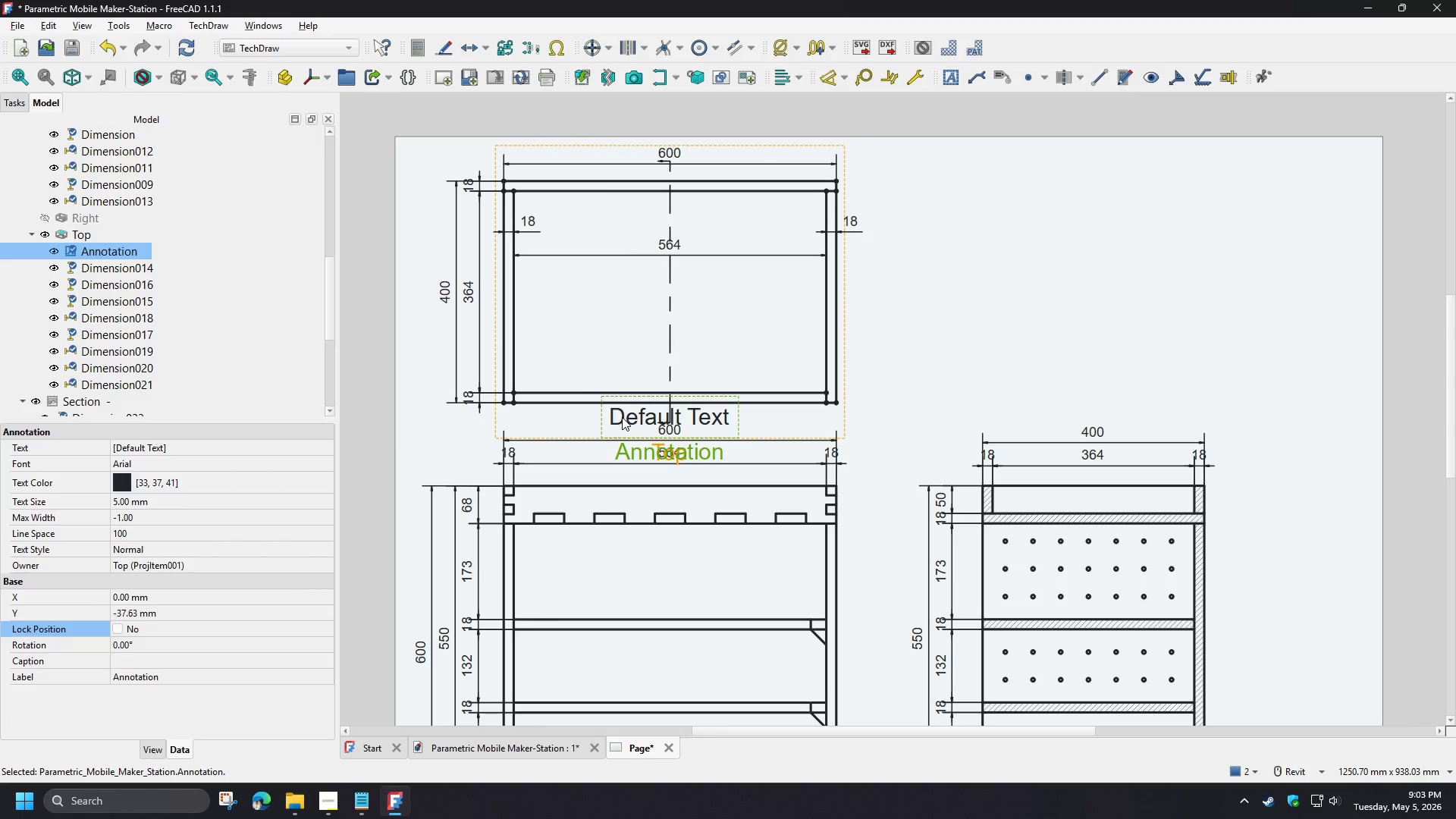 
double_click([622, 417])
 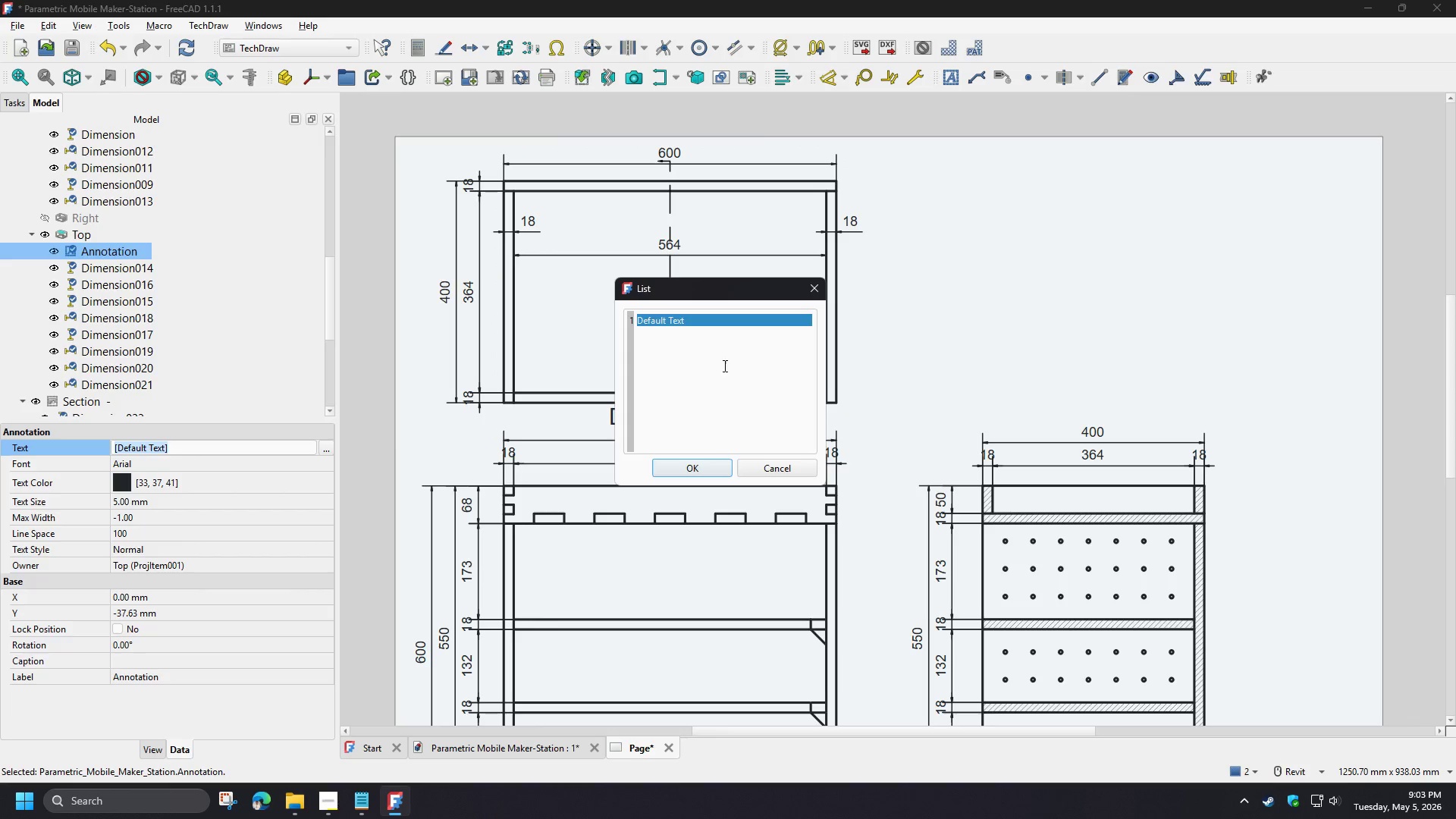 
key(Control+ControlLeft)
 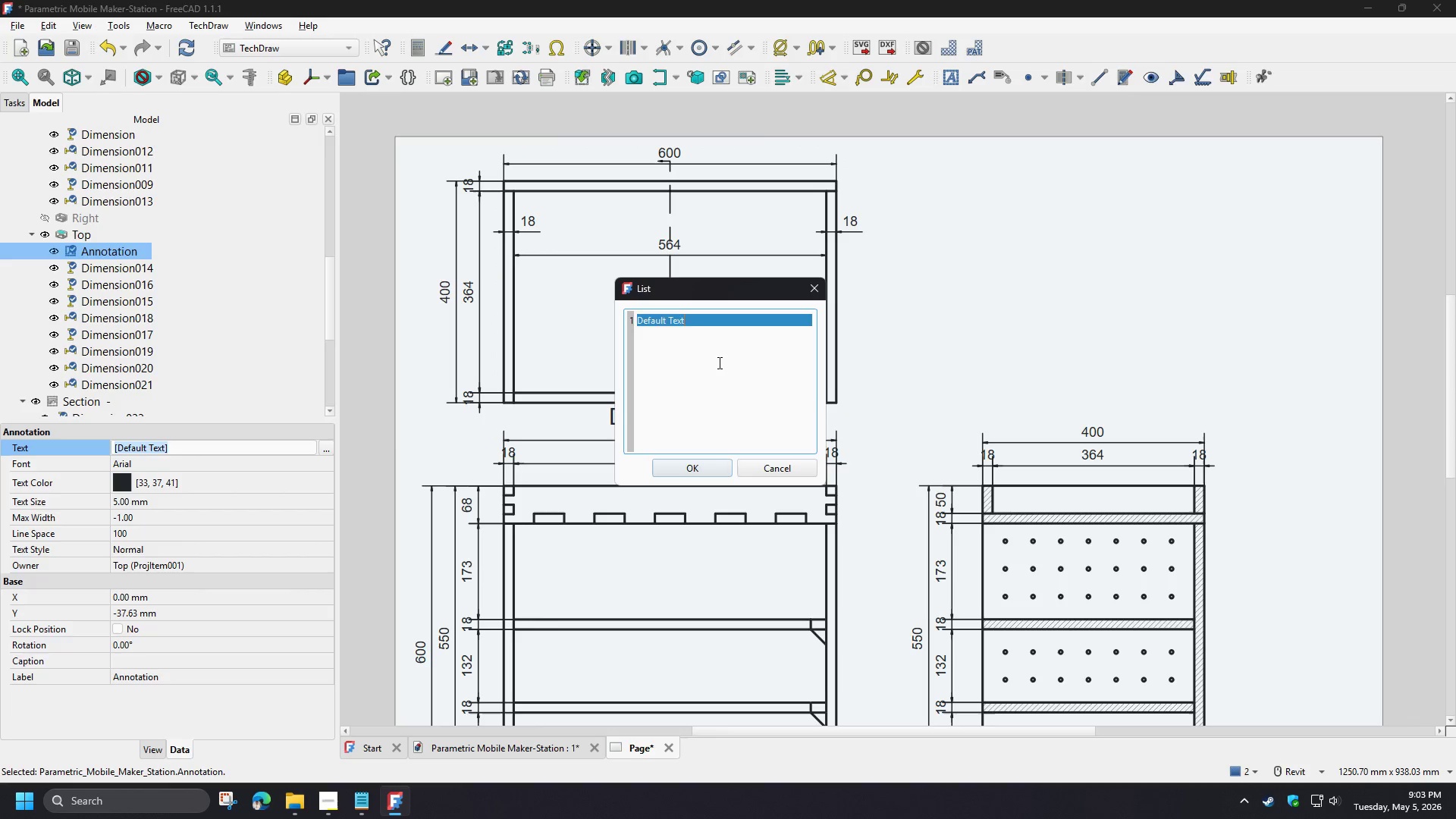 
key(Control+A)
 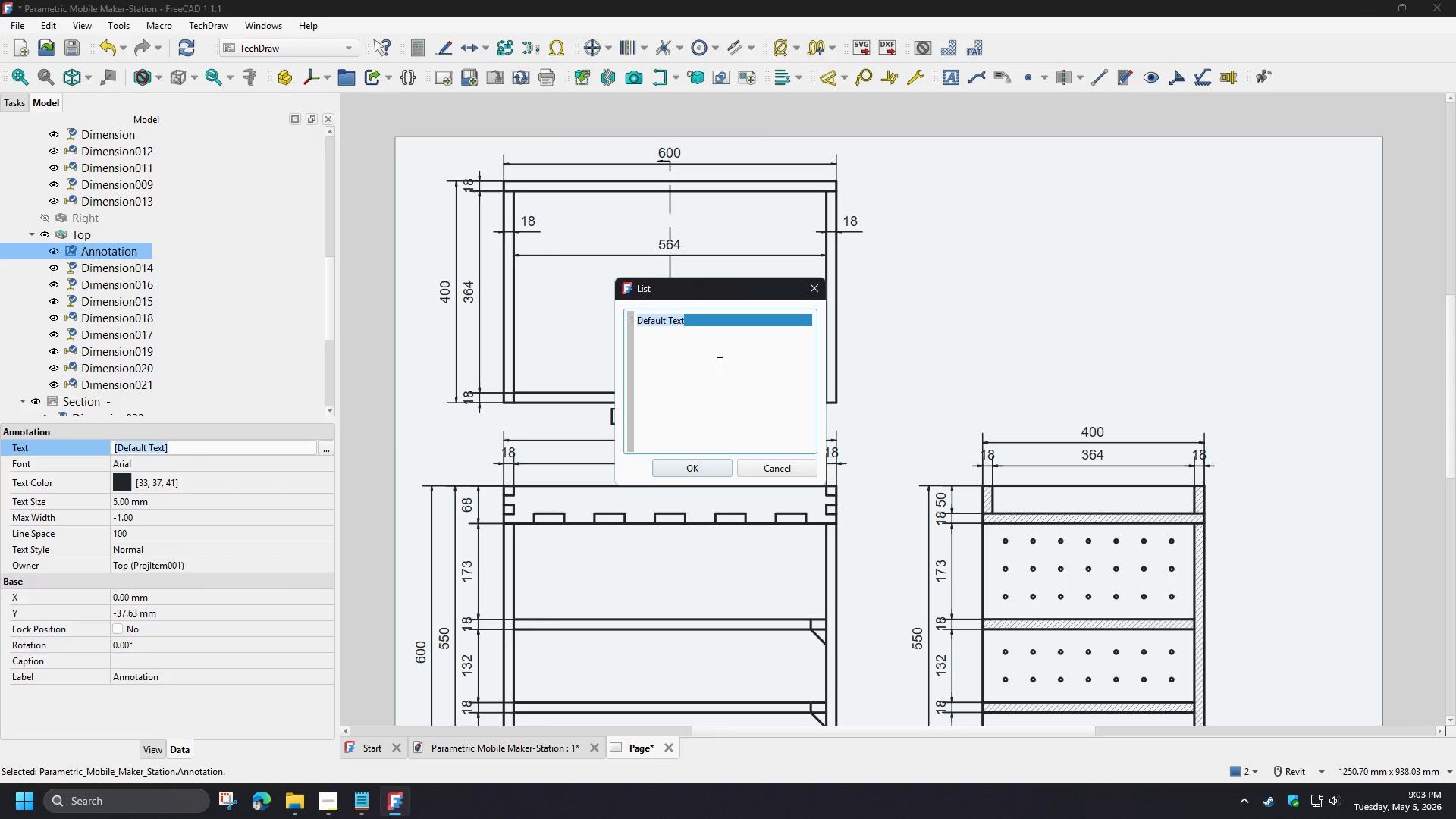 
type(TOP VIEW)
 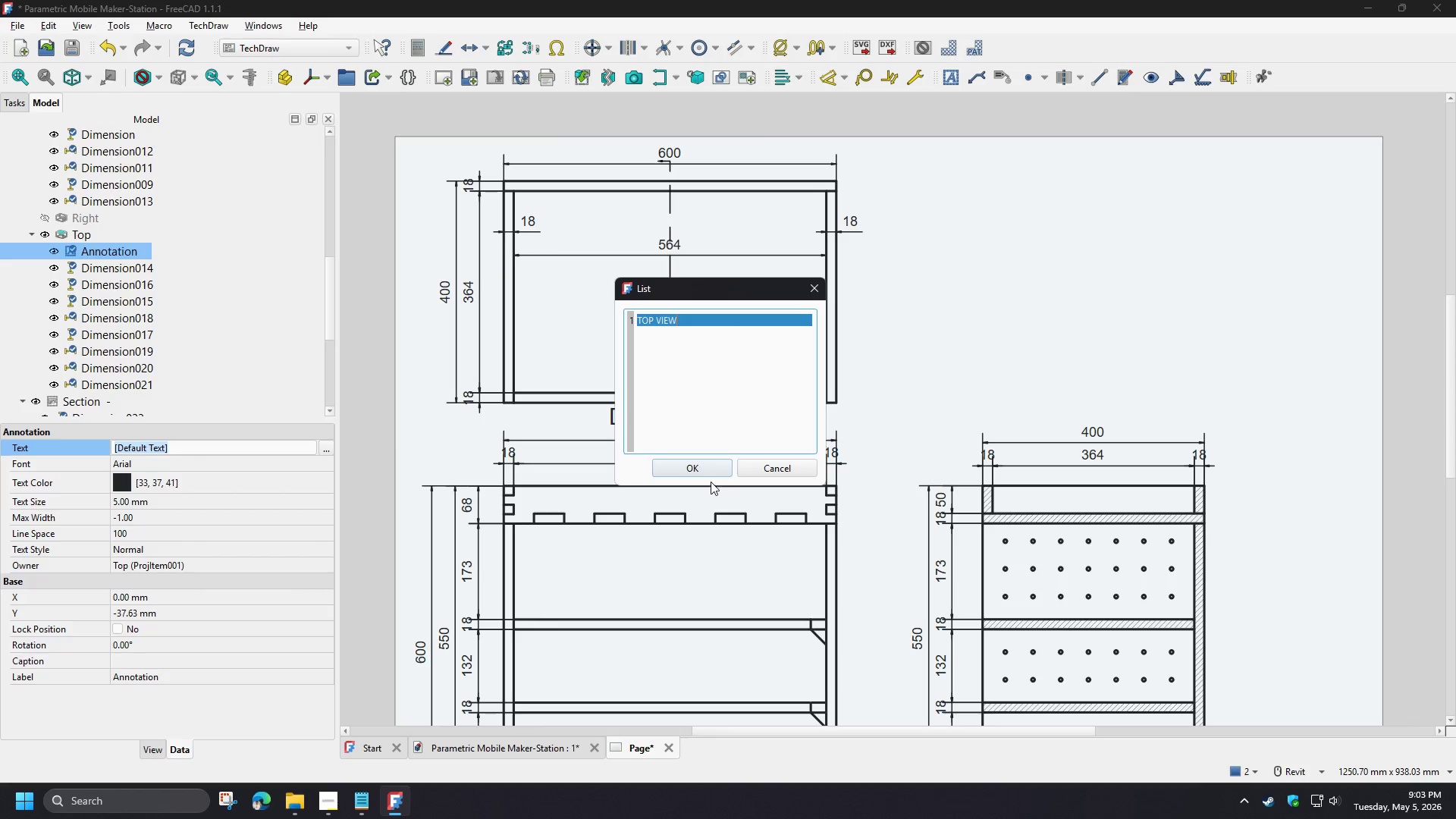 
left_click([705, 470])
 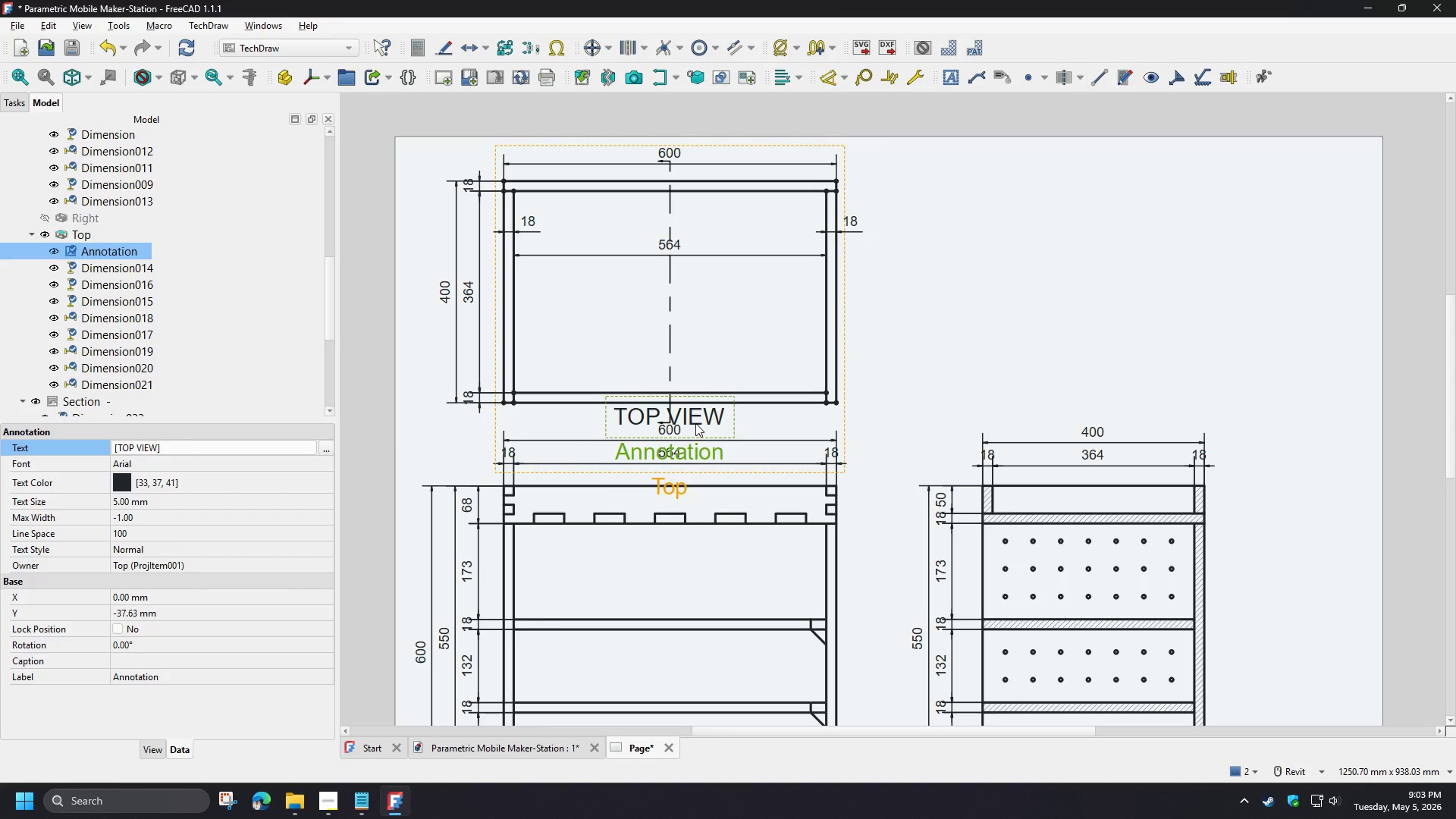 
left_click([695, 423])
 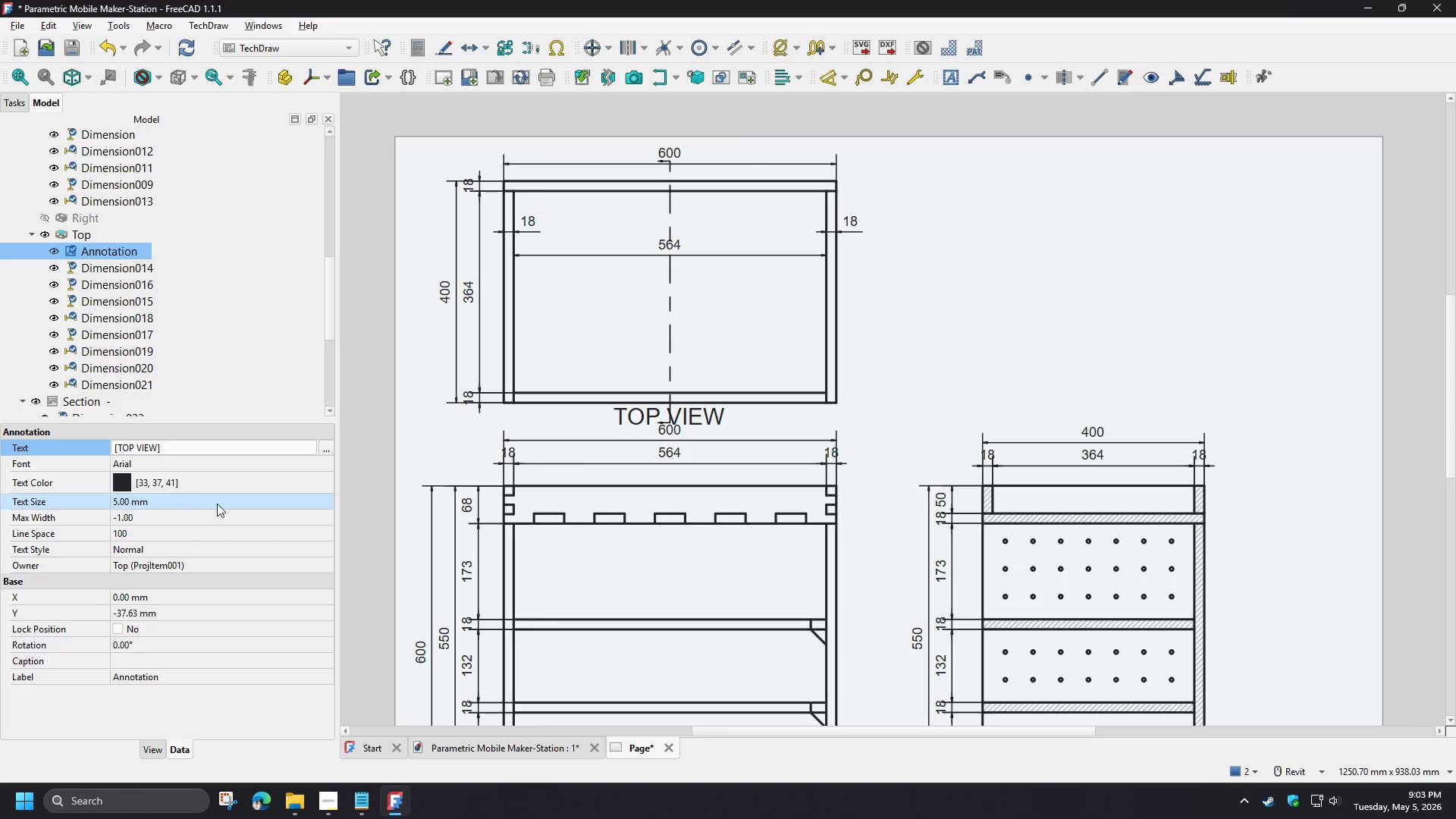 
left_click([227, 504])
 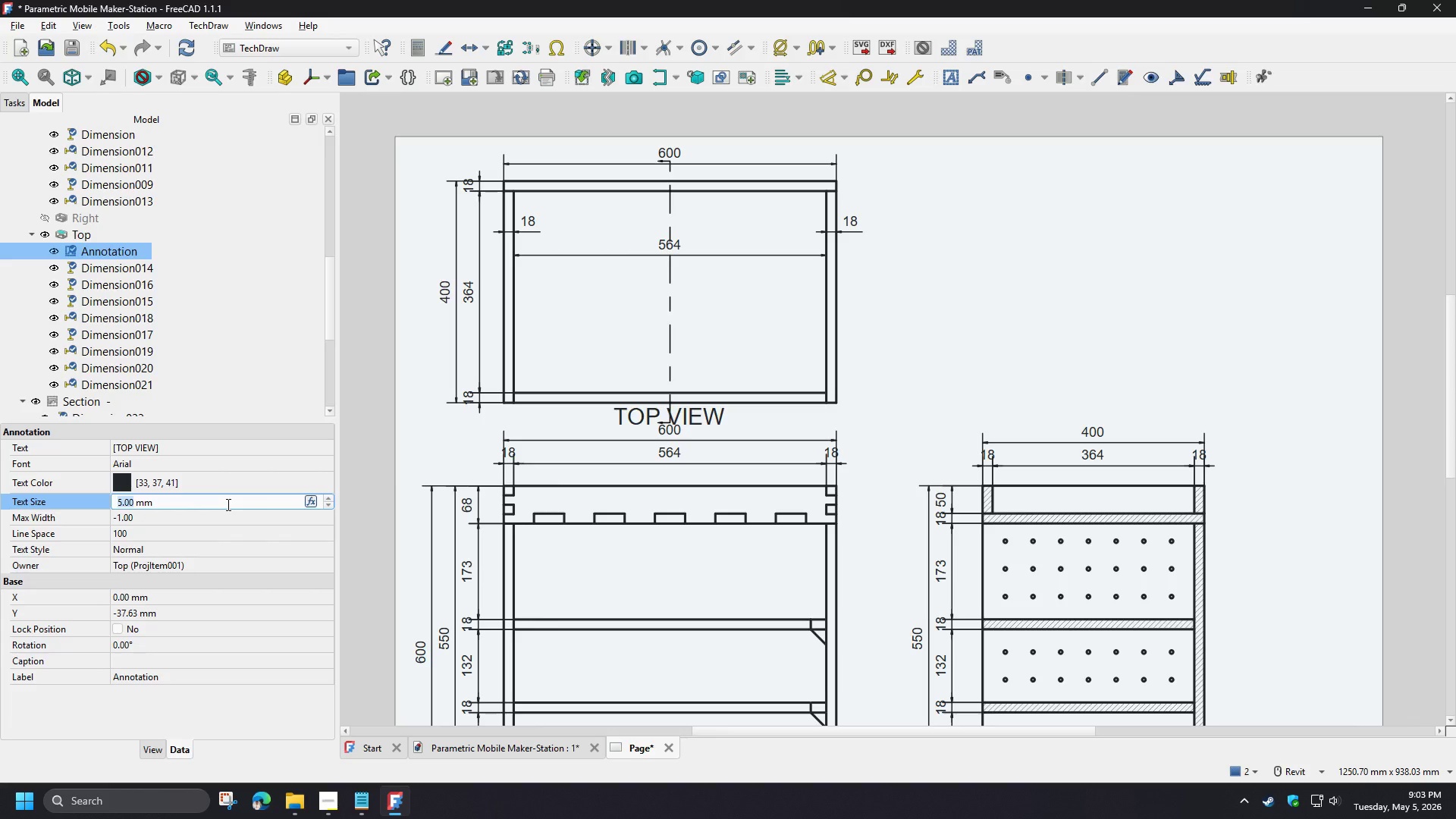 
key(3)
 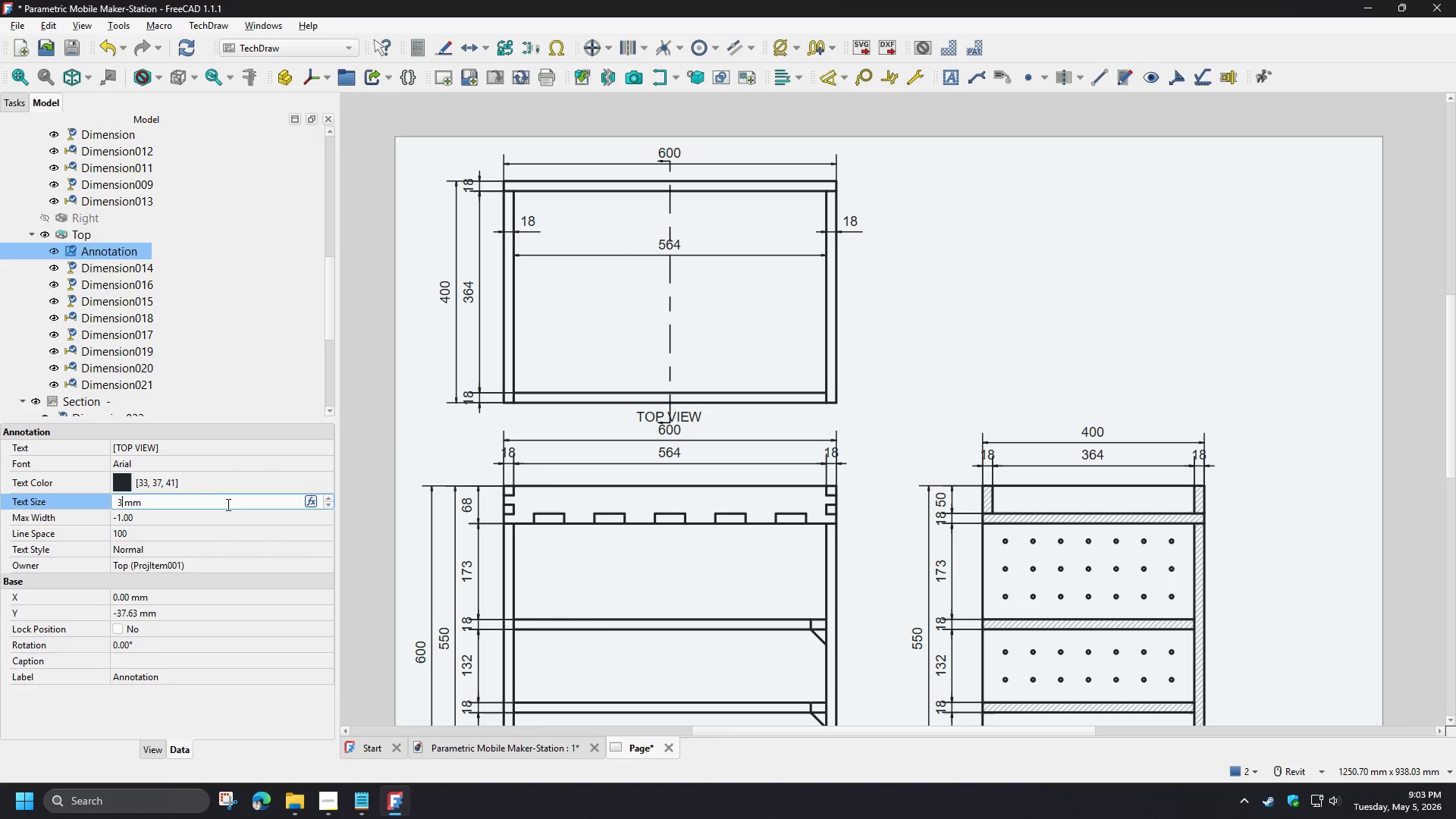 
key(Enter)
 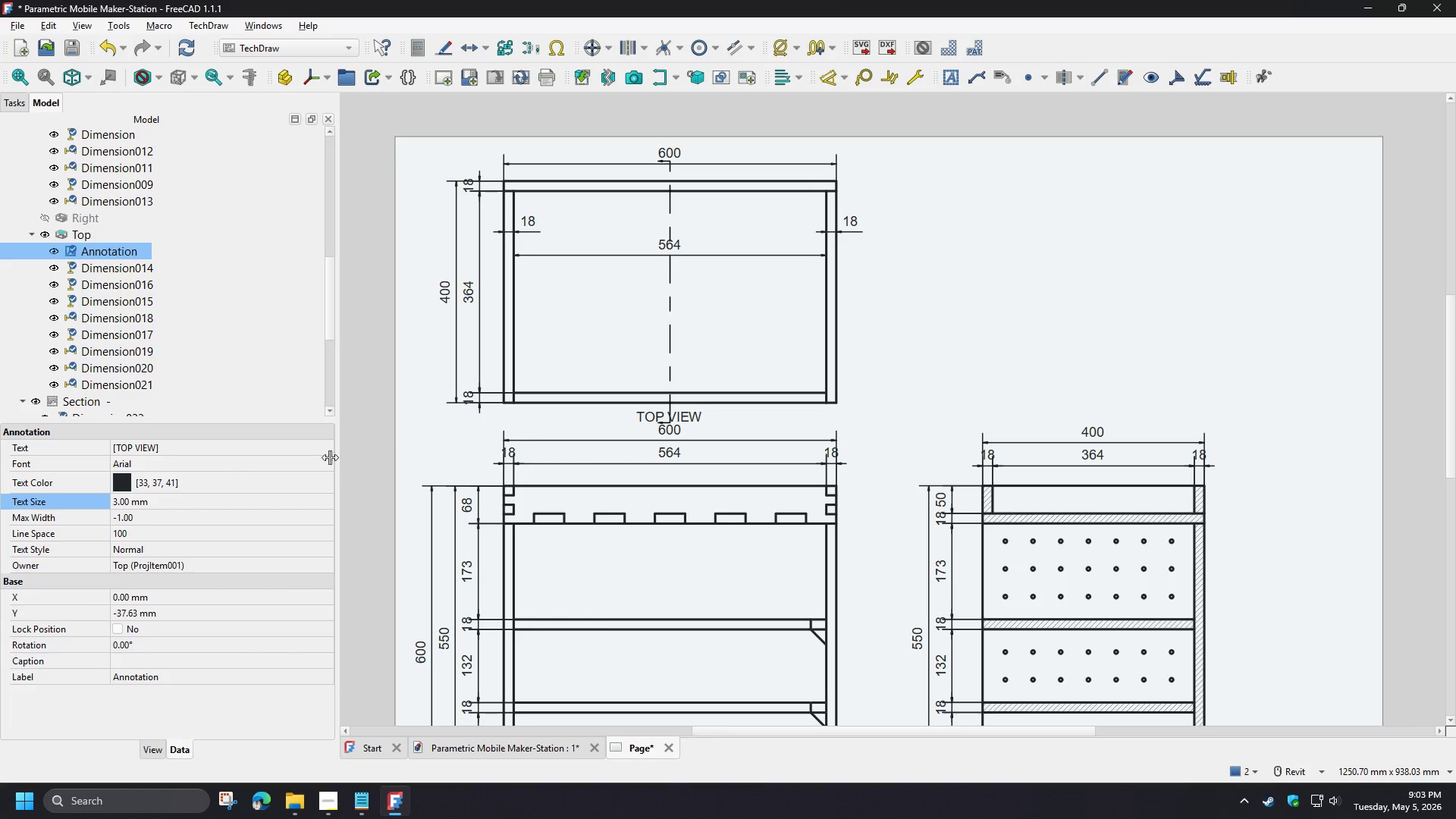 
left_click([305, 472])
 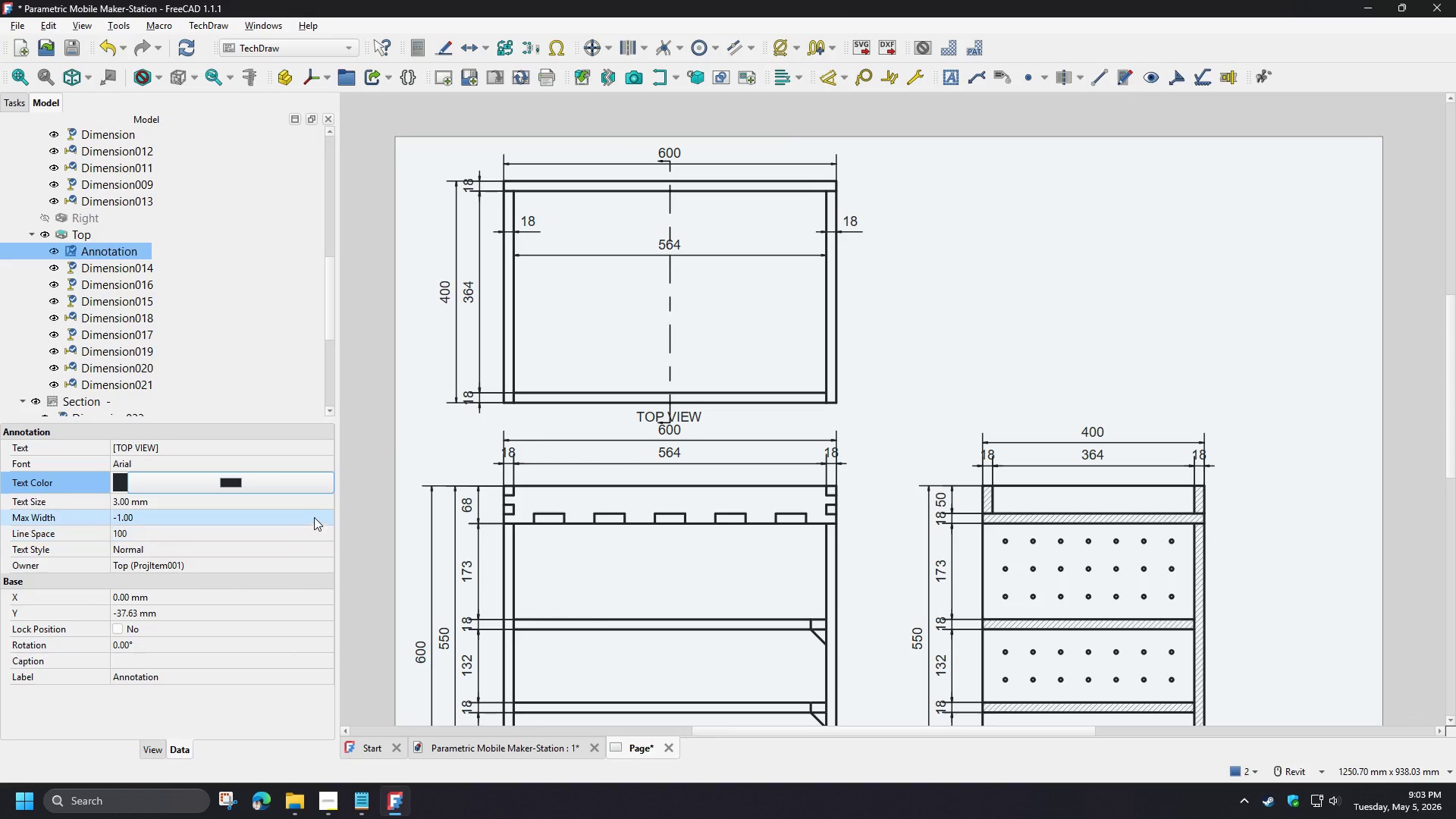 
double_click([301, 464])
 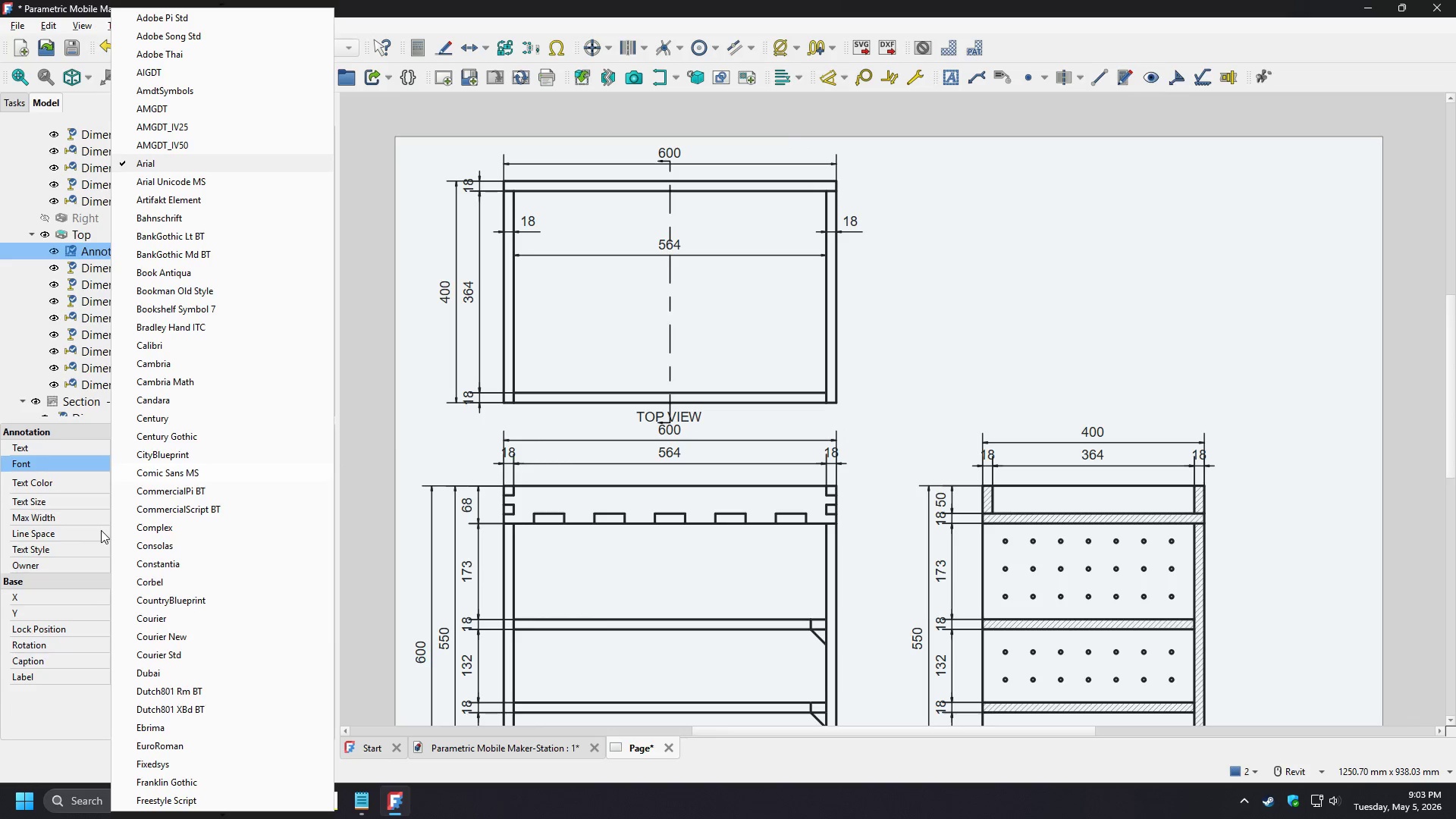 
left_click([71, 438])
 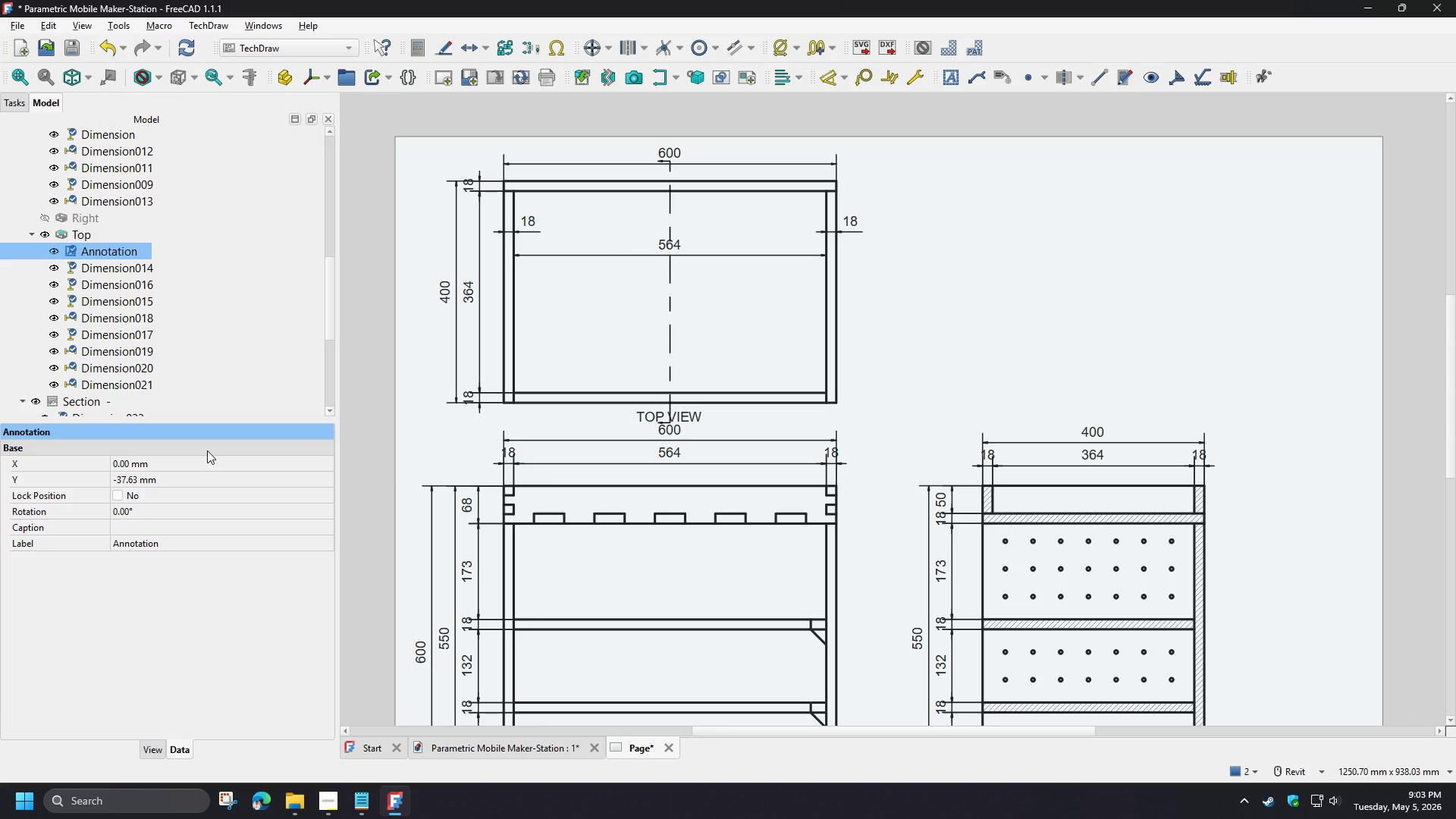 
left_click([206, 450])
 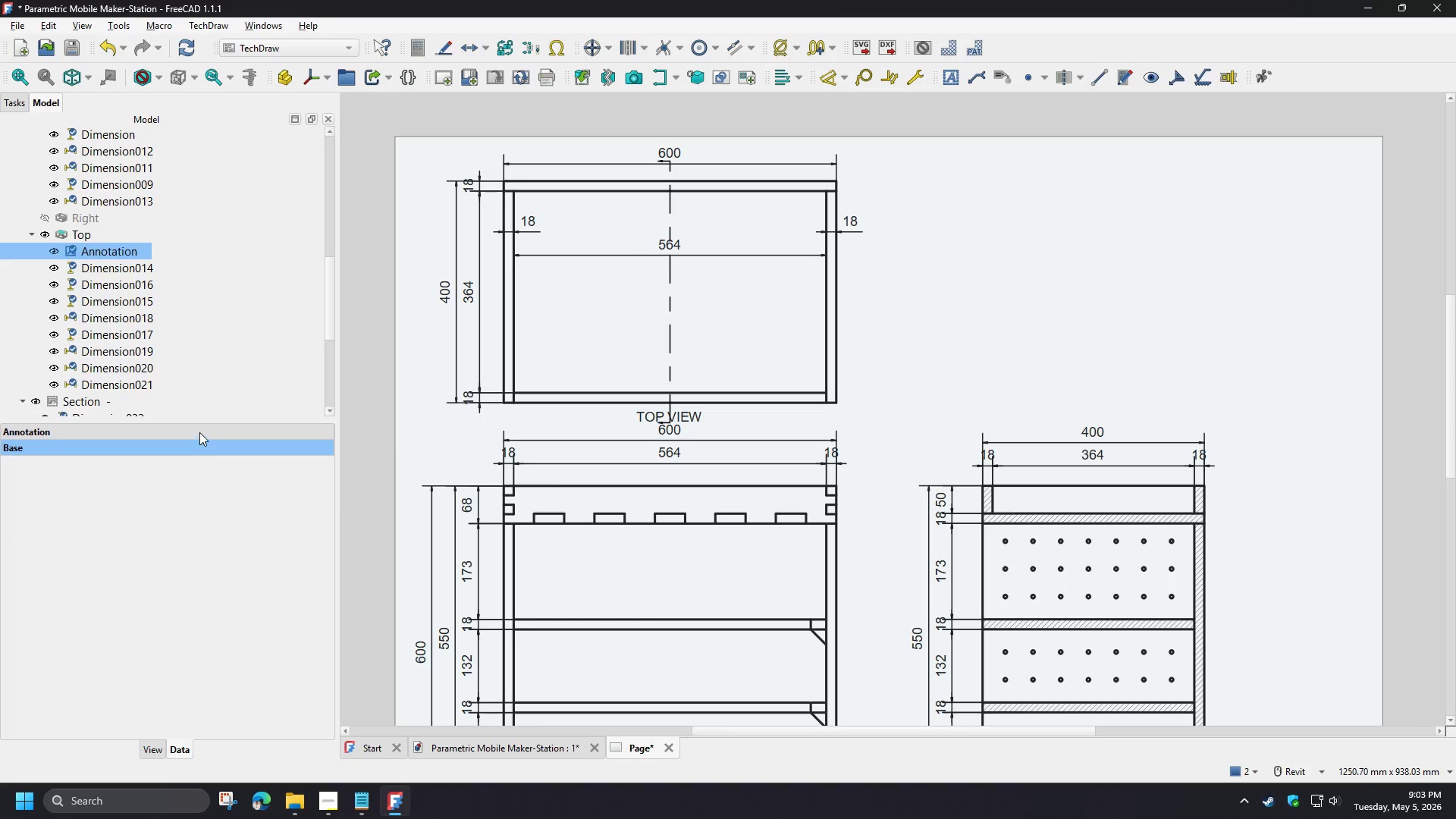 
left_click([199, 432])
 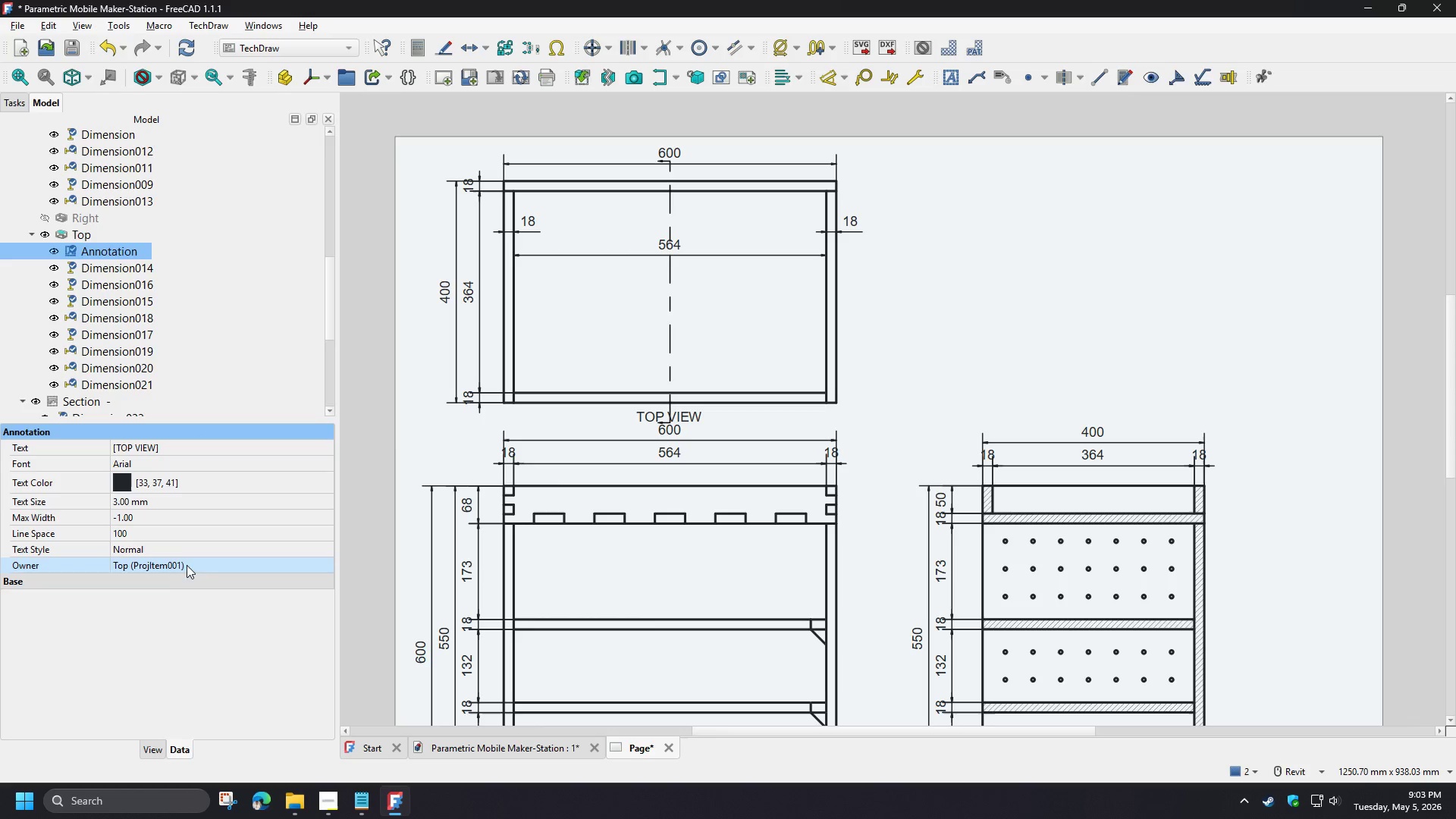 
left_click([179, 585])
 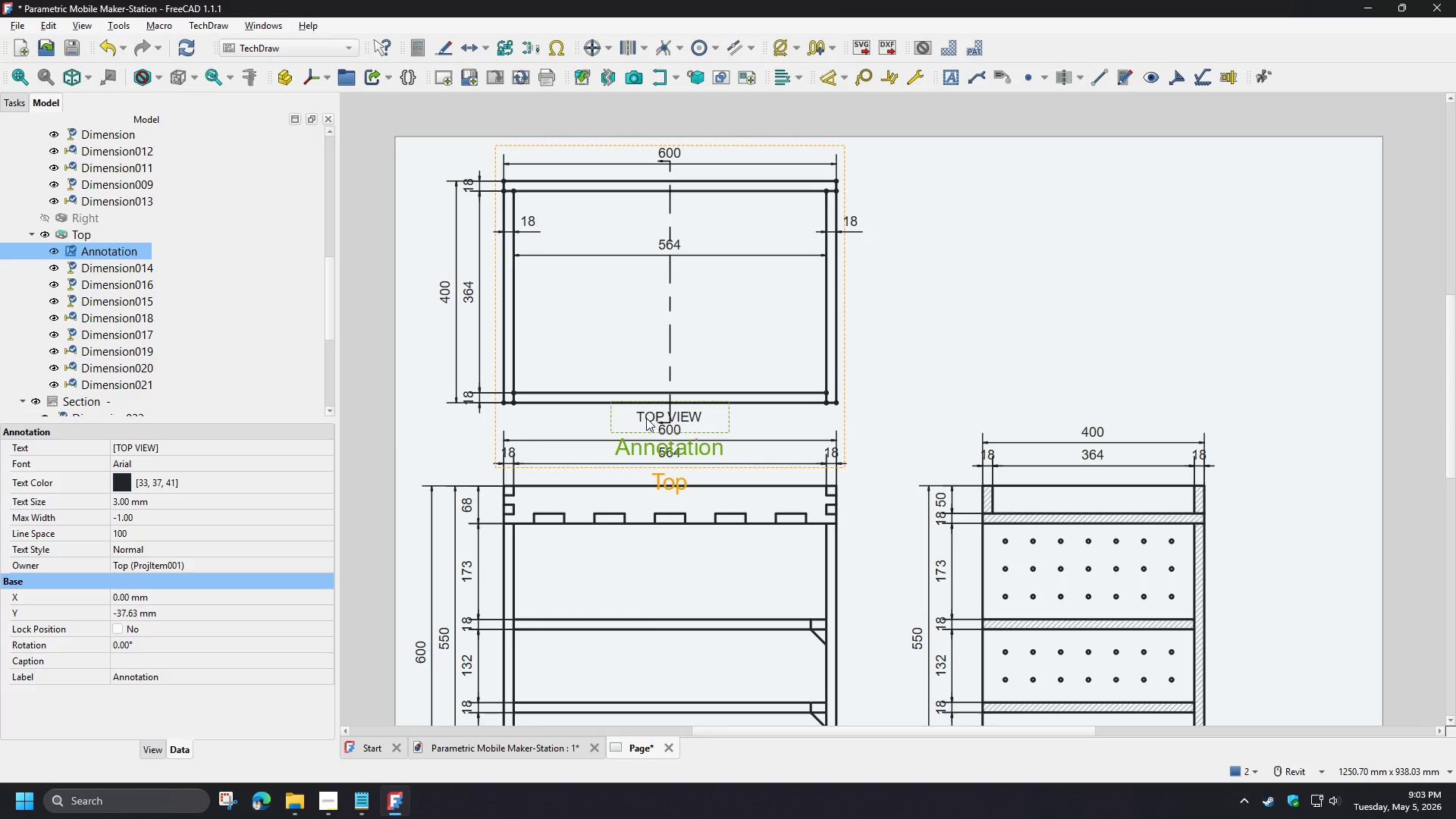 
left_click([643, 411])
 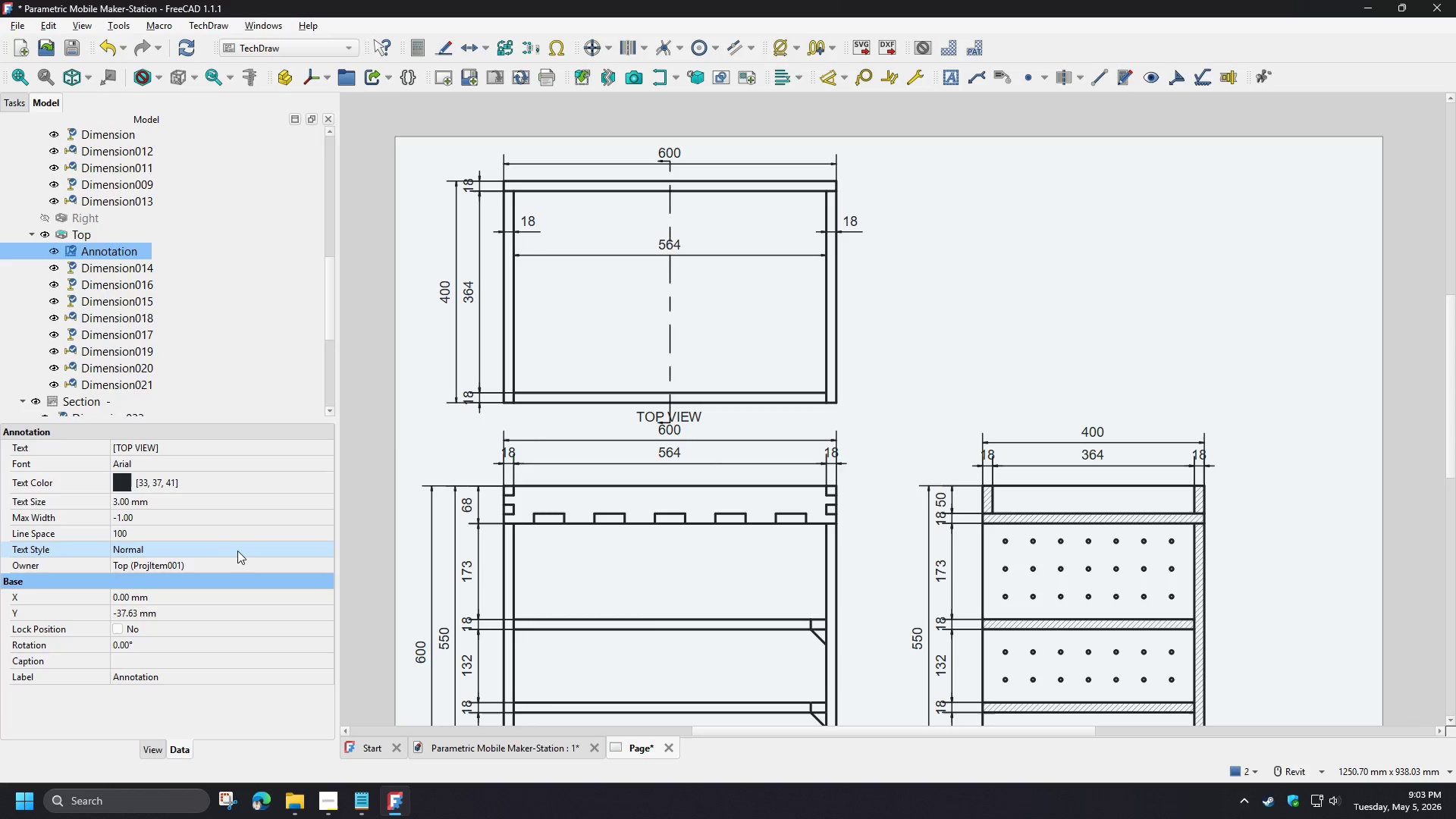 
left_click([281, 550])
 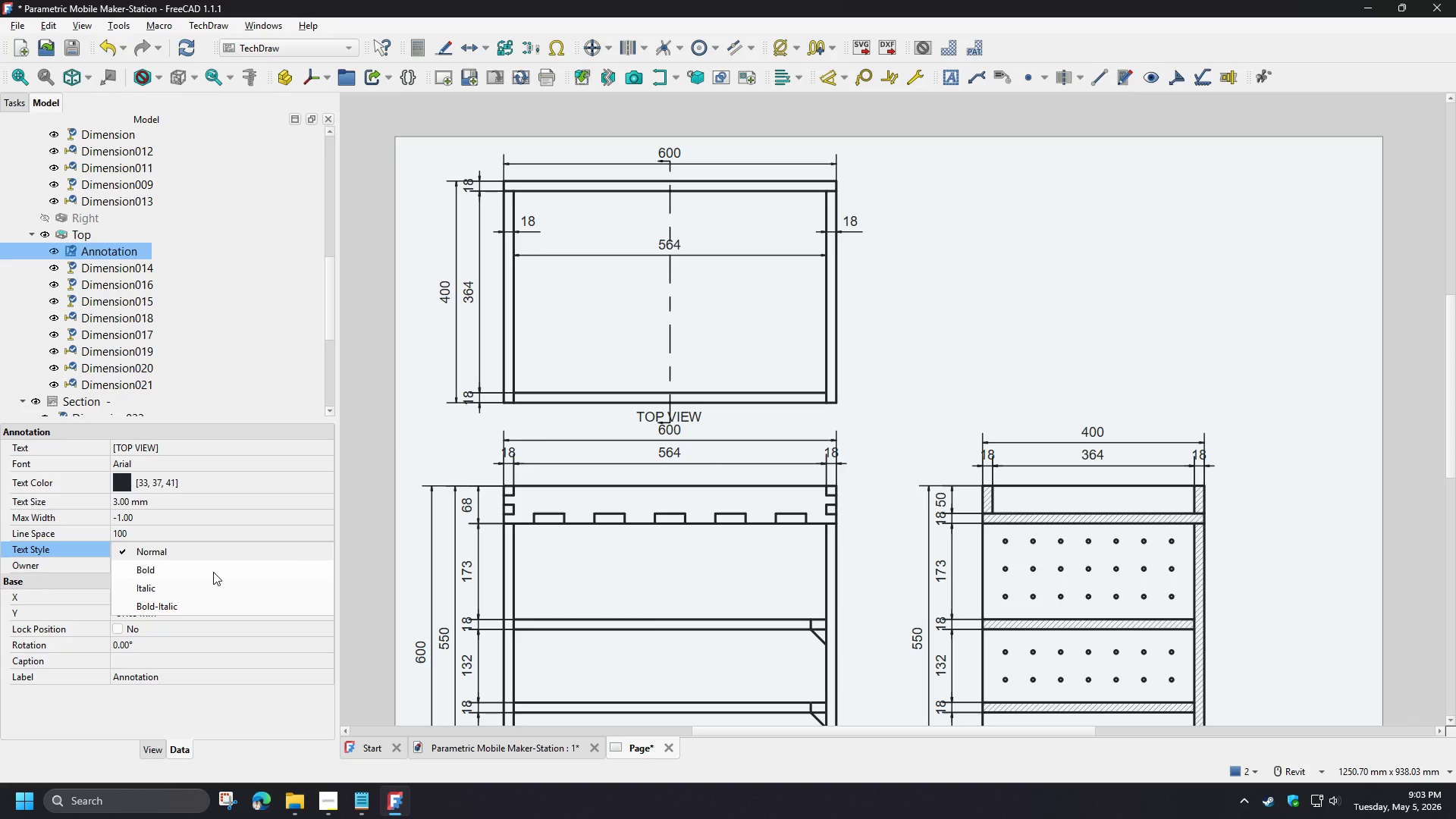 
left_click([213, 572])
 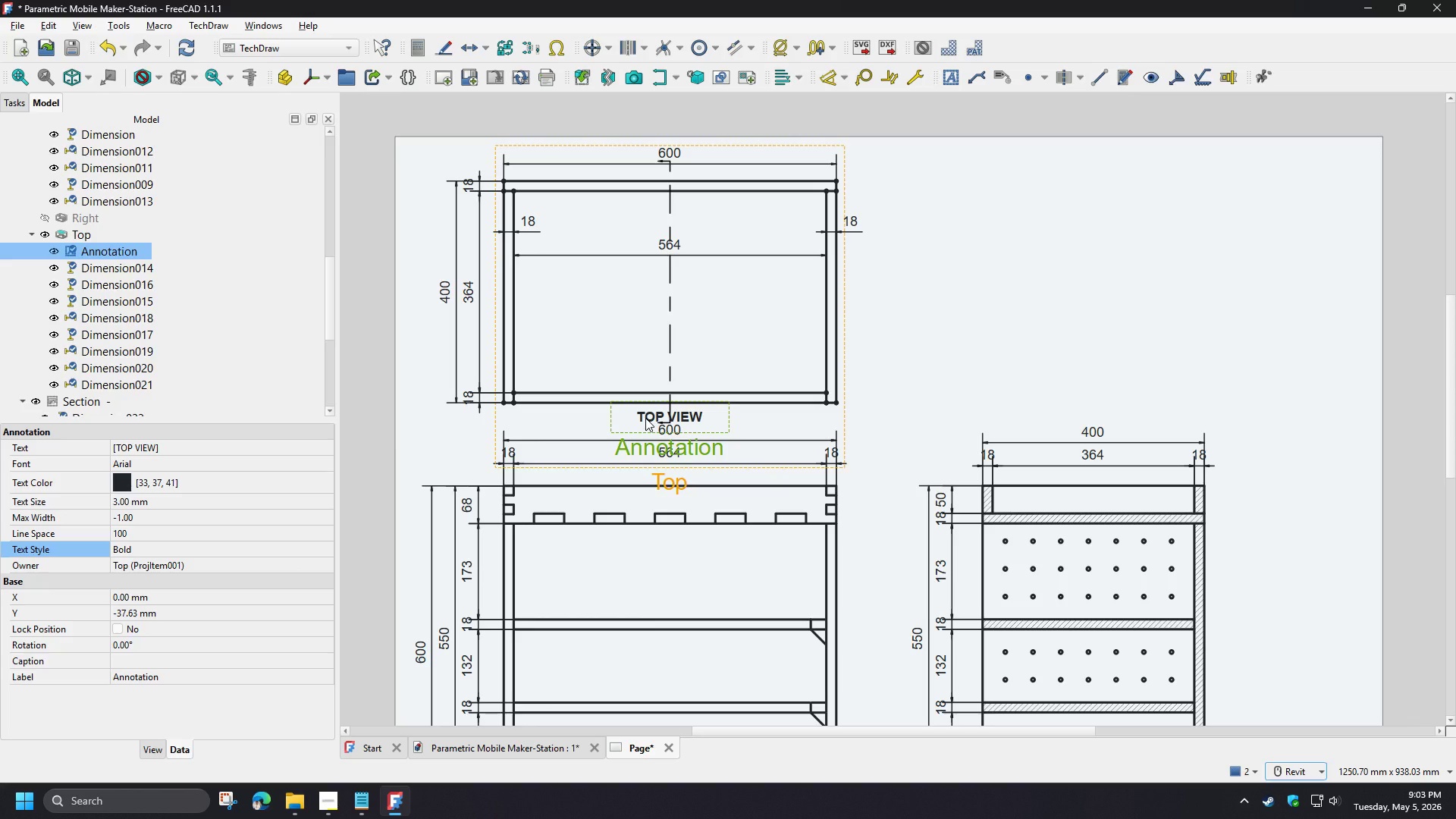 
left_click_drag(start_coordinate=[645, 418], to_coordinate=[563, 419])
 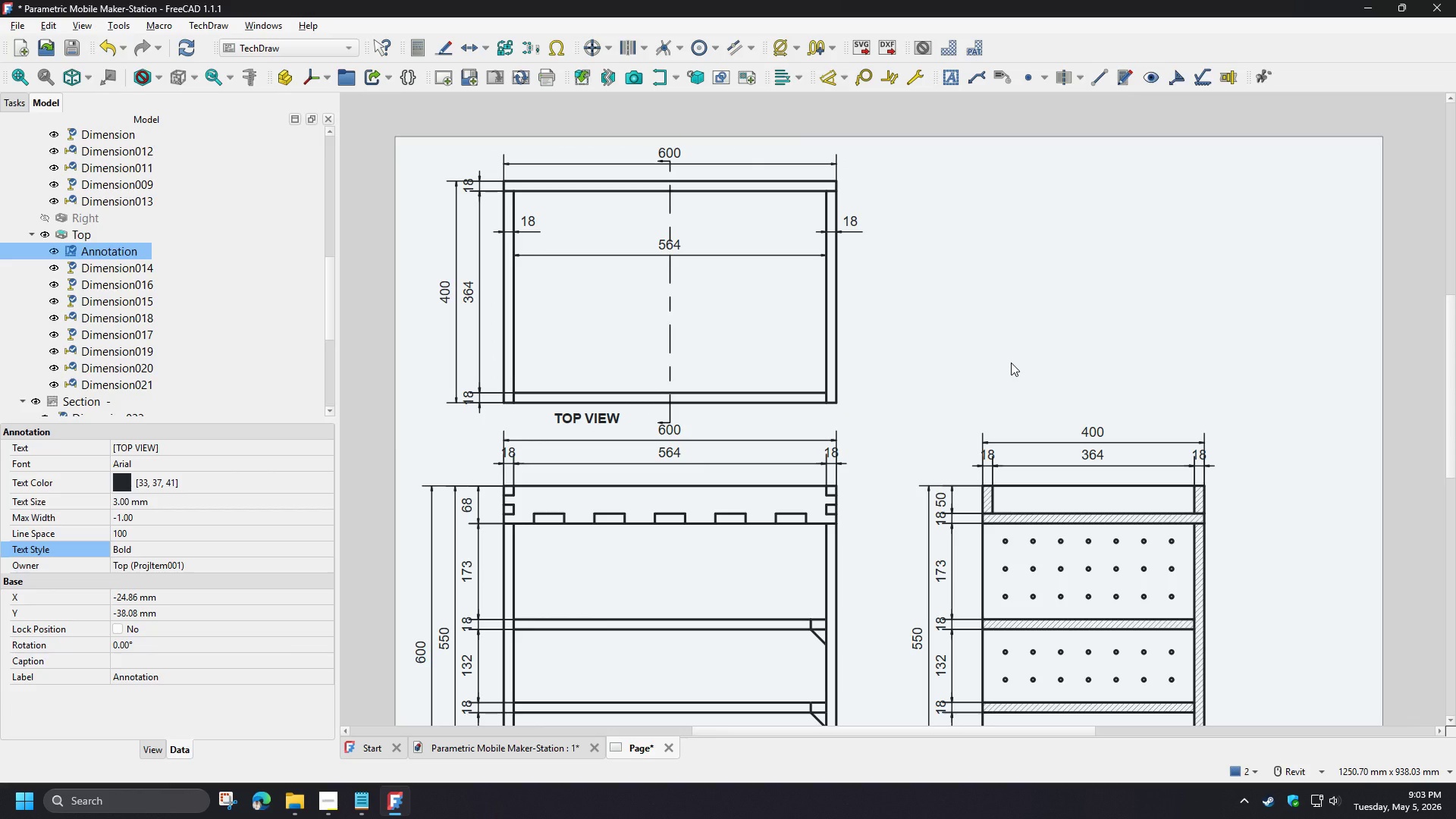 
left_click([1011, 362])
 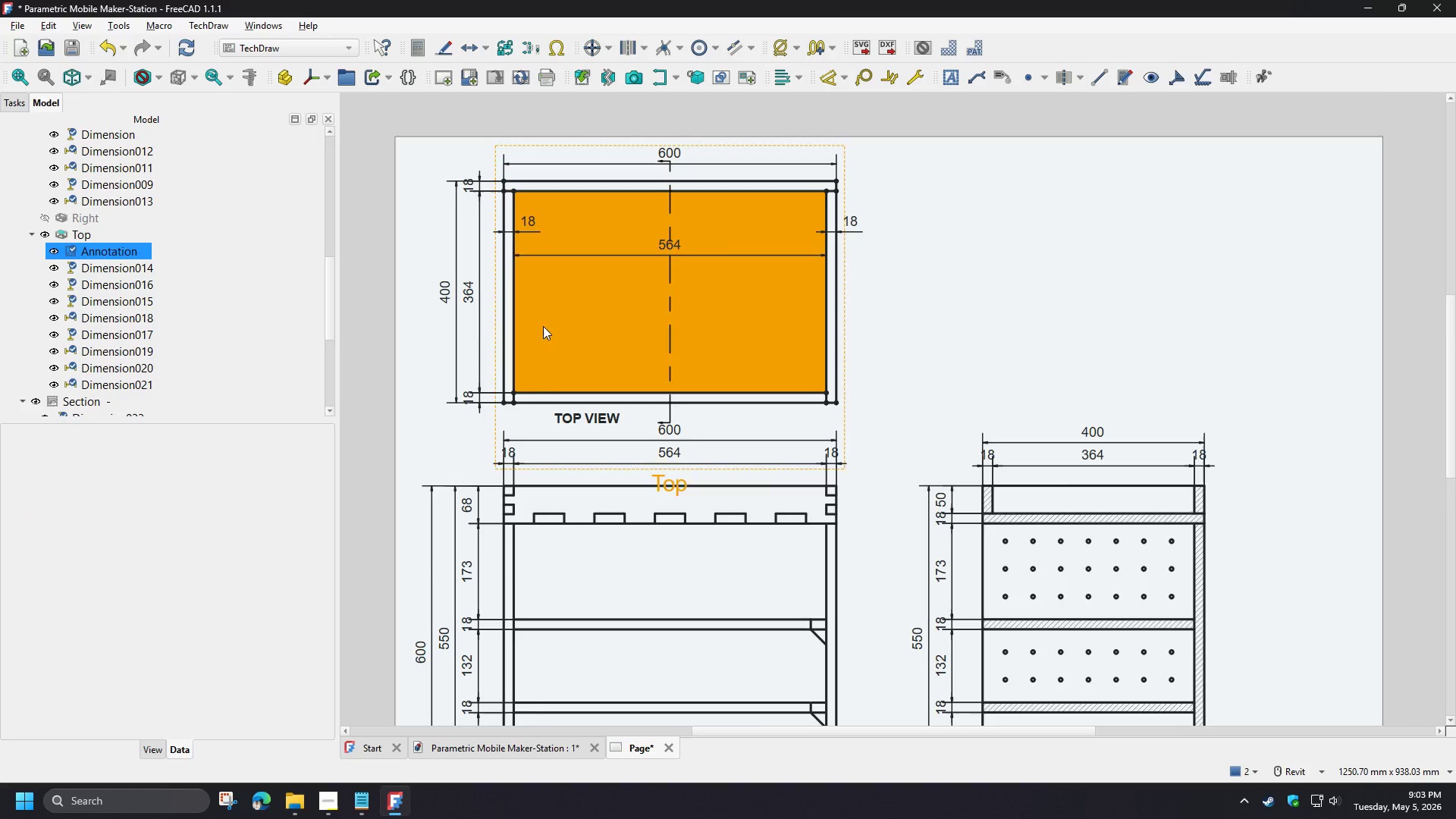 
scroll: coordinate [543, 316], scroll_direction: down, amount: 3.0
 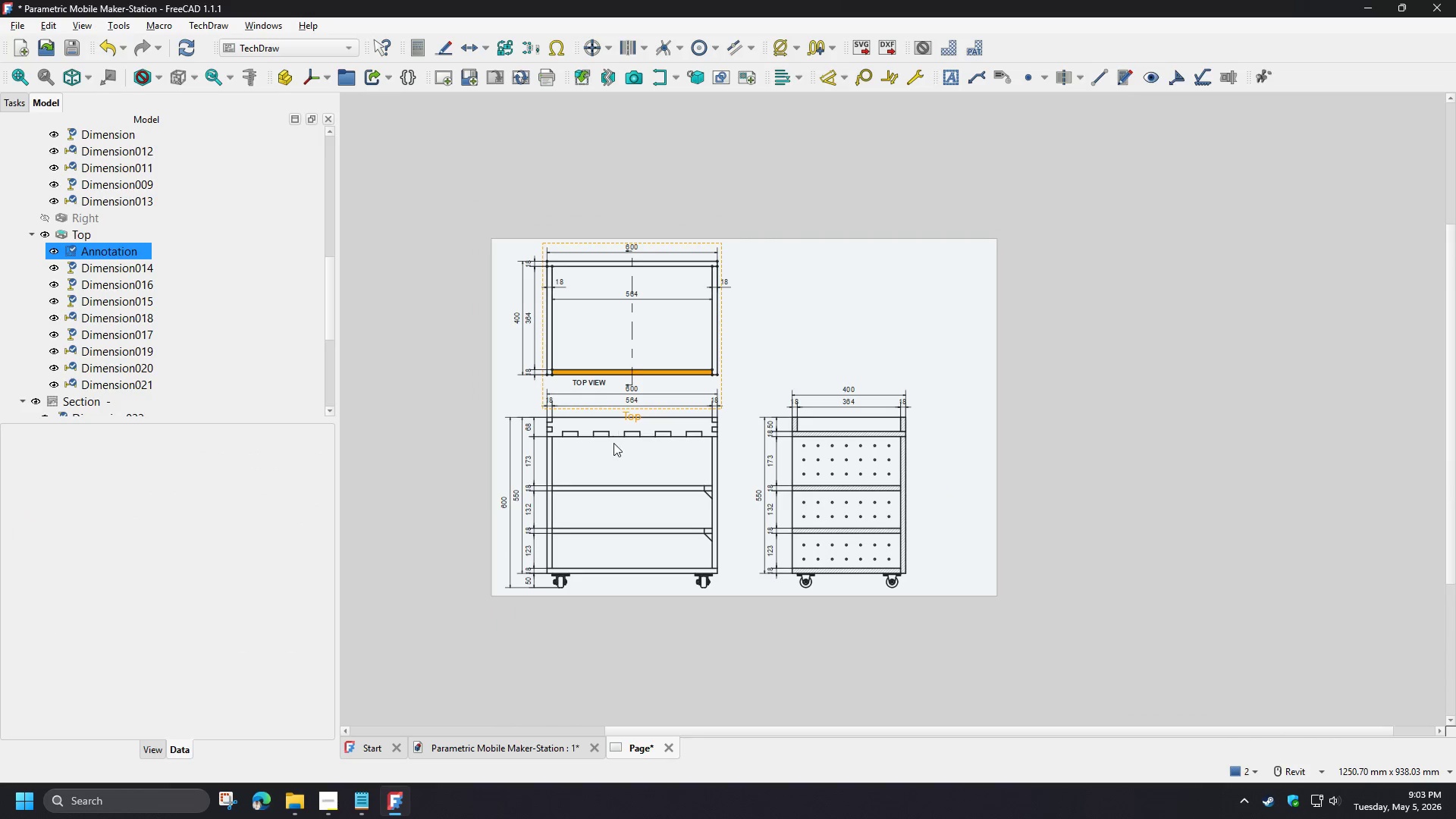 
scroll: coordinate [613, 443], scroll_direction: up, amount: 2.0
 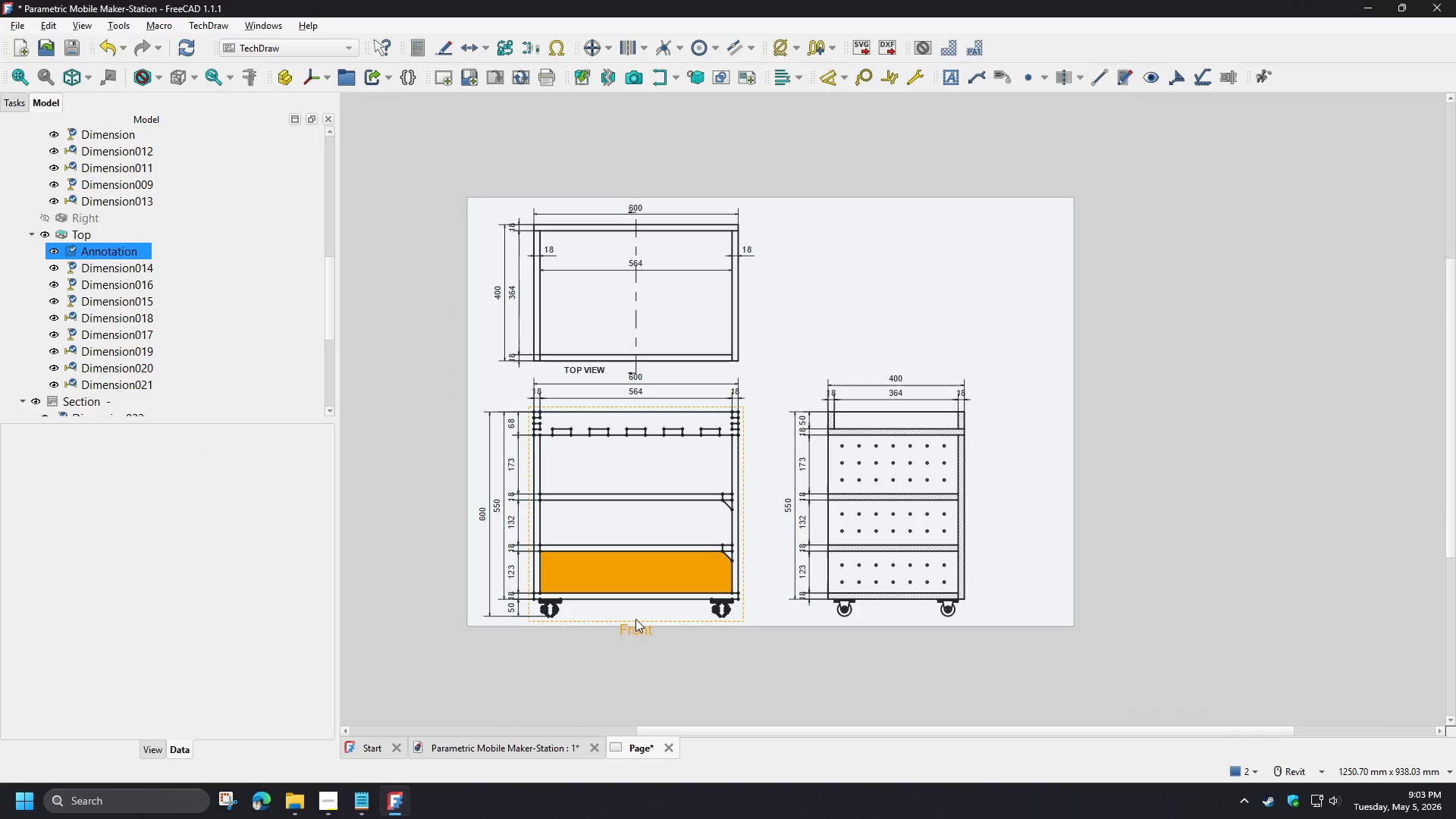 
left_click([626, 635])
 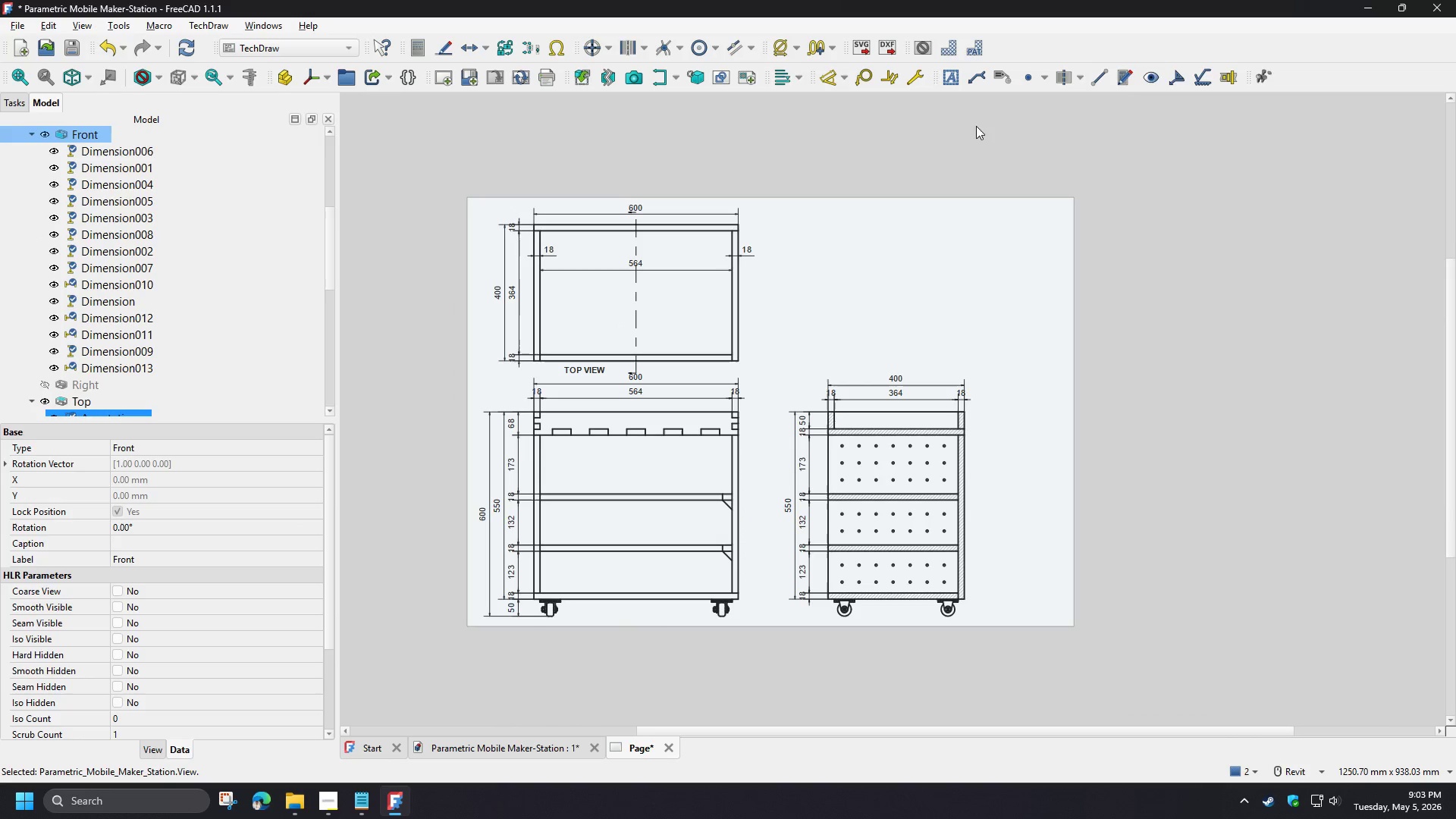 
left_click([947, 74])
 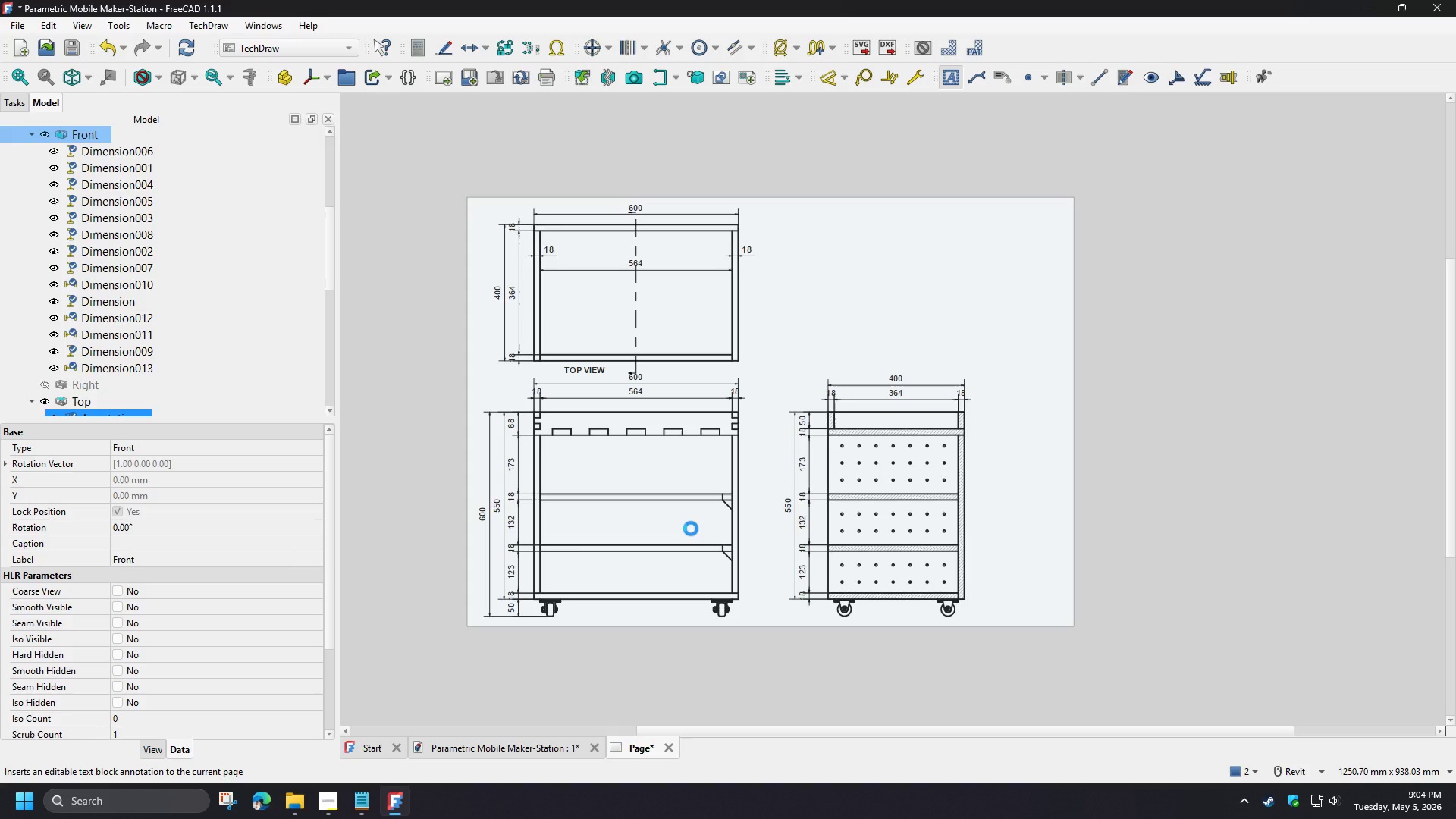 
wait(25.11)
 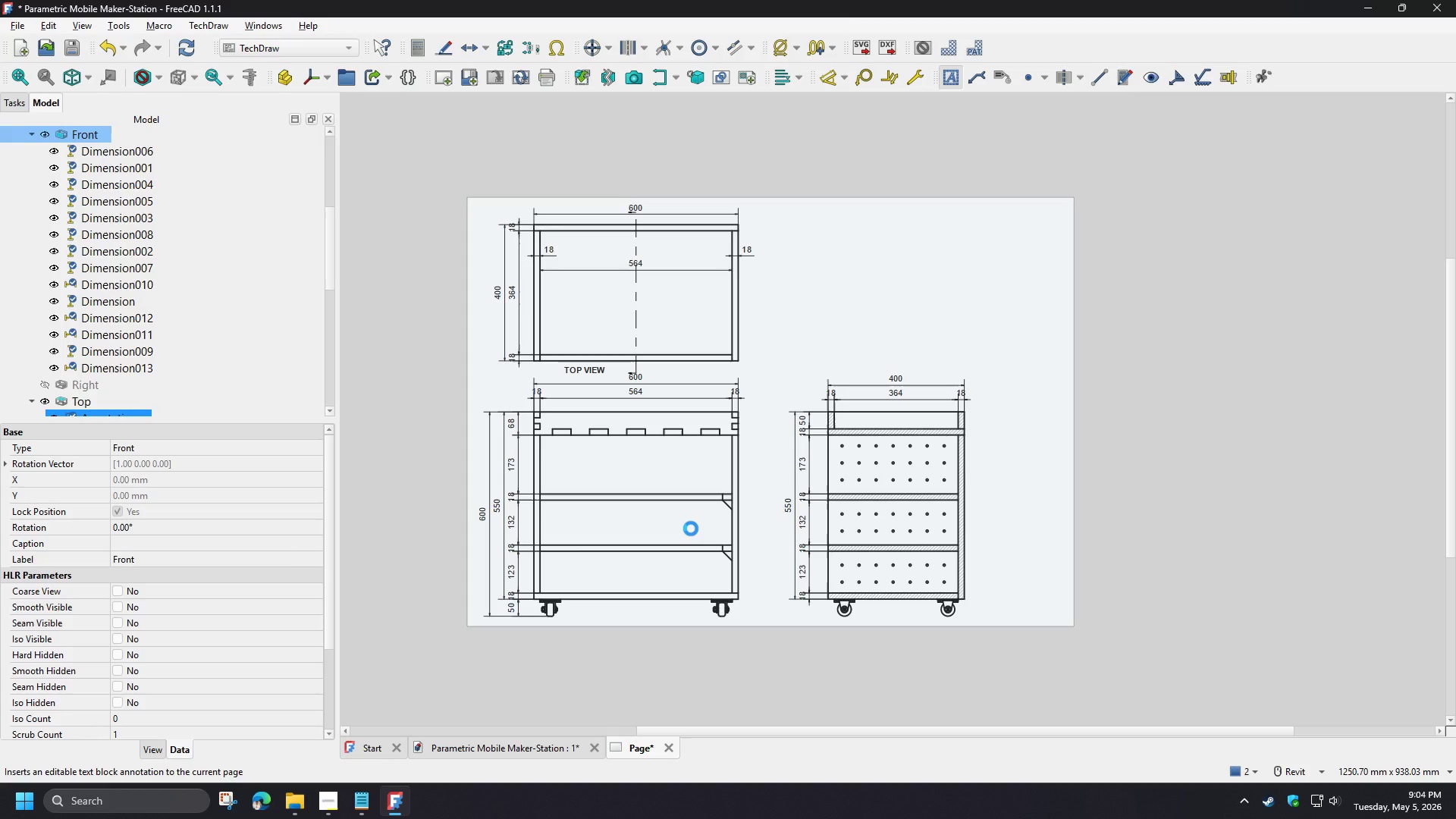 
scroll: coordinate [607, 541], scroll_direction: up, amount: 3.0
 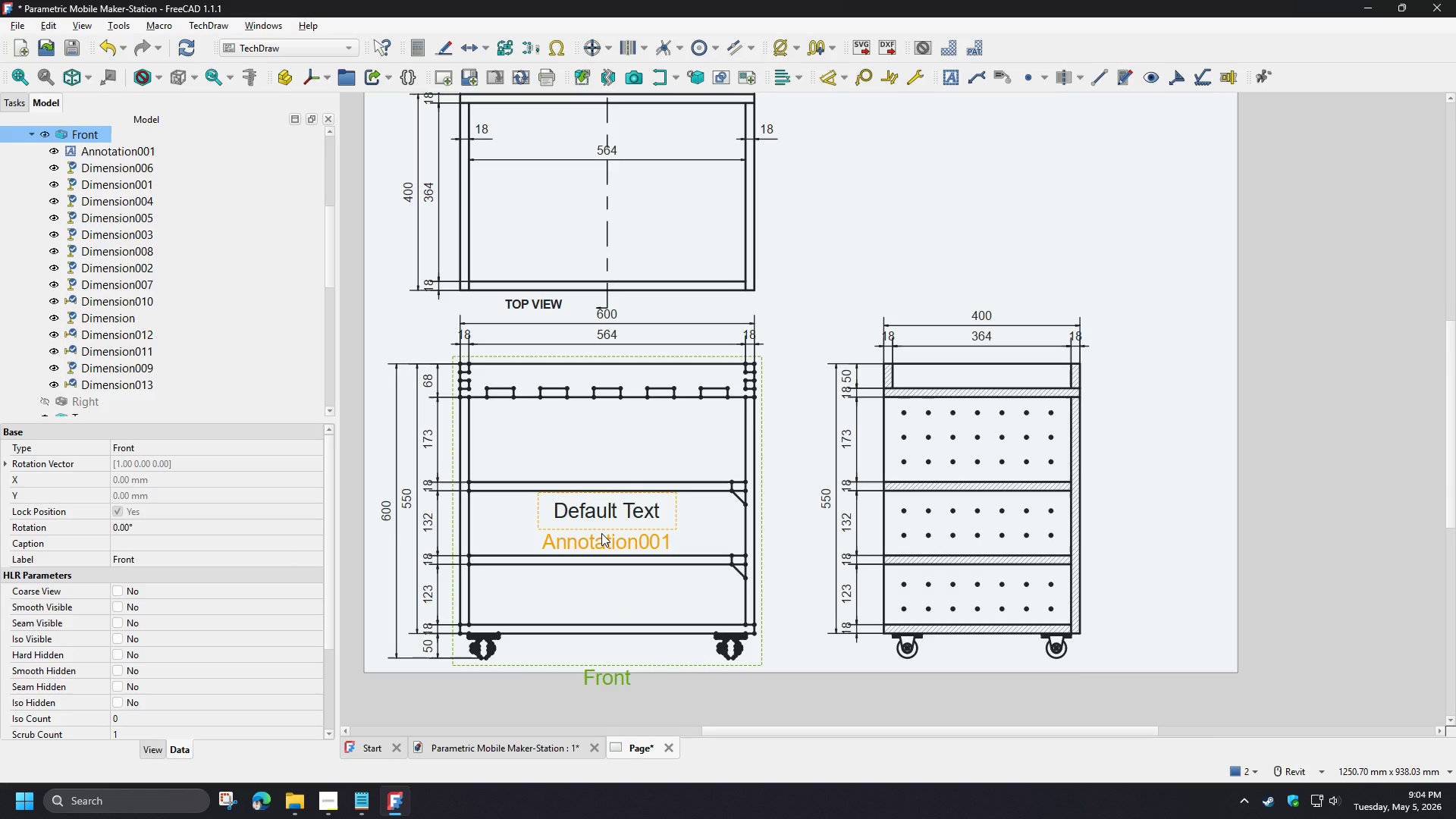 
left_click([601, 533])
 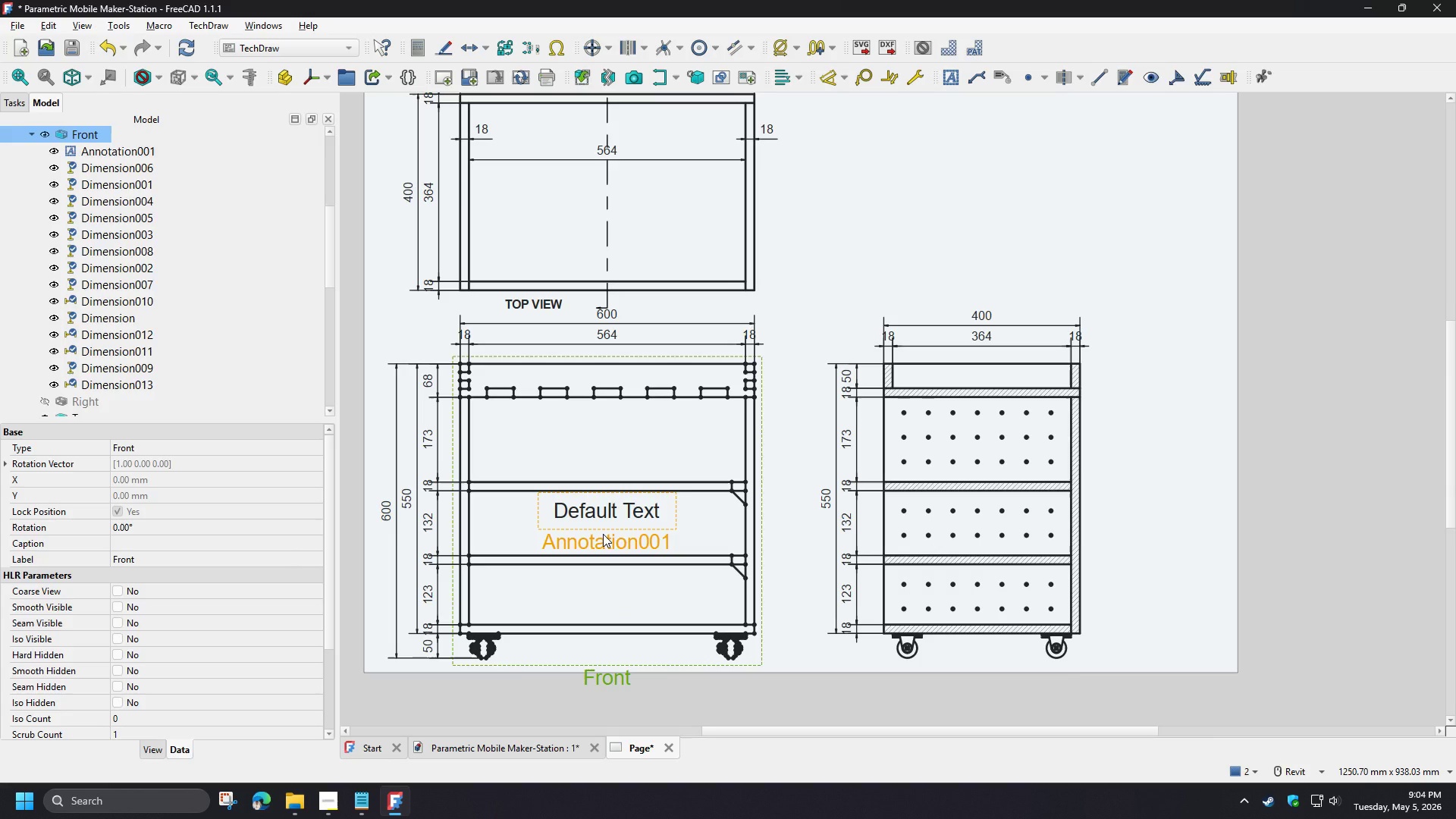 
left_click_drag(start_coordinate=[603, 534], to_coordinate=[601, 675])
 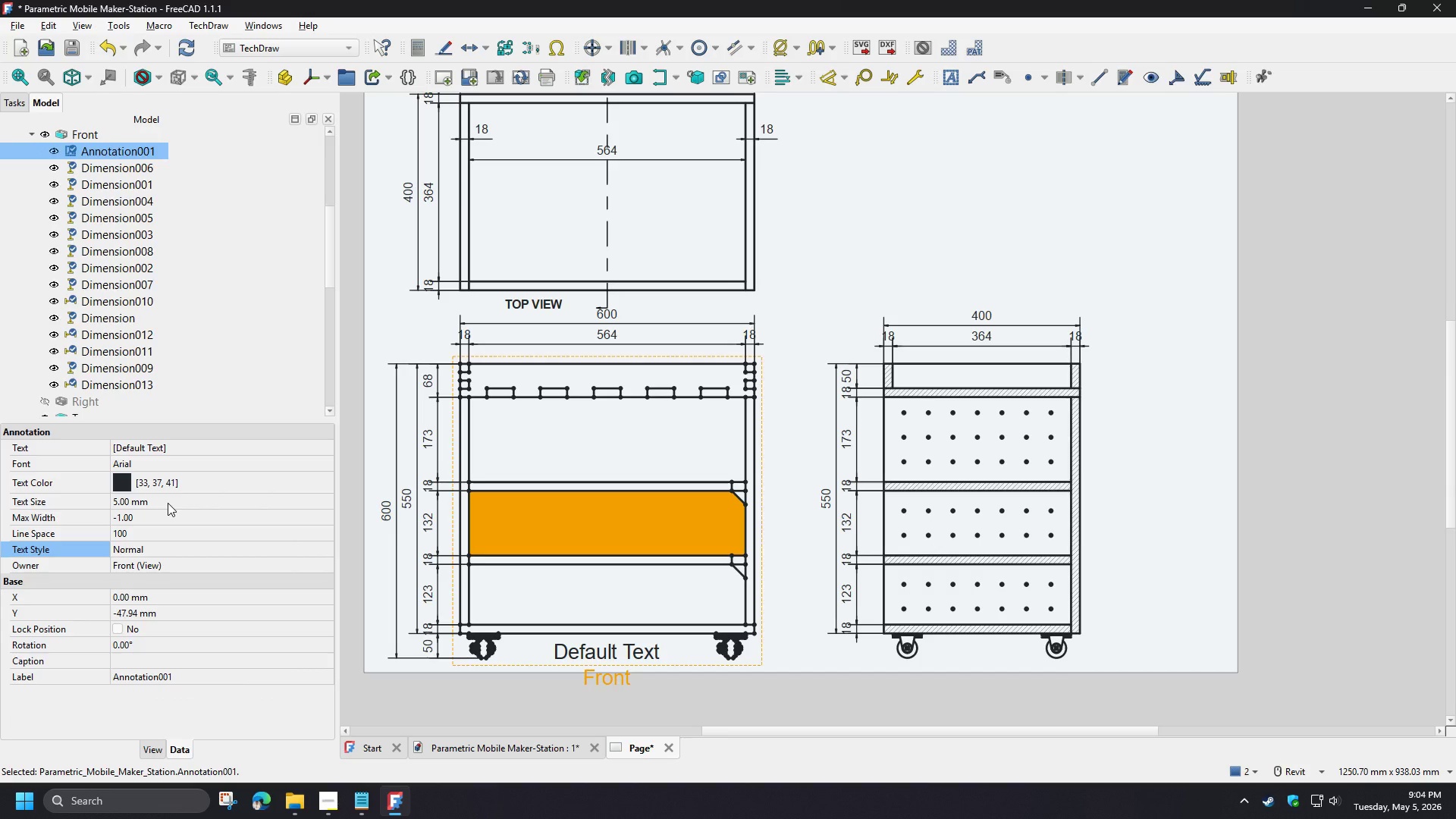 
wait(9.88)
 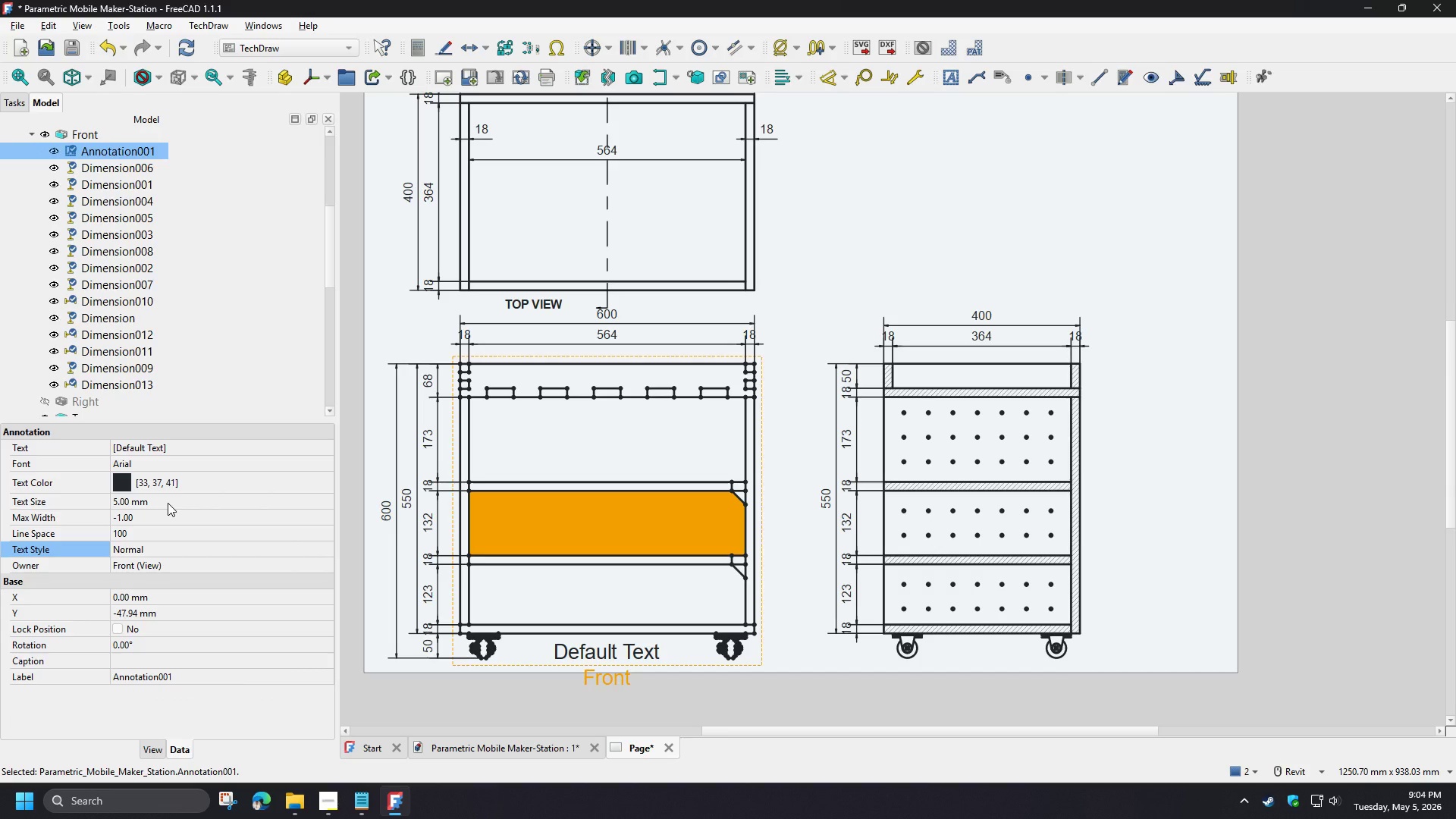 
left_click_drag(start_coordinate=[168, 503], to_coordinate=[228, 577])
 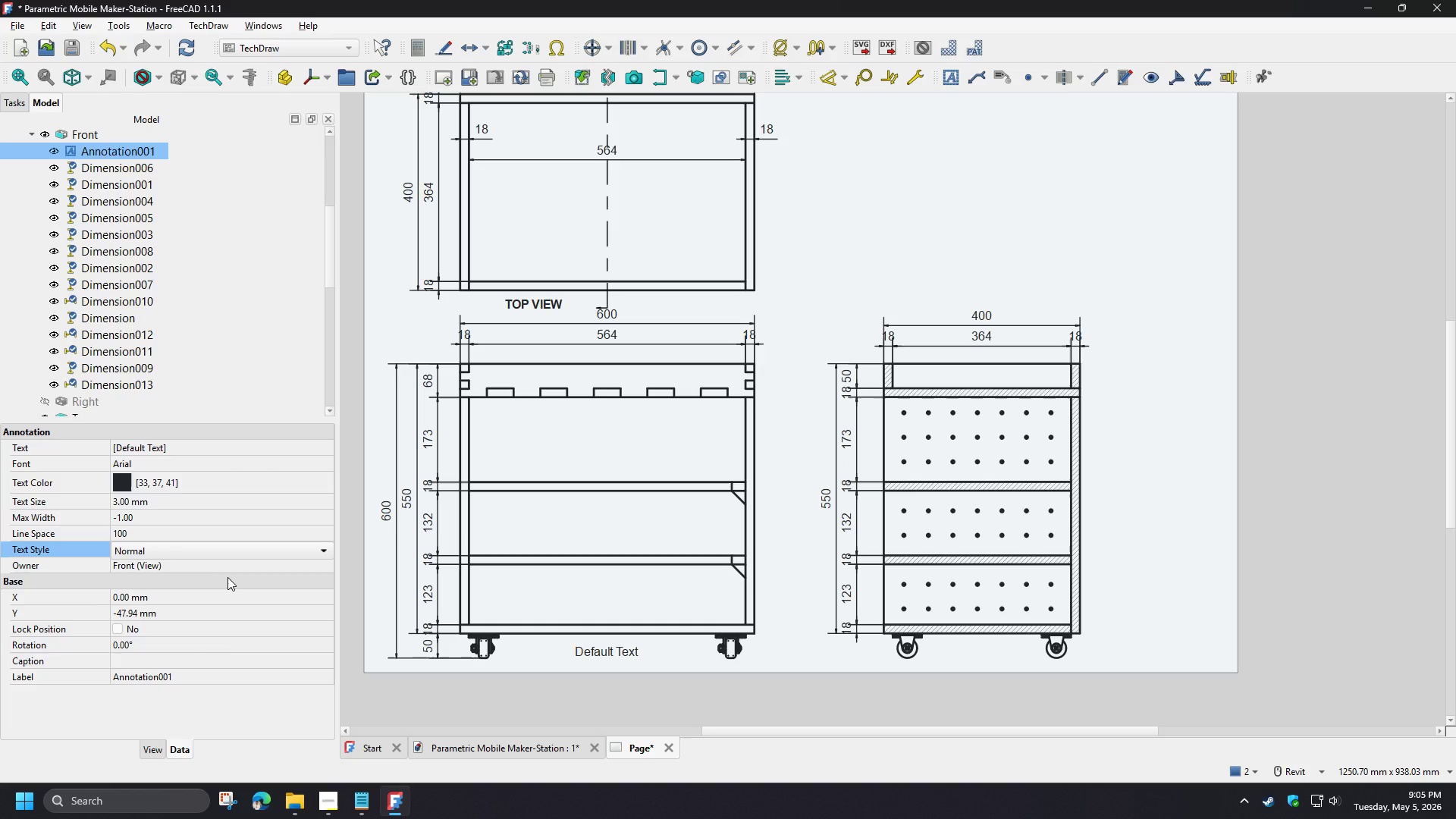 
key(3)
 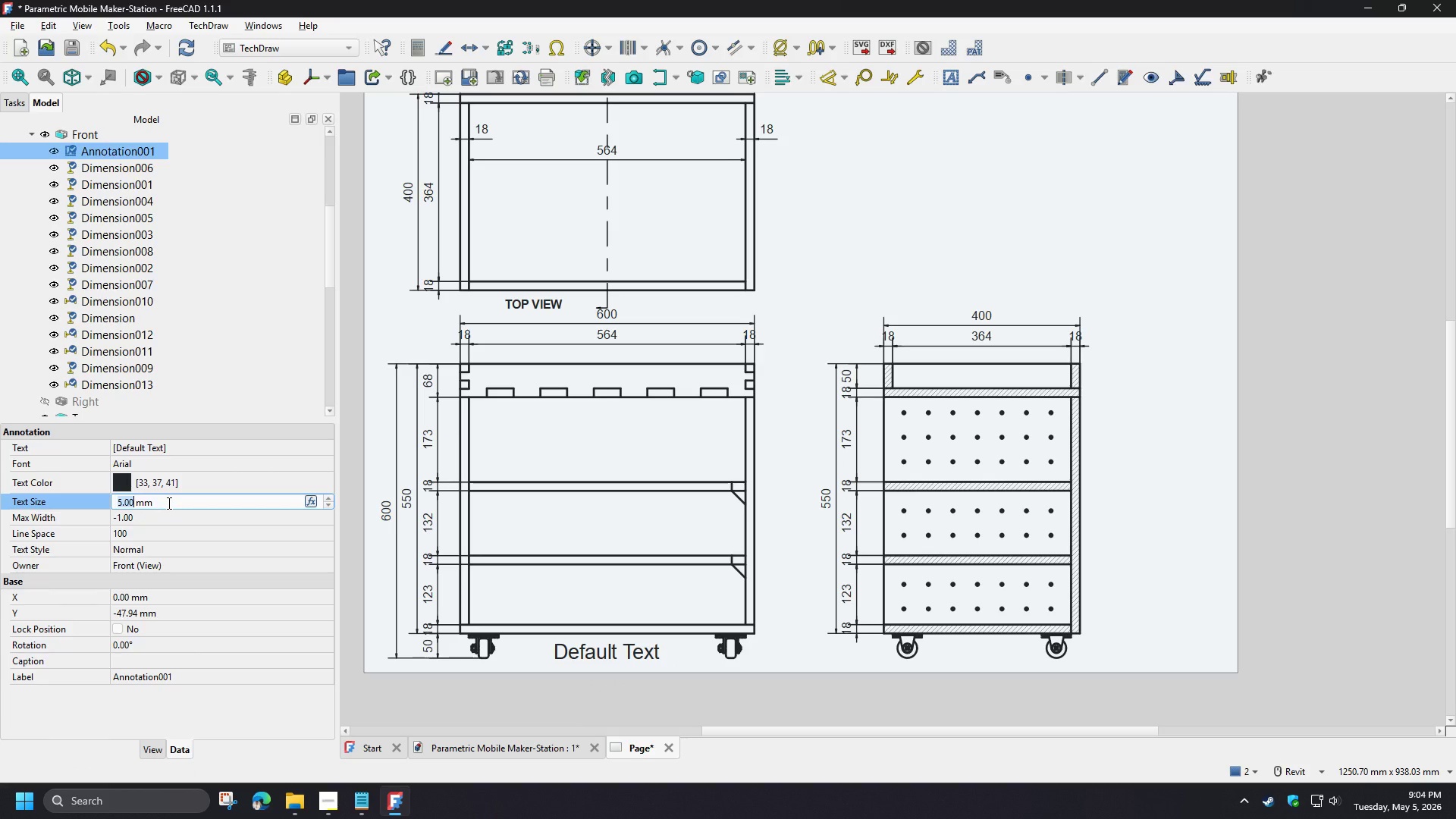 
key(NumpadEnter)
 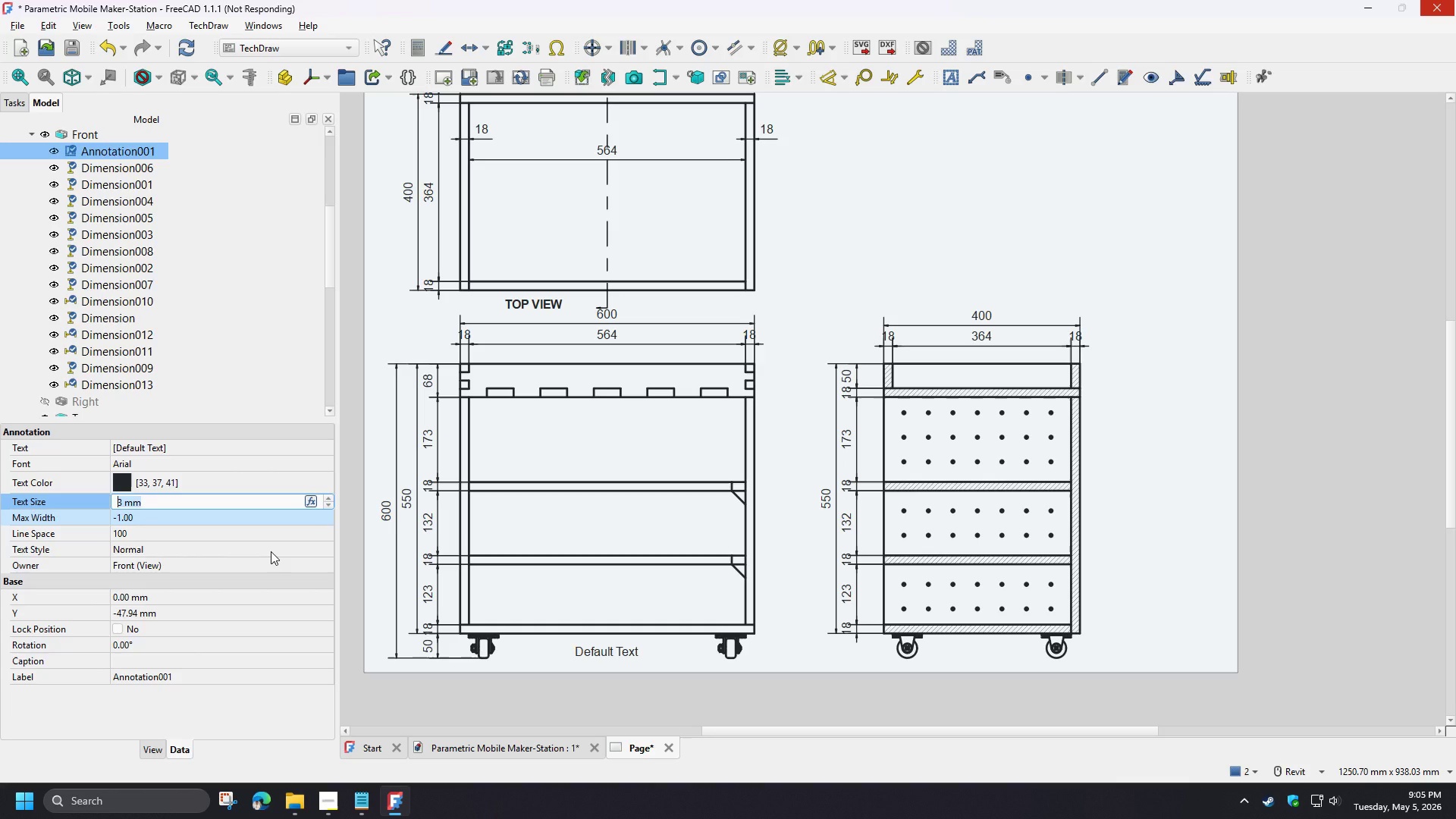 
wait(19.52)
 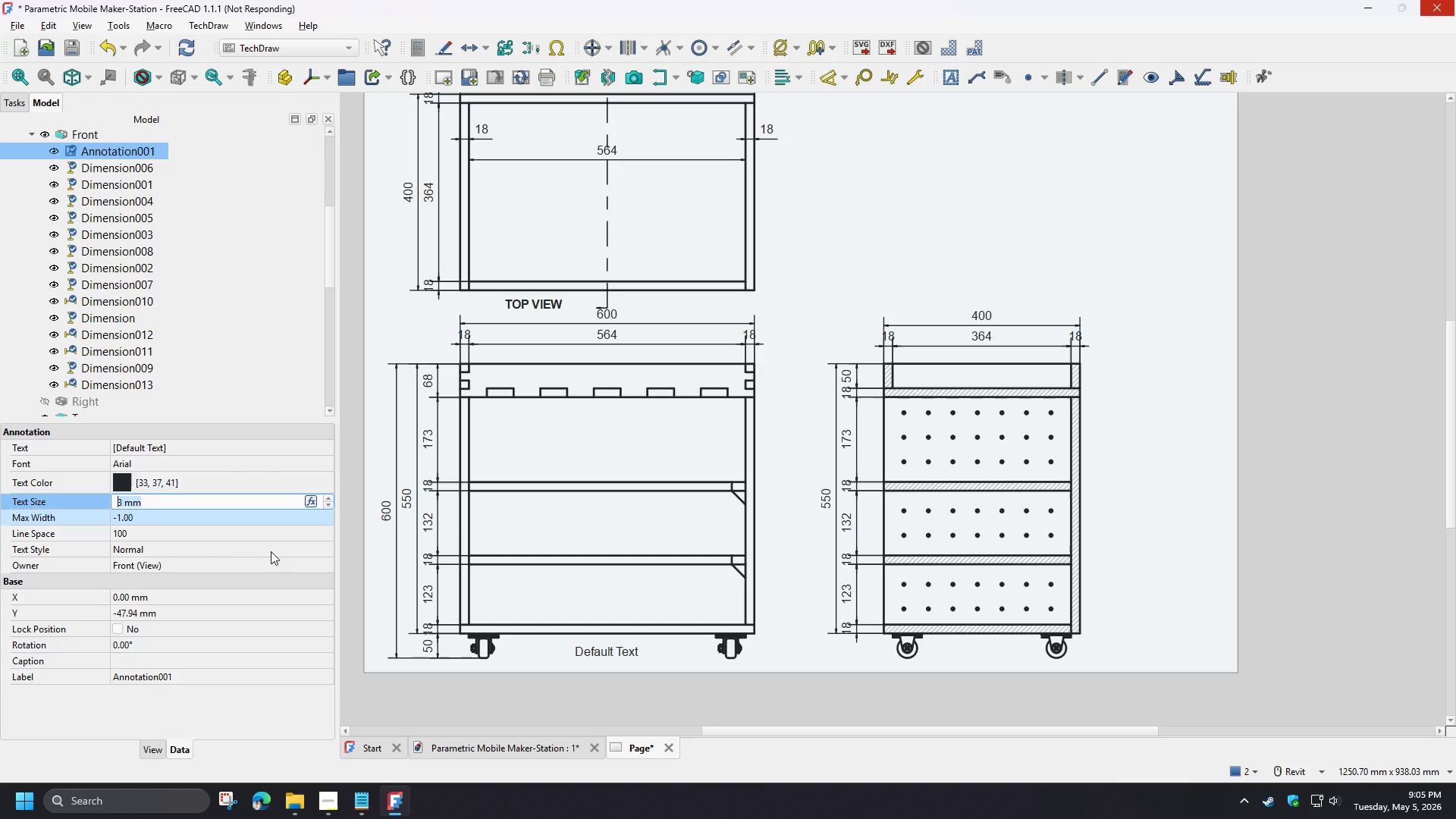 
left_click([228, 577])
 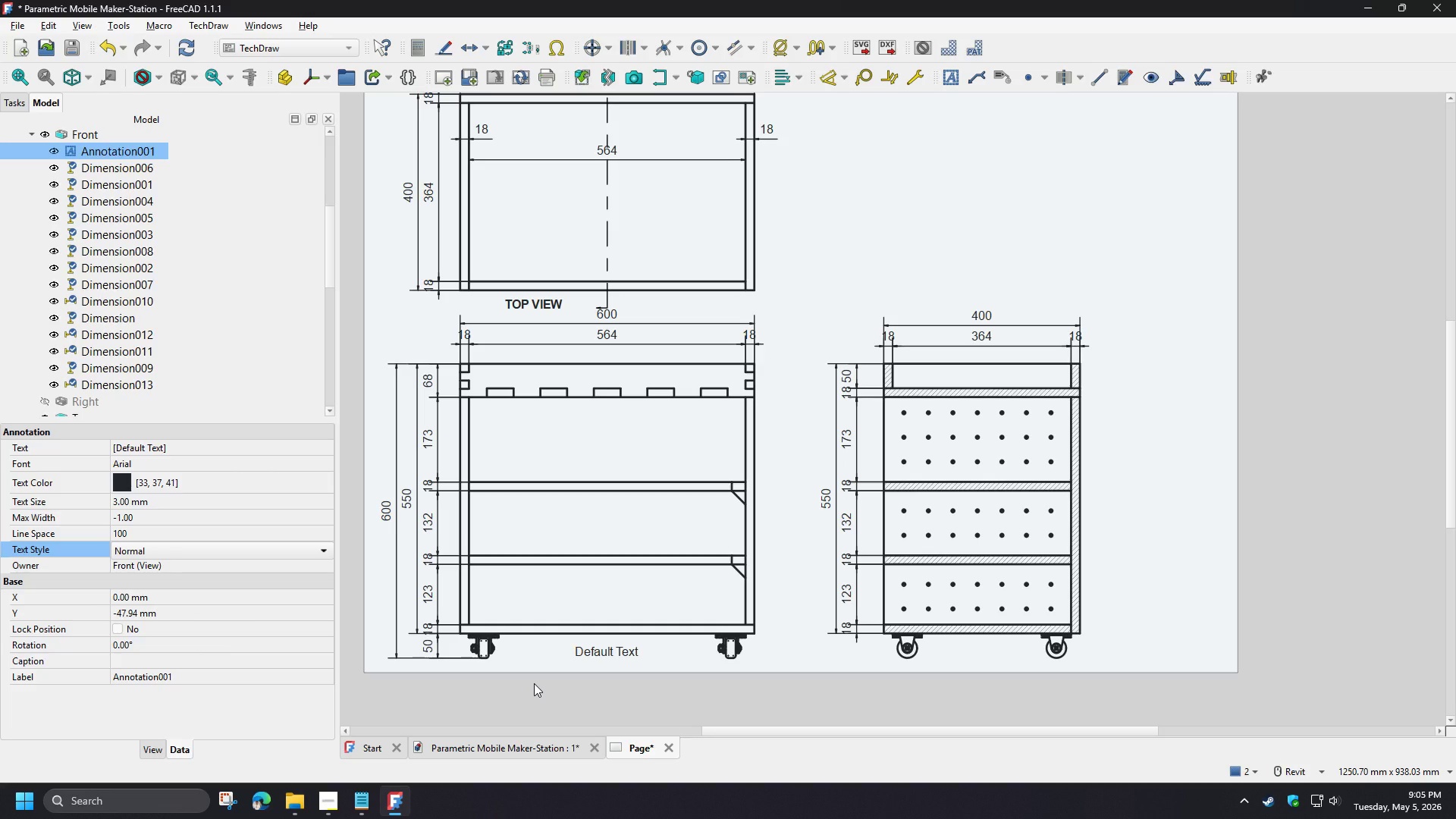 
wait(8.45)
 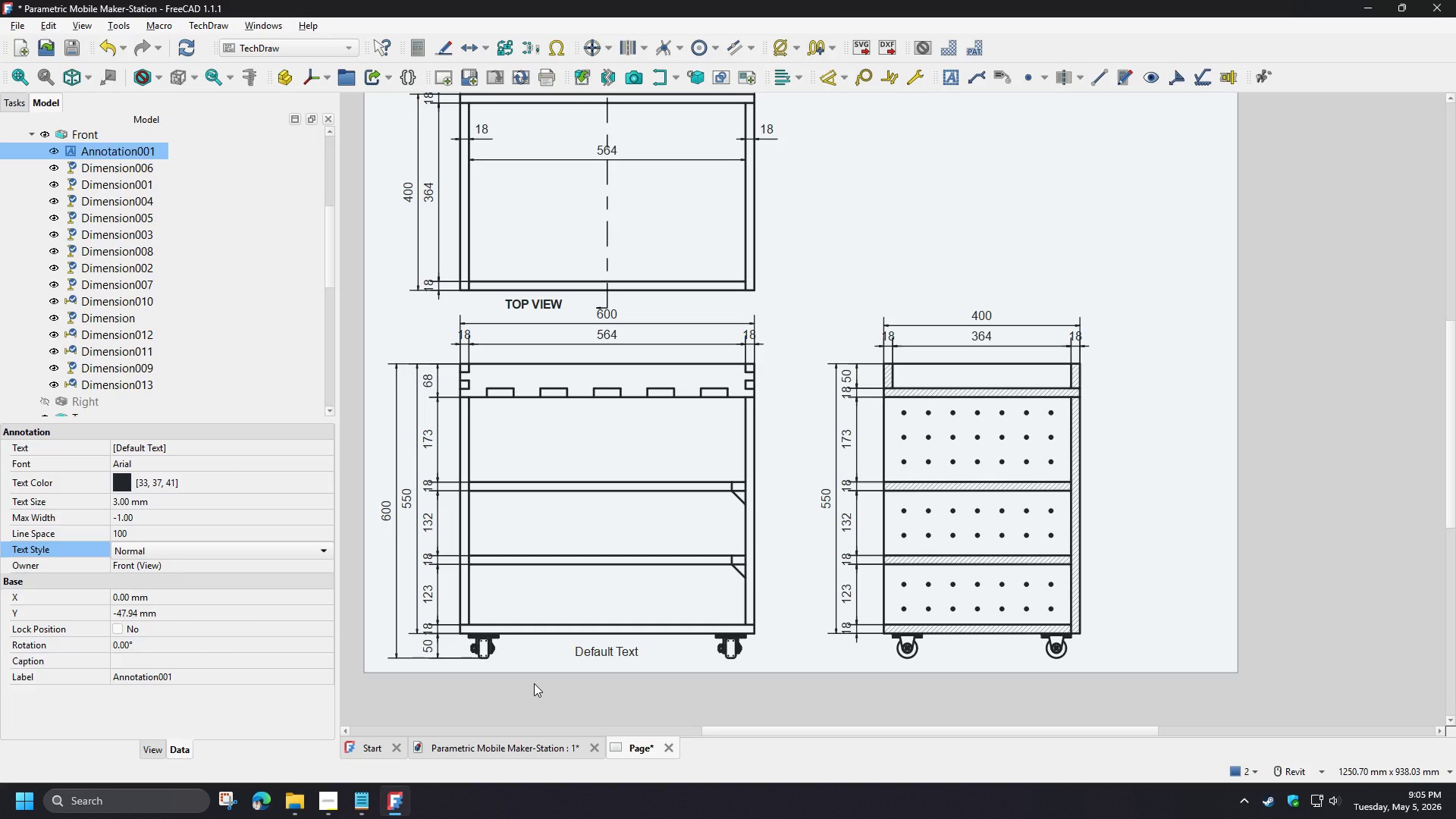 
left_click_drag(start_coordinate=[534, 687], to_coordinate=[767, 744])
 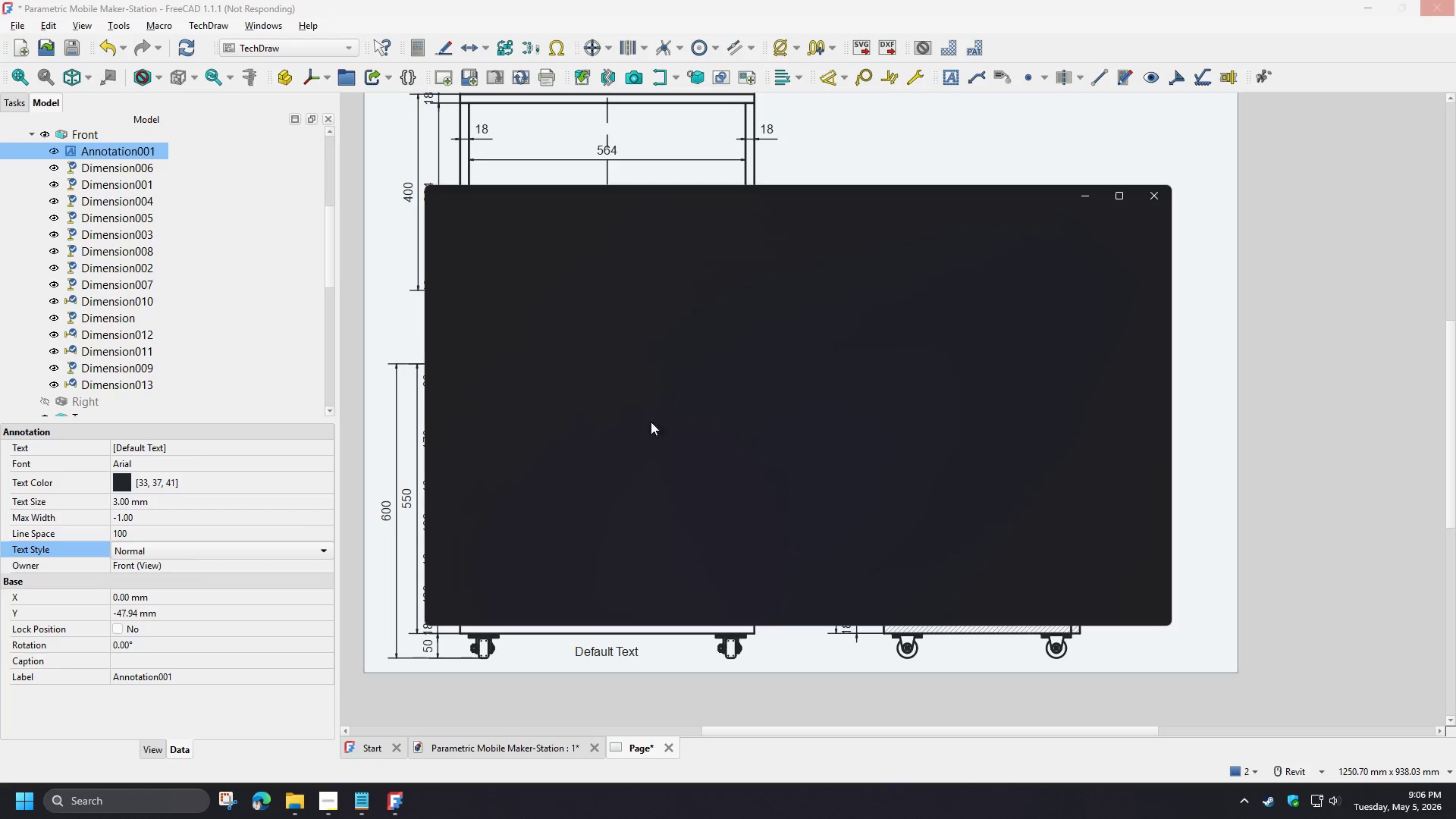 
right_click([739, 811])
 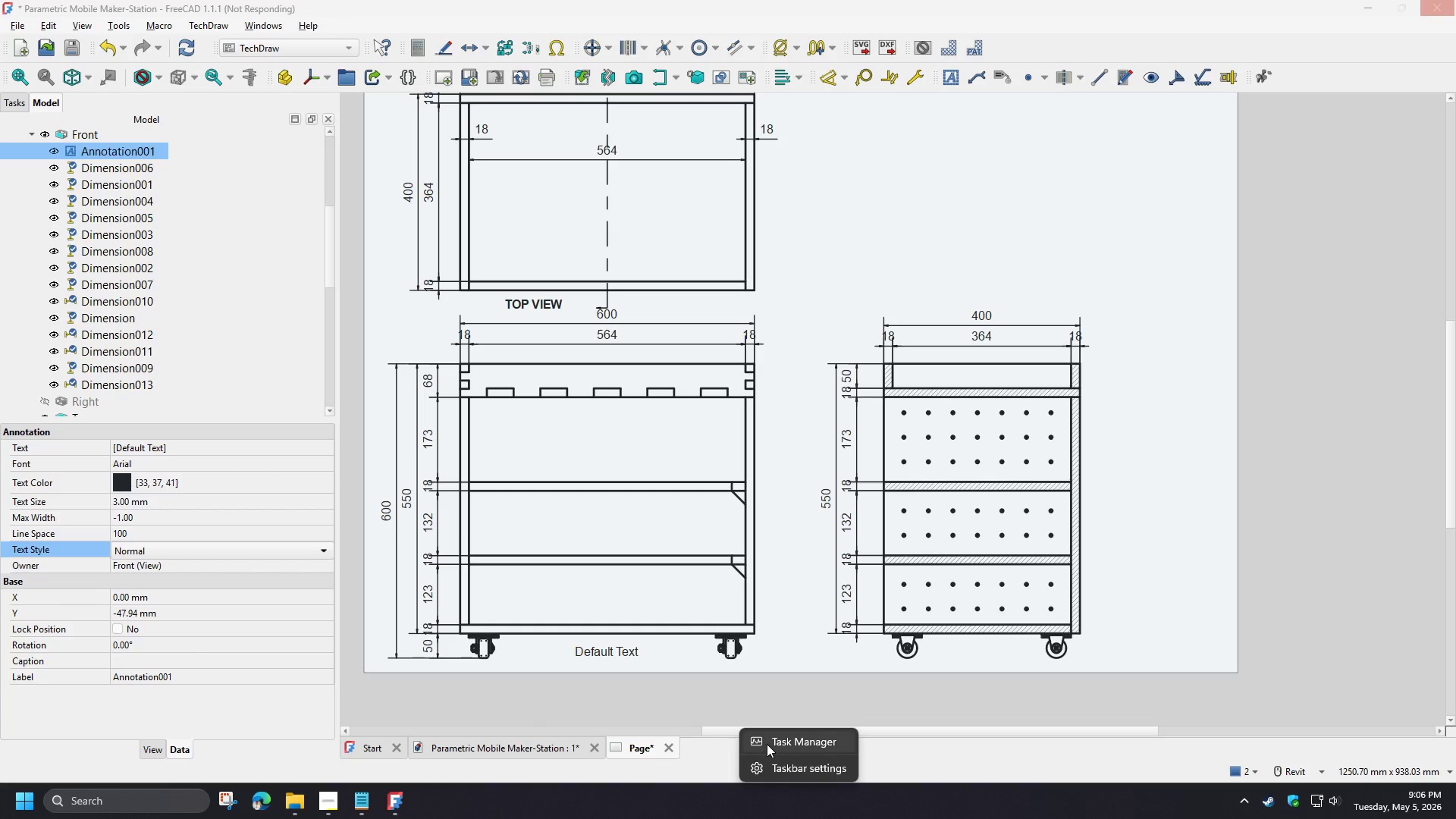 
left_click([767, 744])
 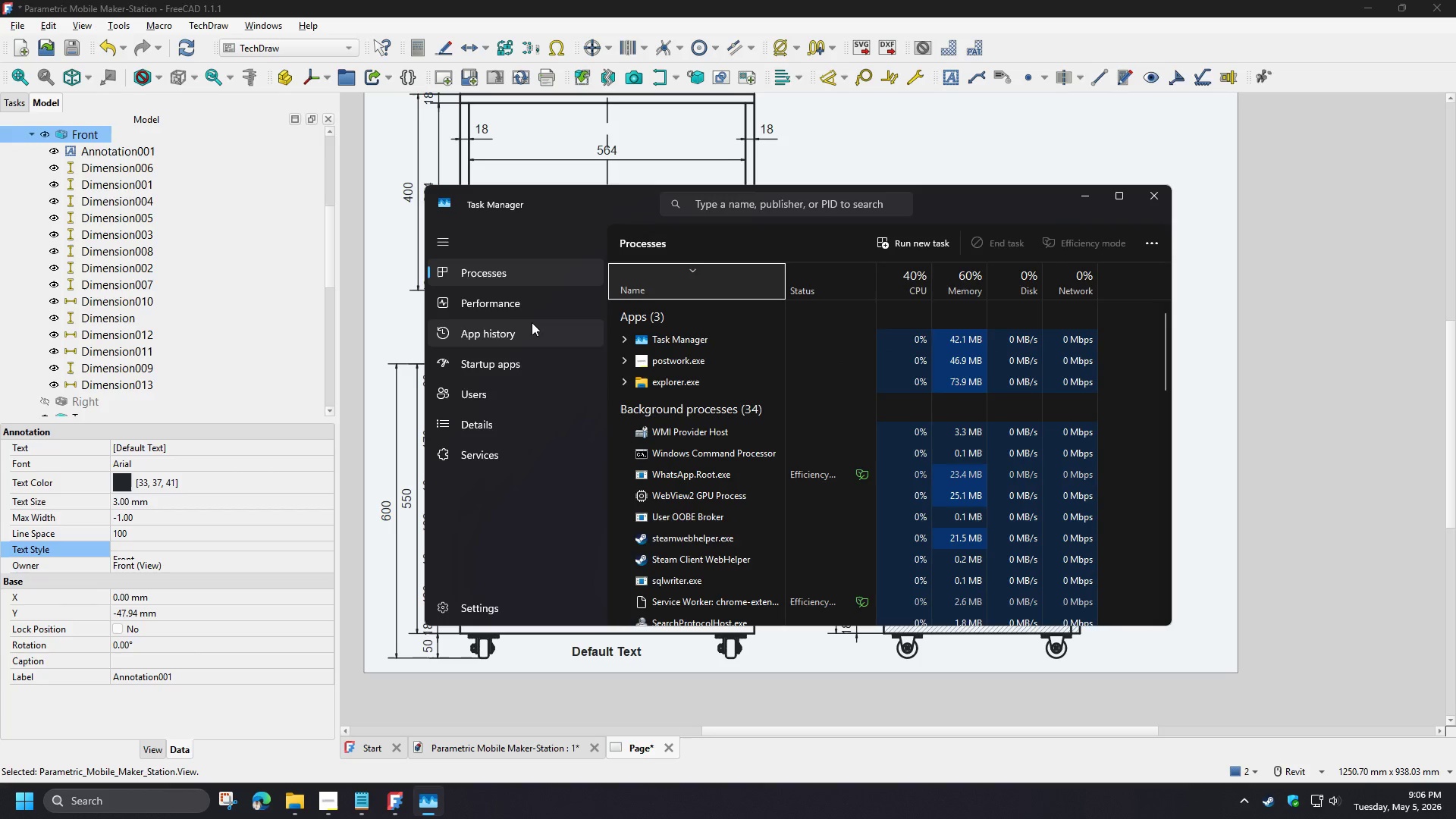 
left_click([485, 308])
 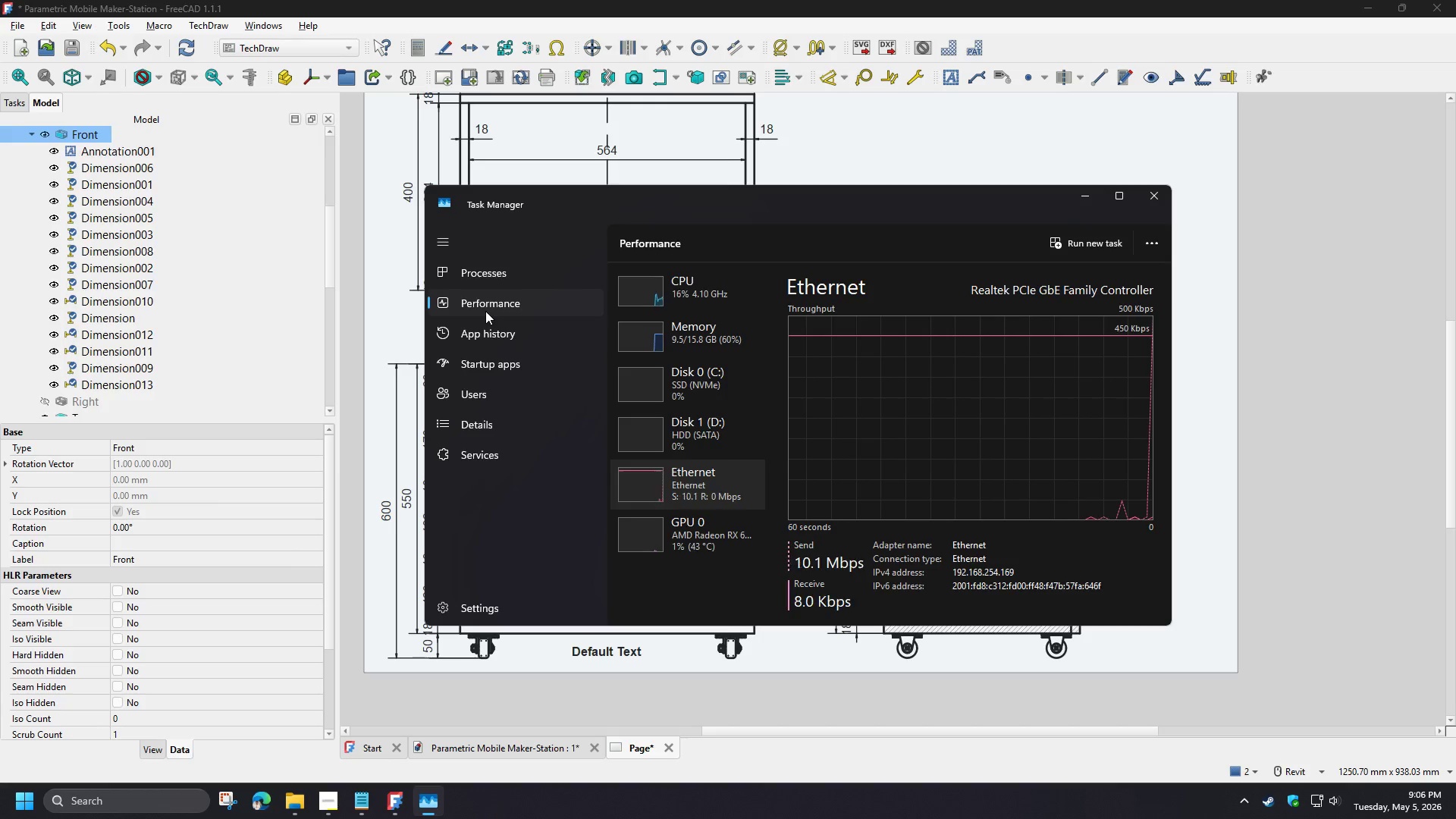 
wait(14.2)
 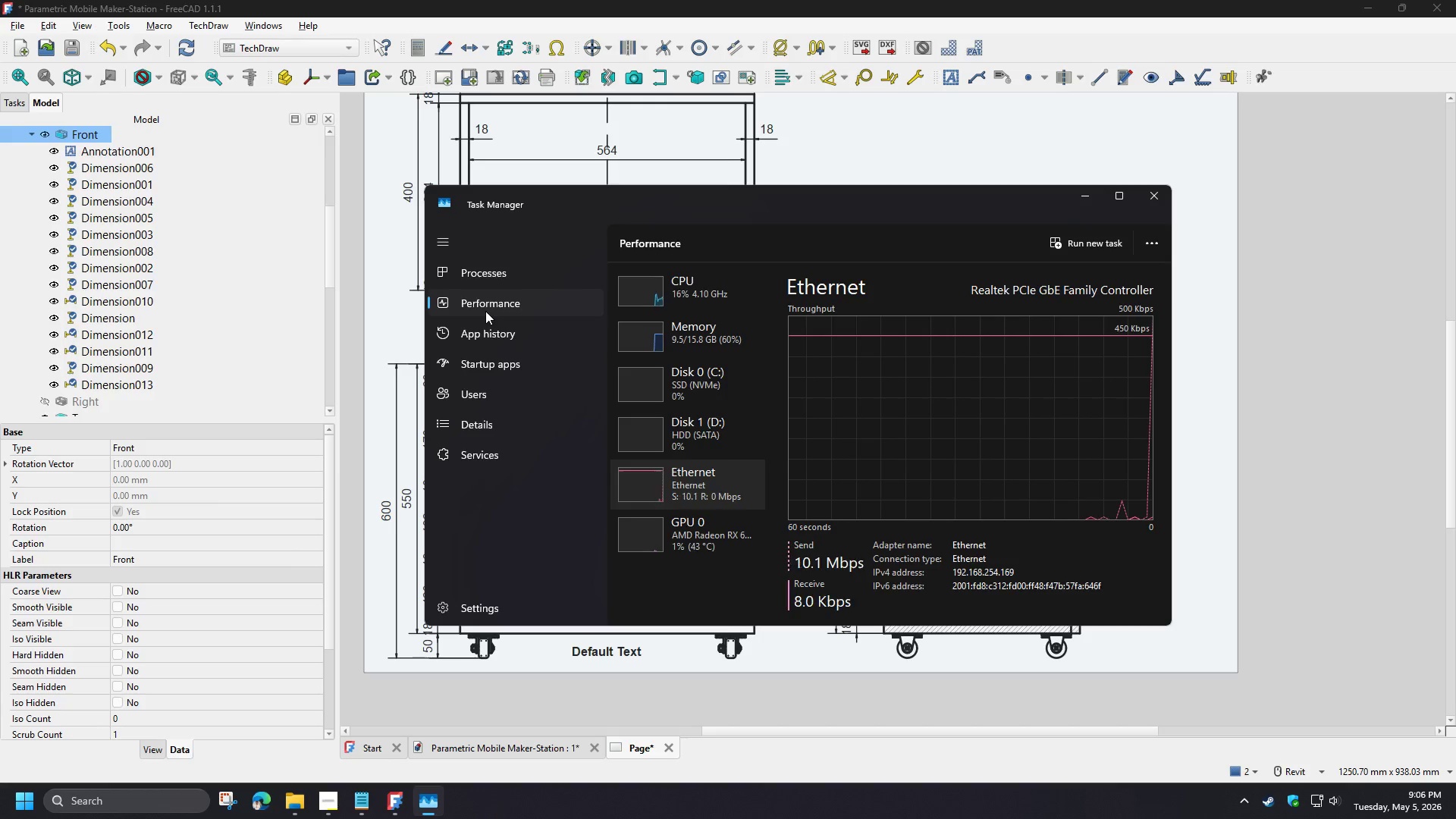 
left_click([435, 691])
 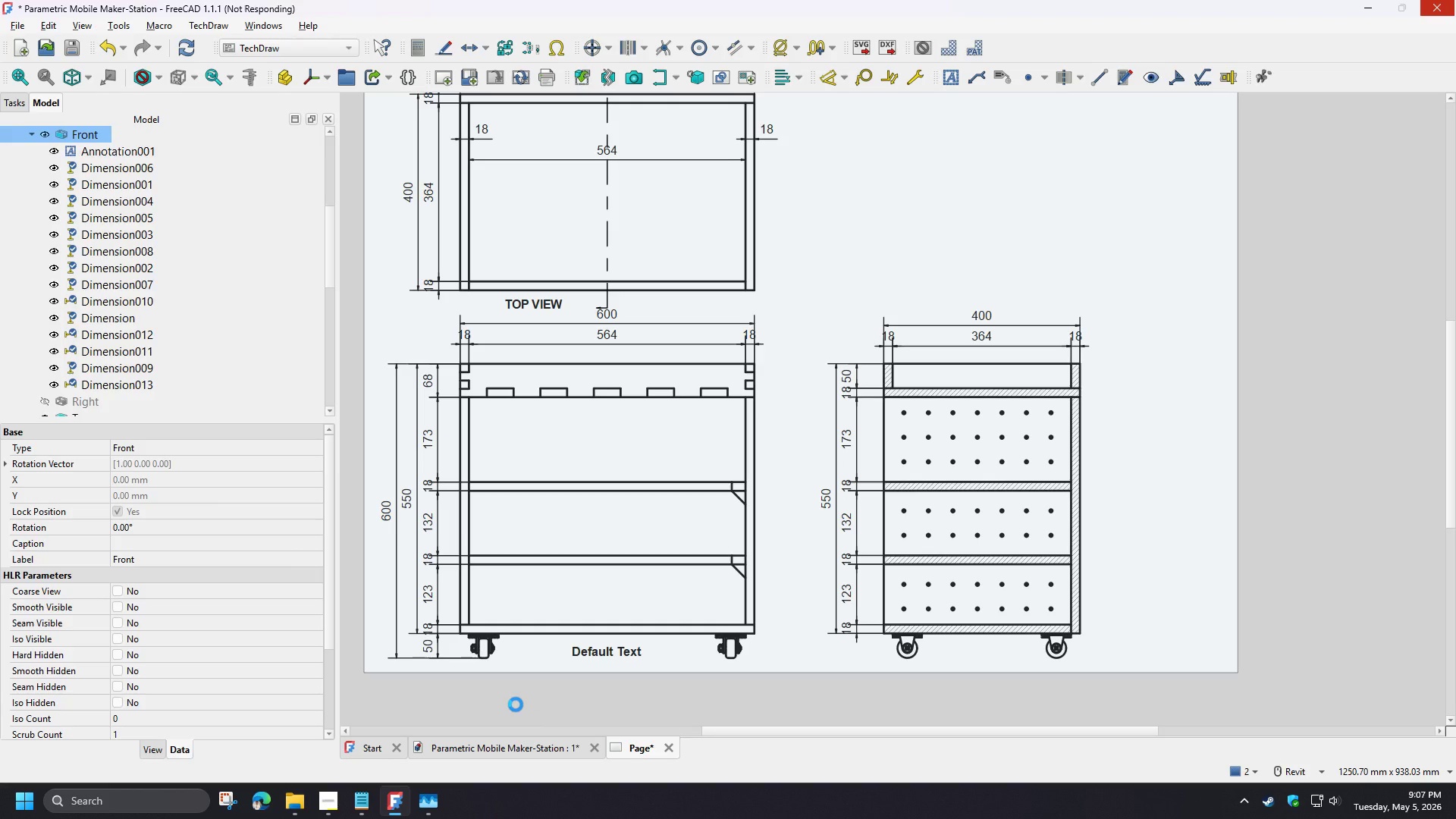 
wait(75.28)
 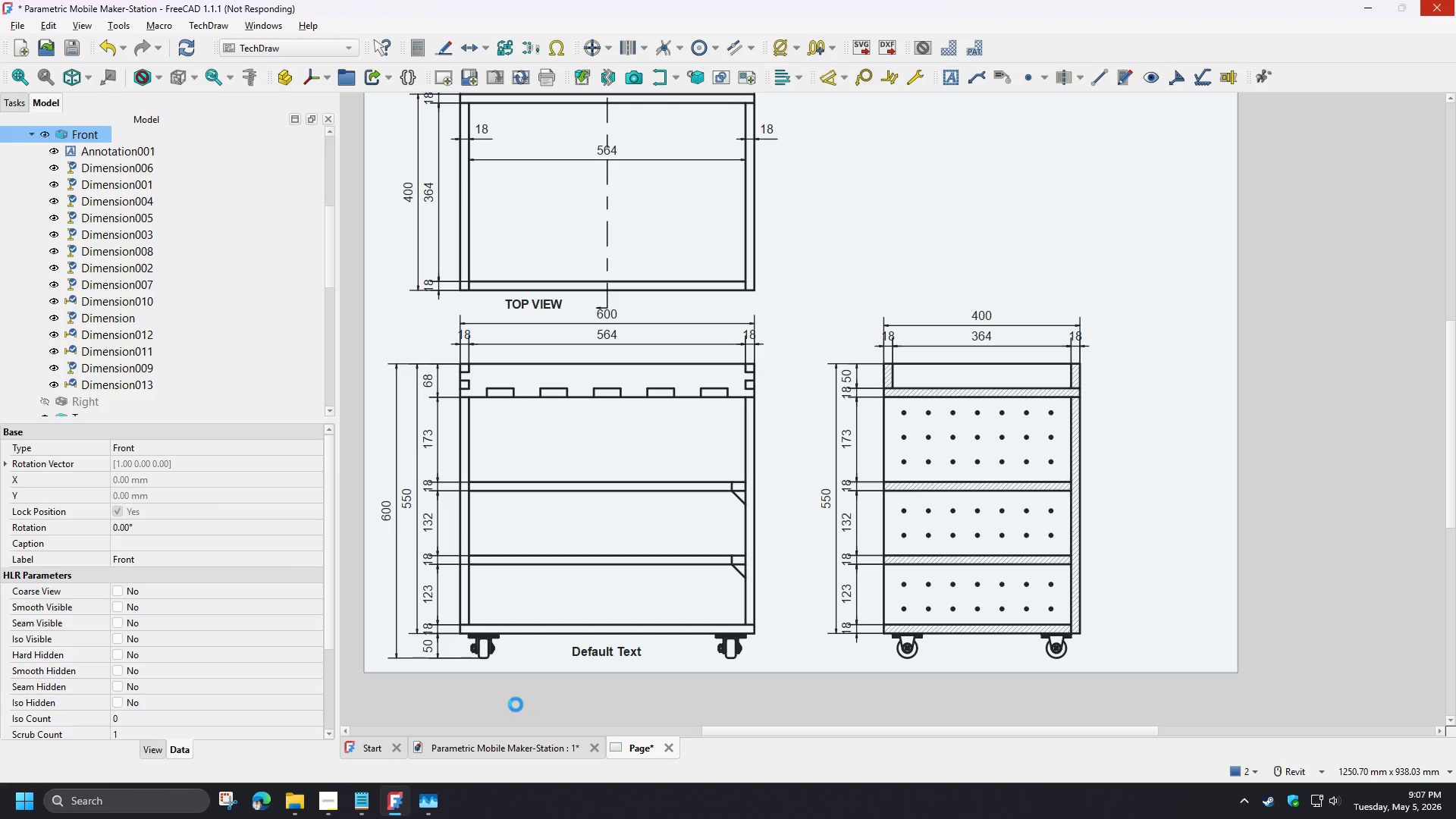 
left_click([441, 803])
 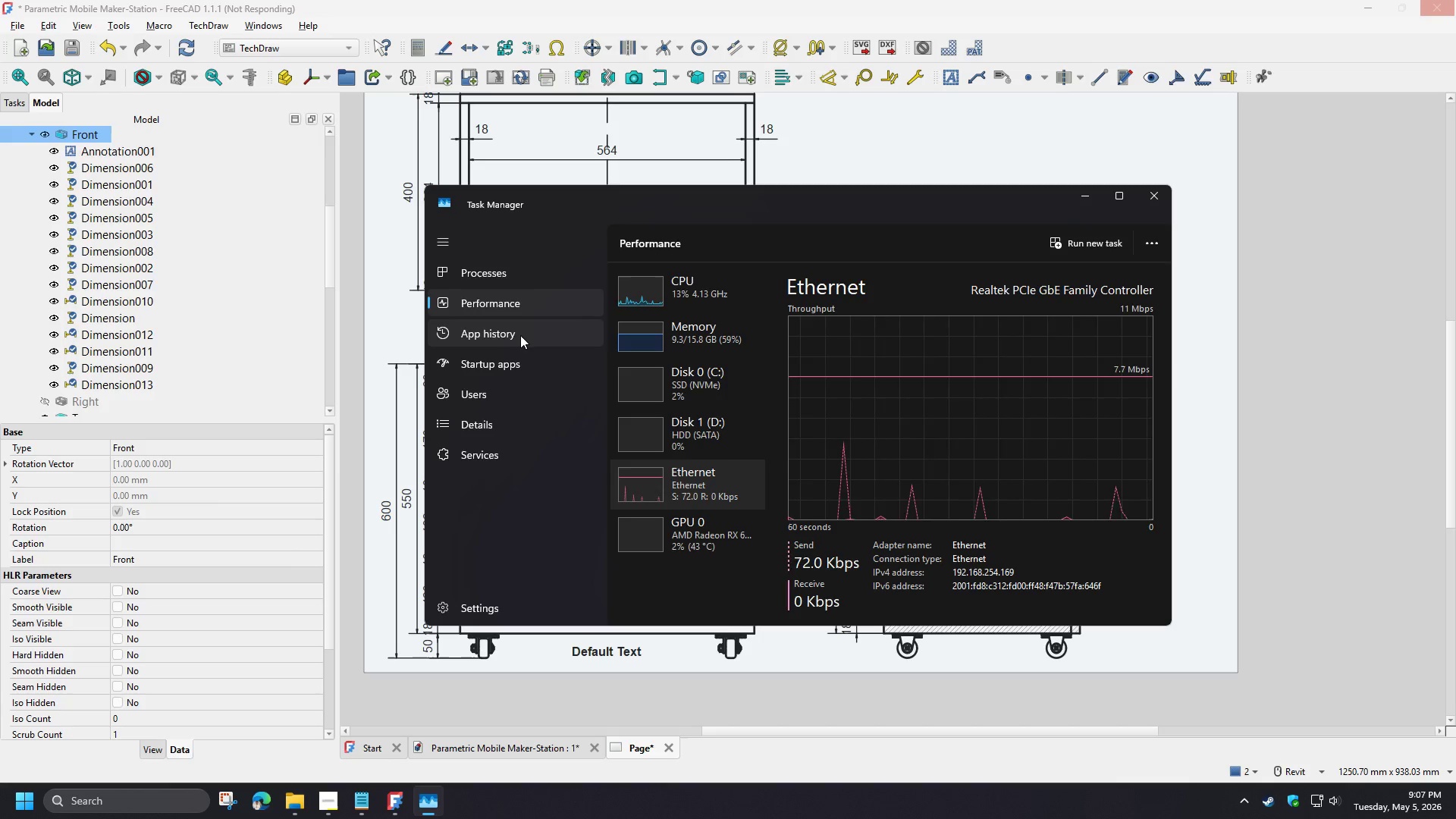 
left_click([486, 282])
 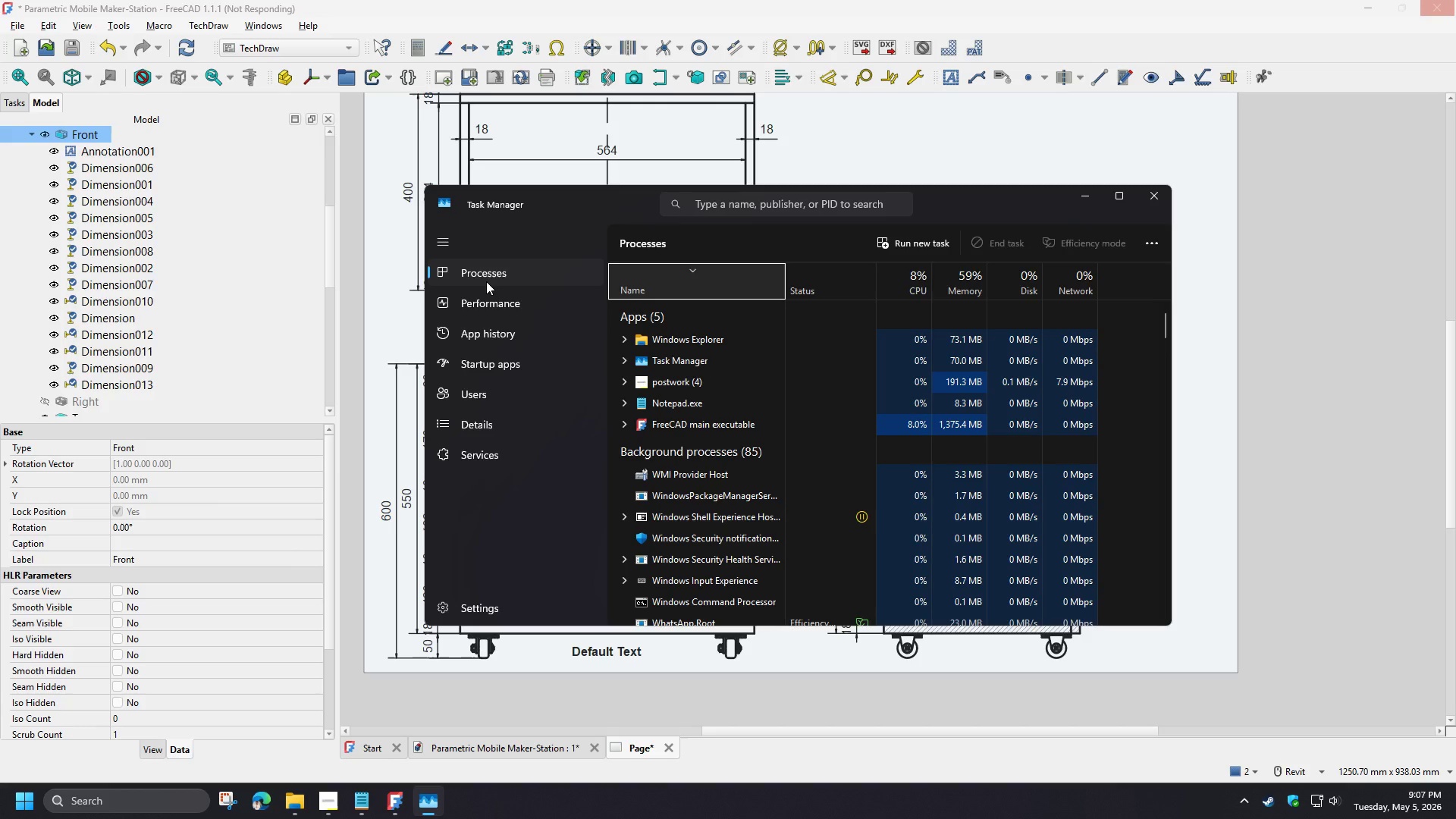 
wait(9.45)
 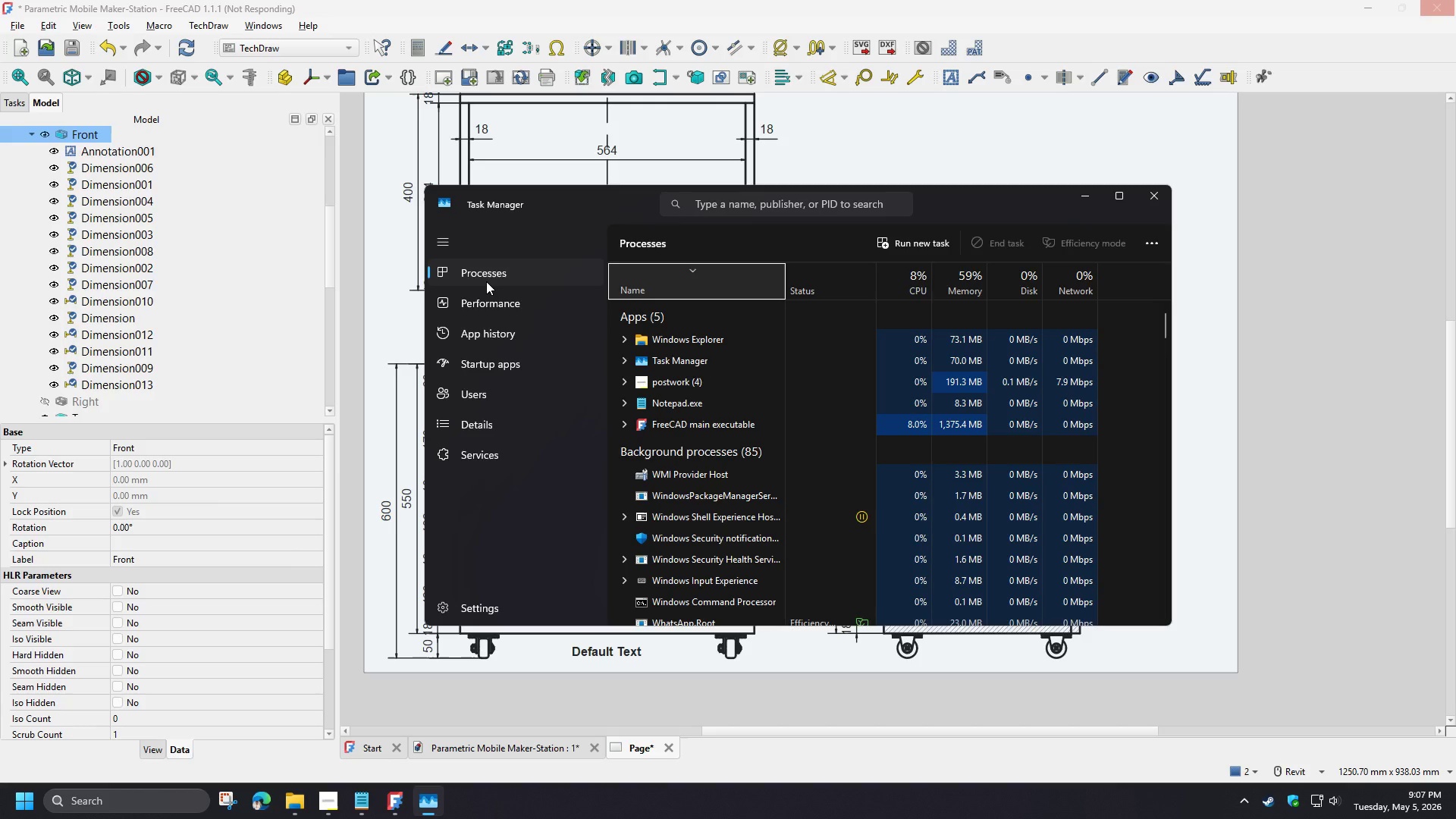 
left_click([259, 813])
 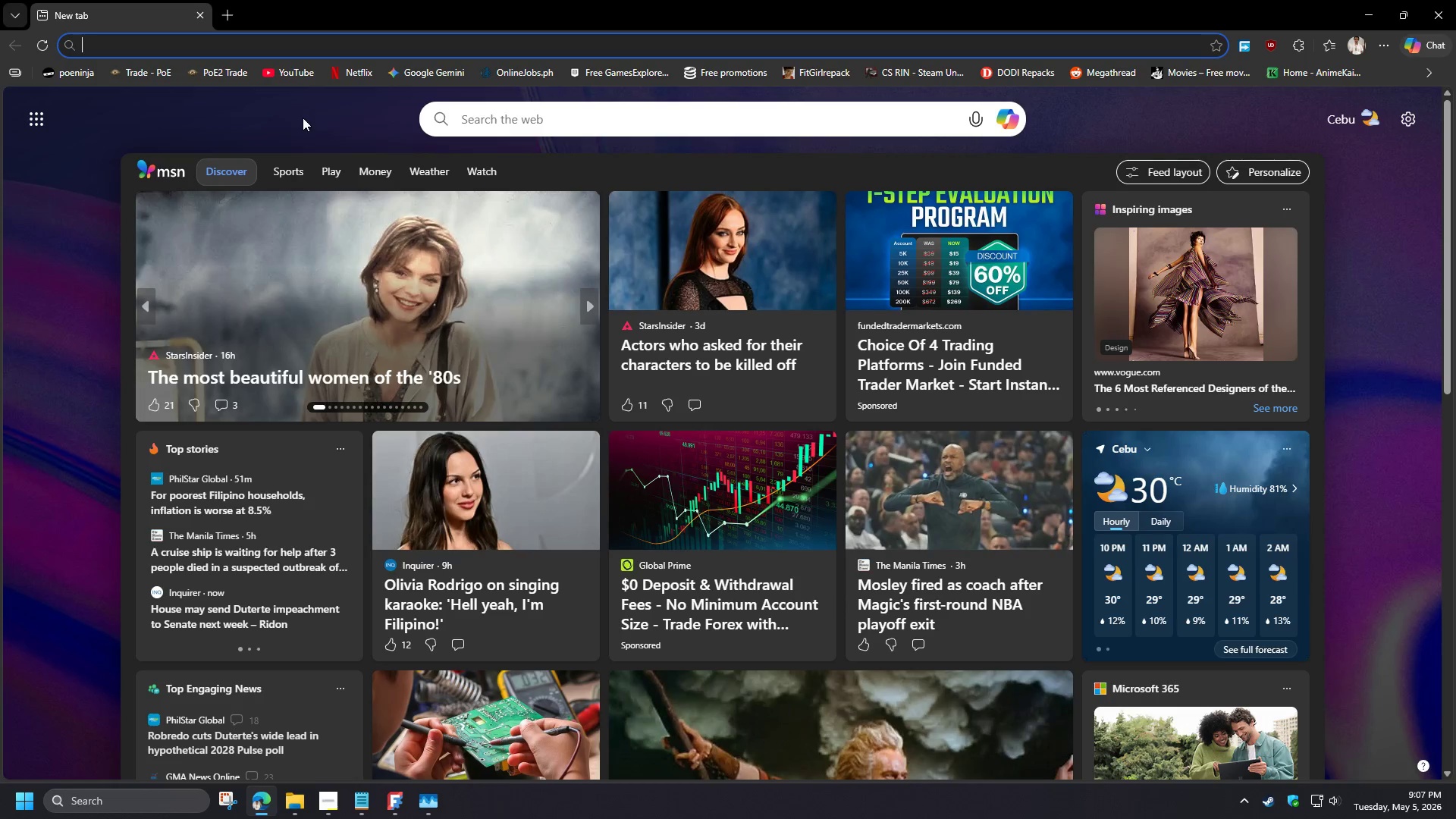 
type(speed up freecad)
 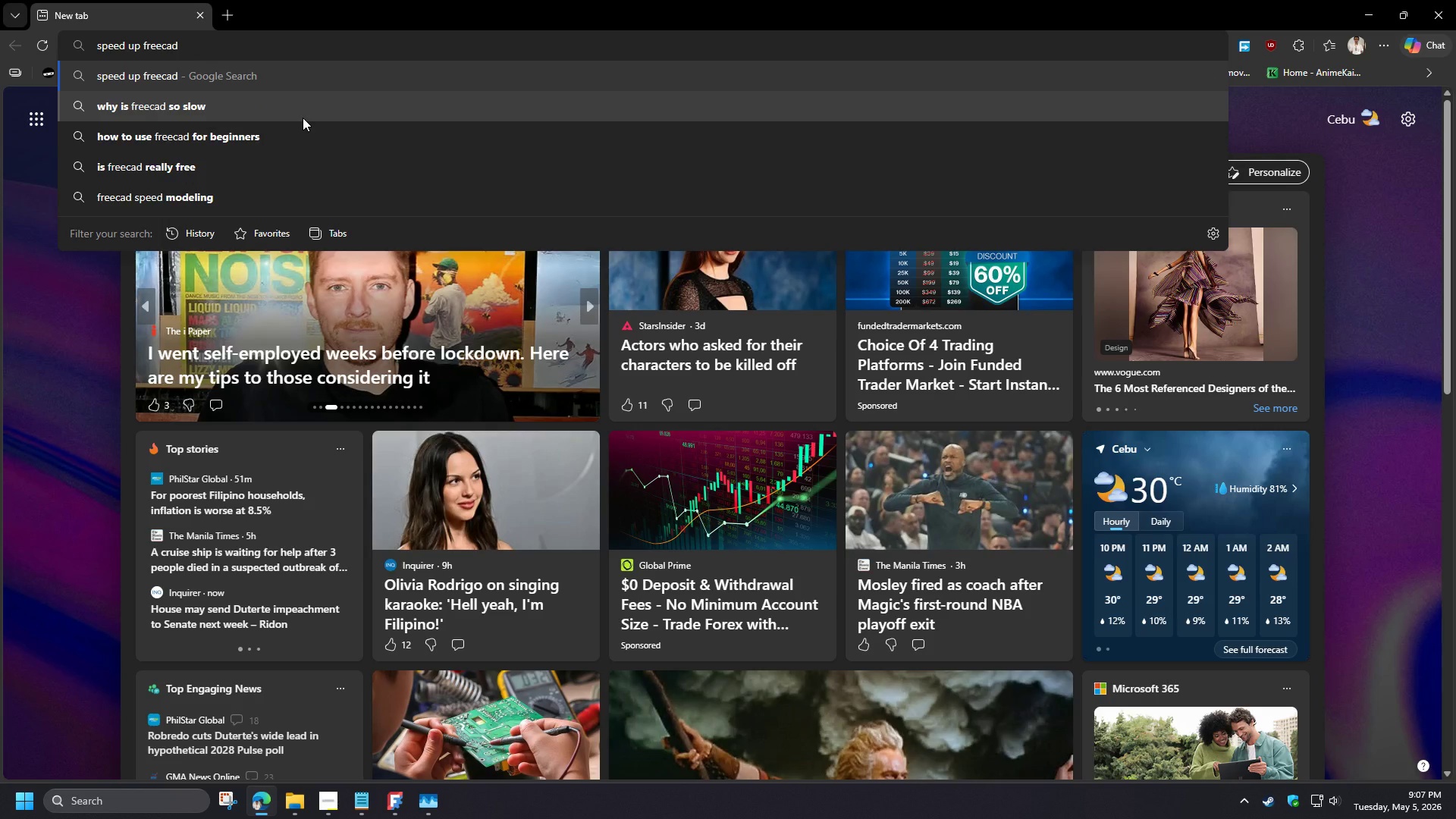 
left_click([303, 118])
 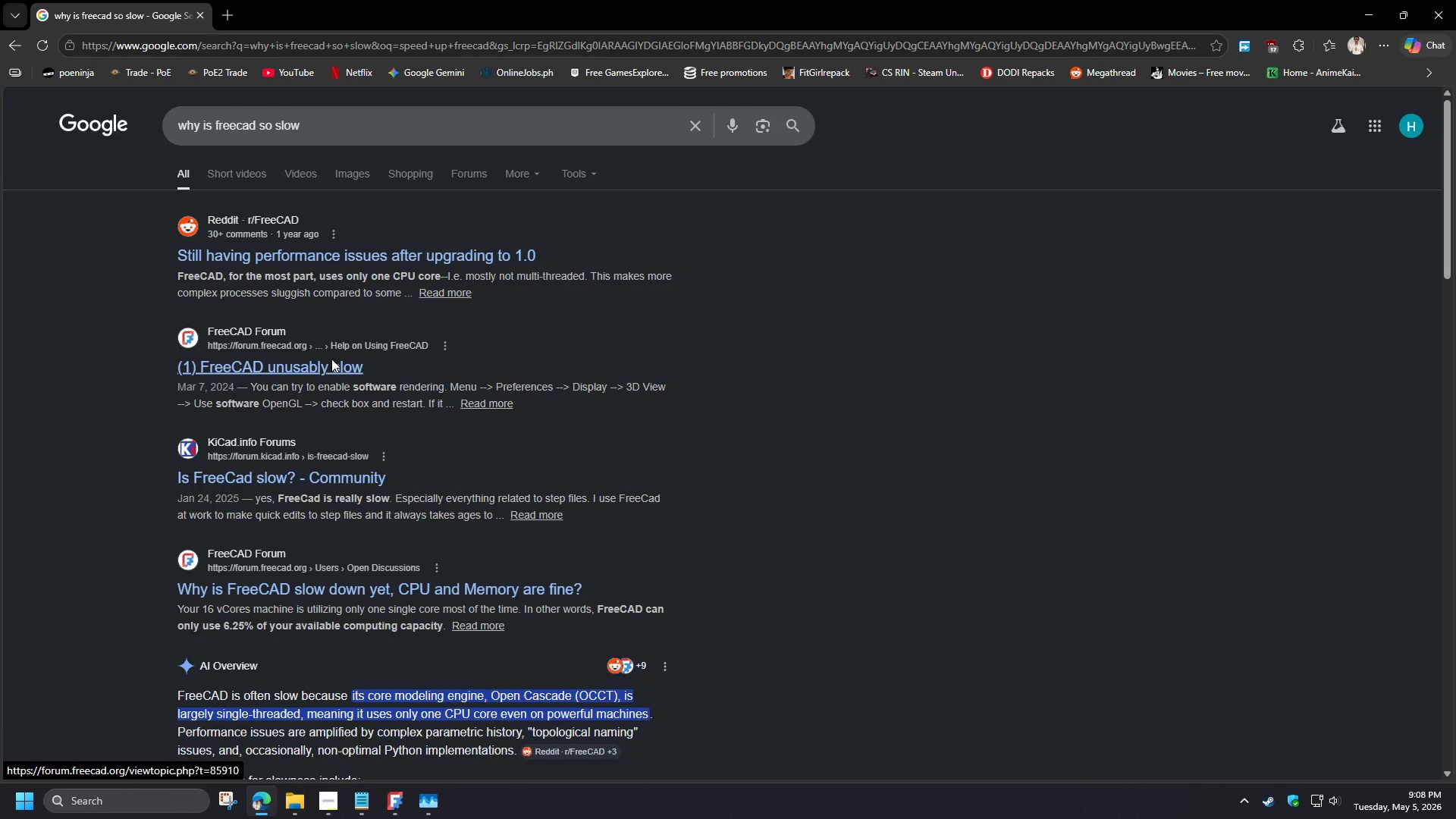 
wait(6.72)
 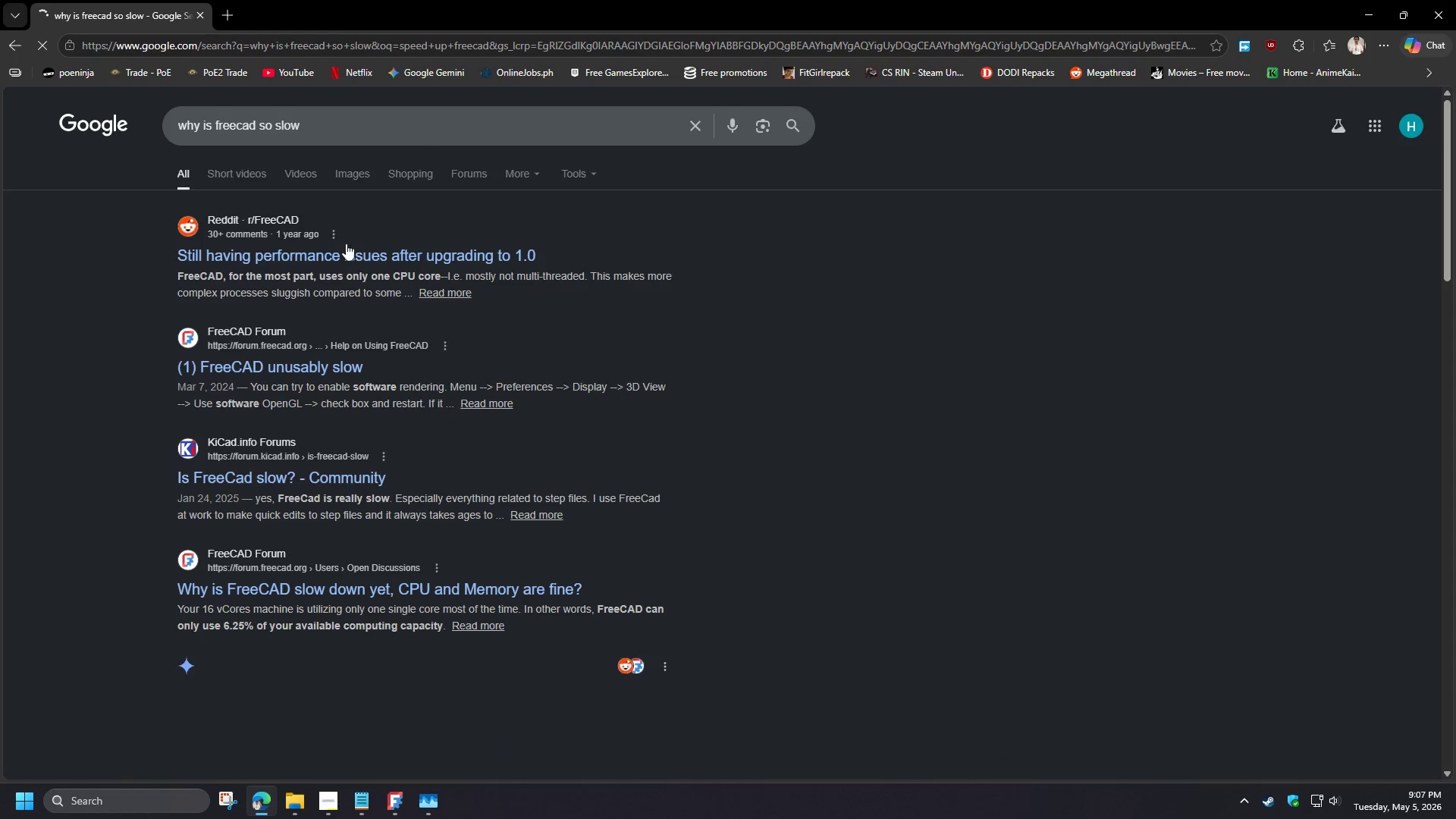 
left_click([331, 362])
 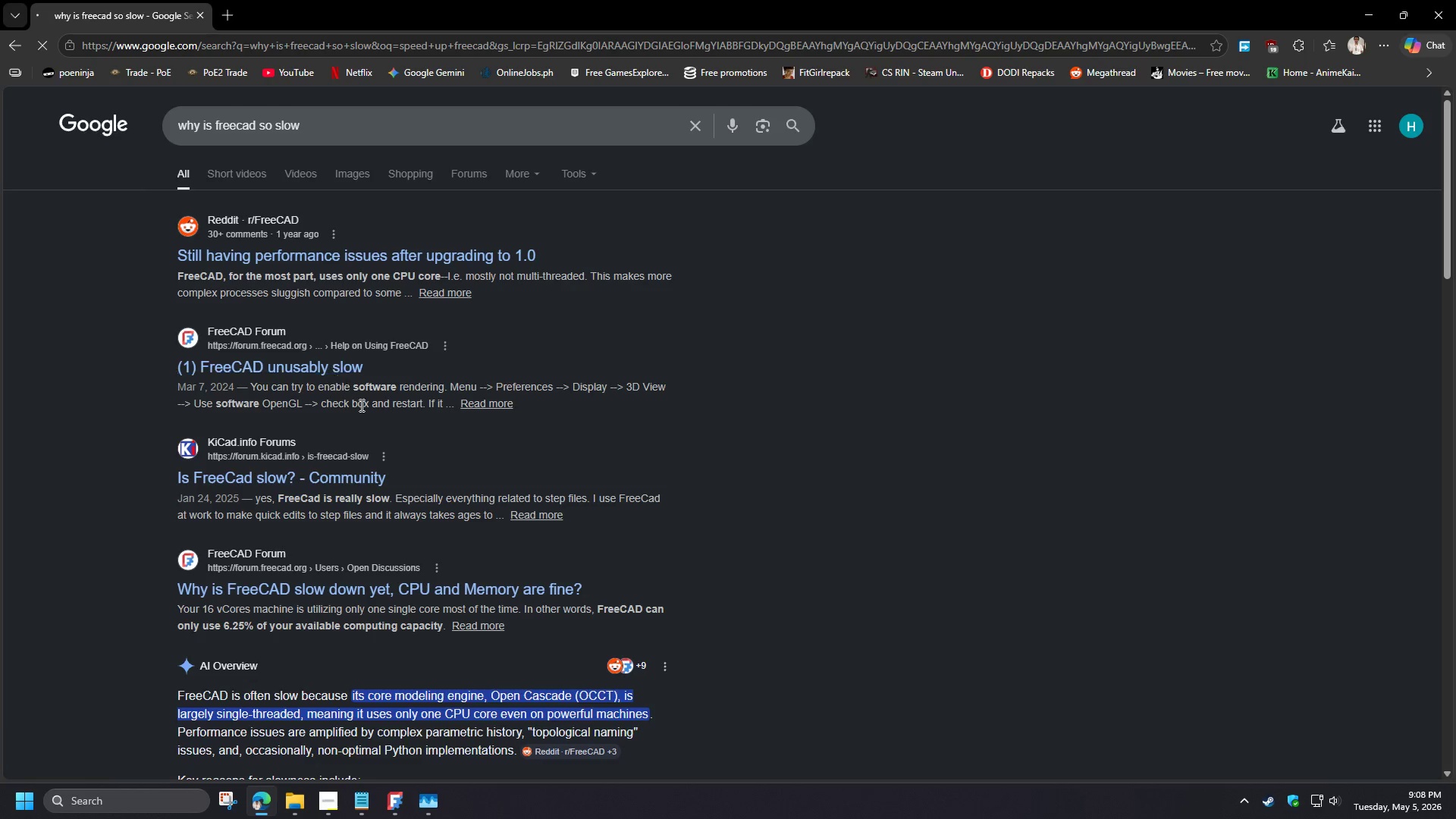 
mouse_move([375, 438])
 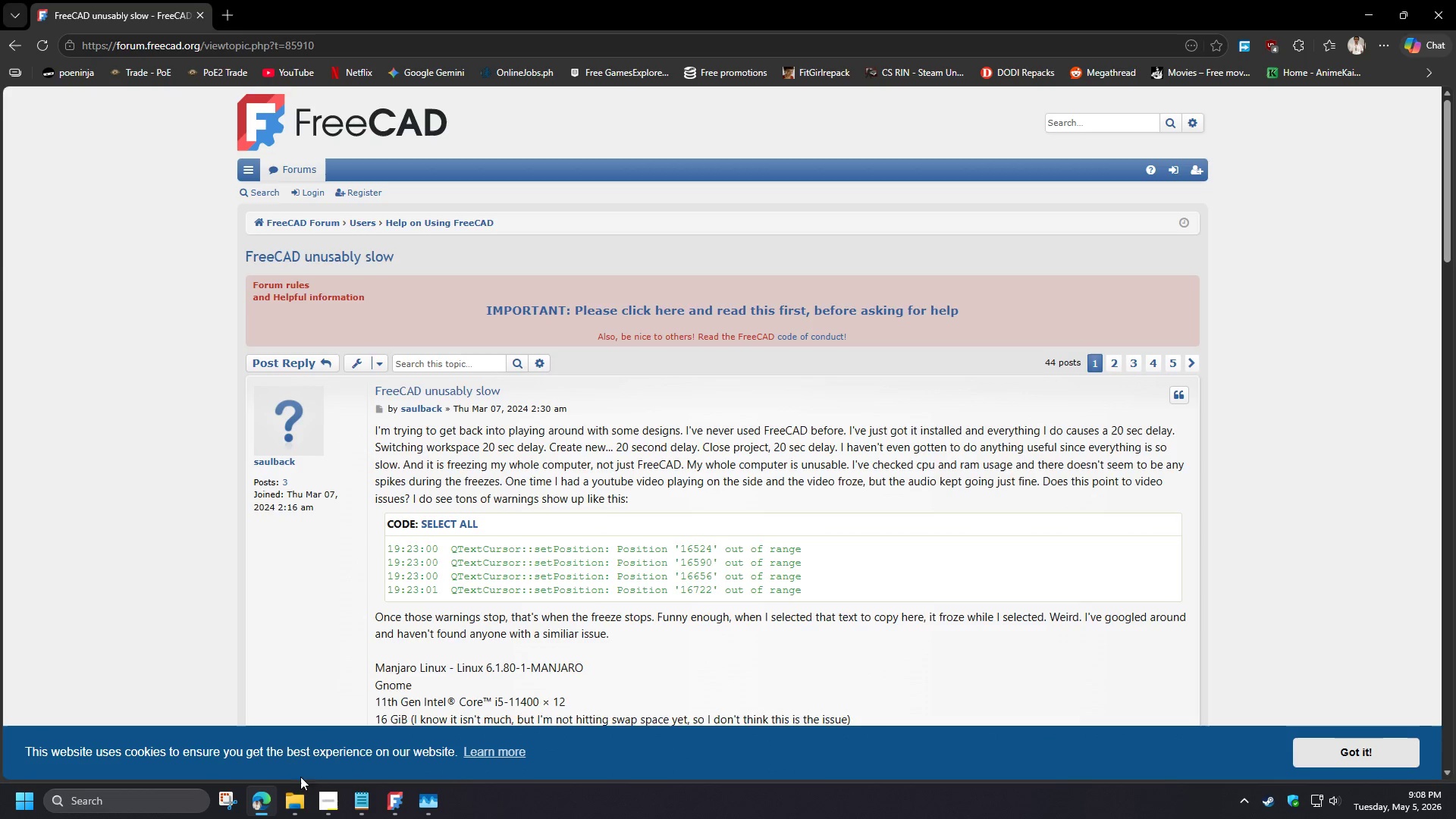 
left_click([265, 802])
 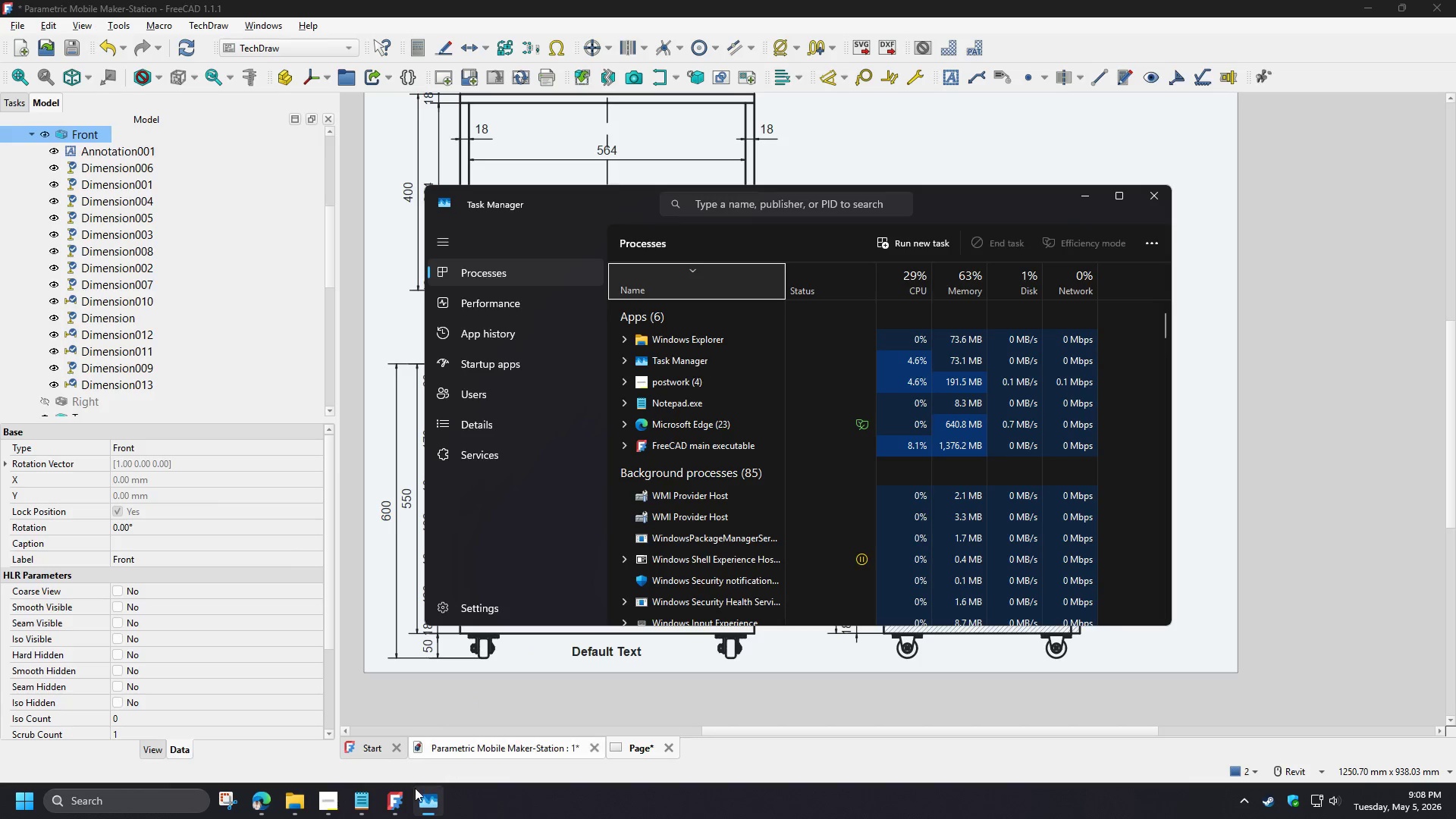 
left_click([393, 810])
 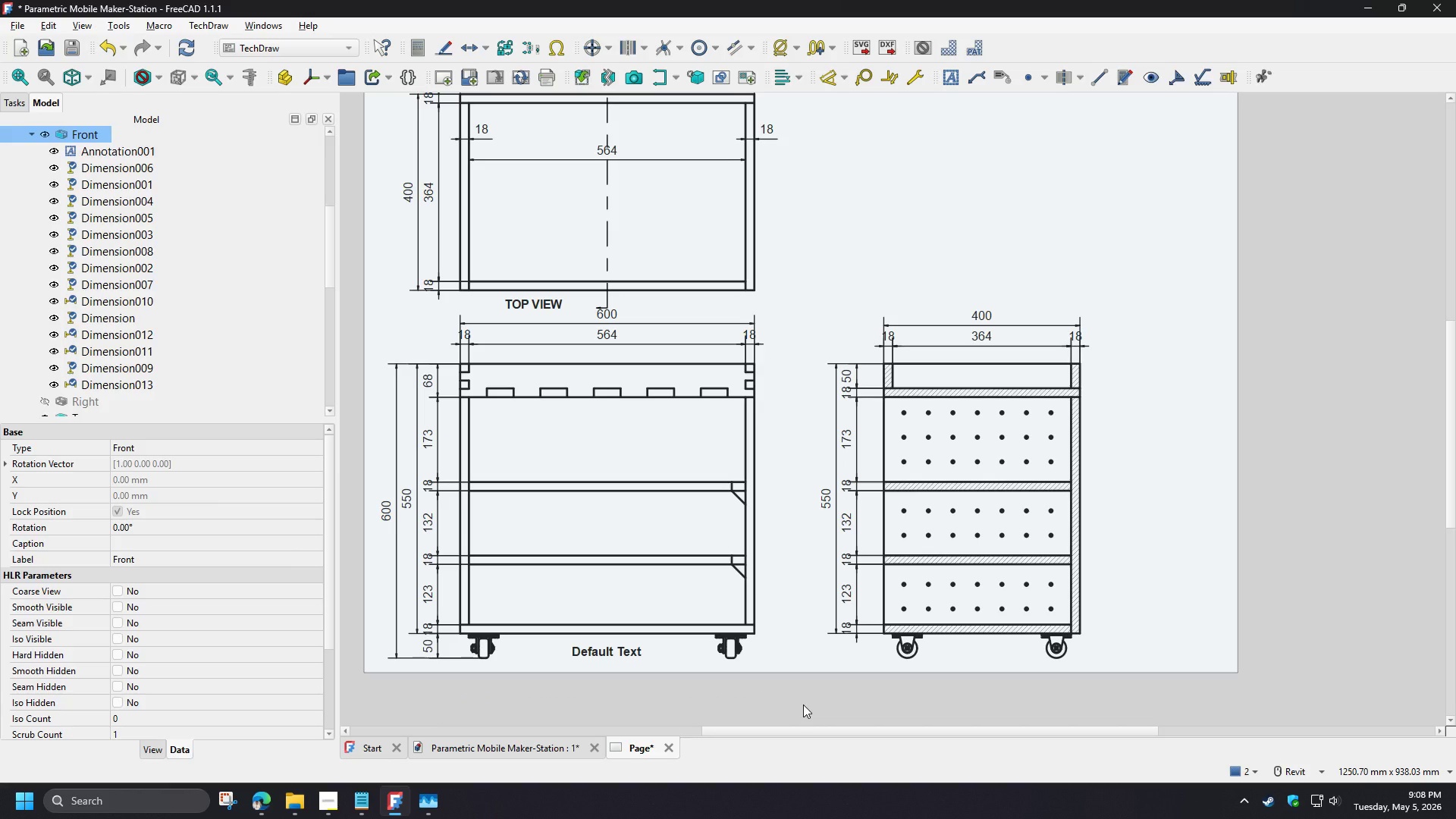 
left_click([803, 704])
 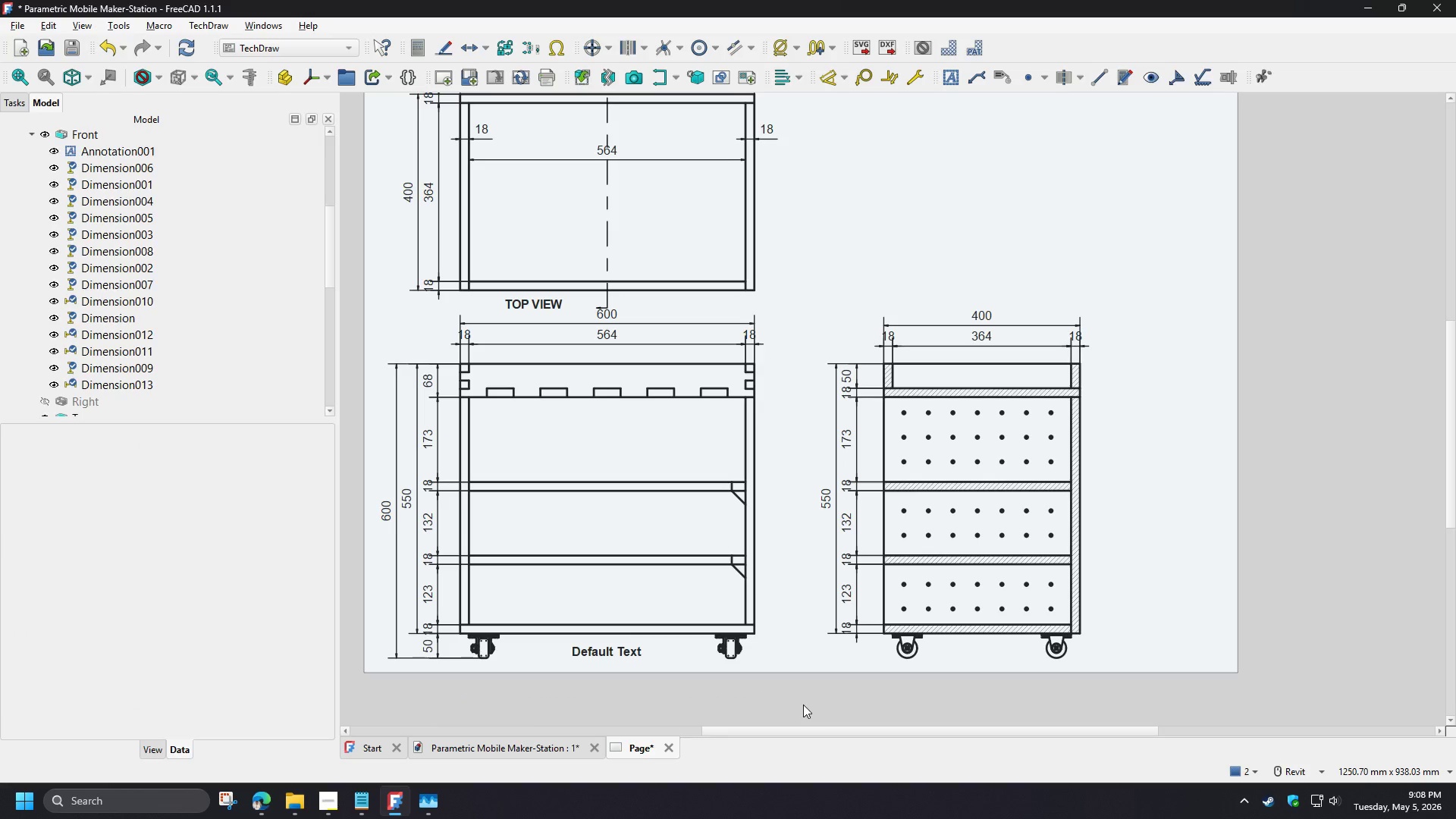 
key(Control+S)
 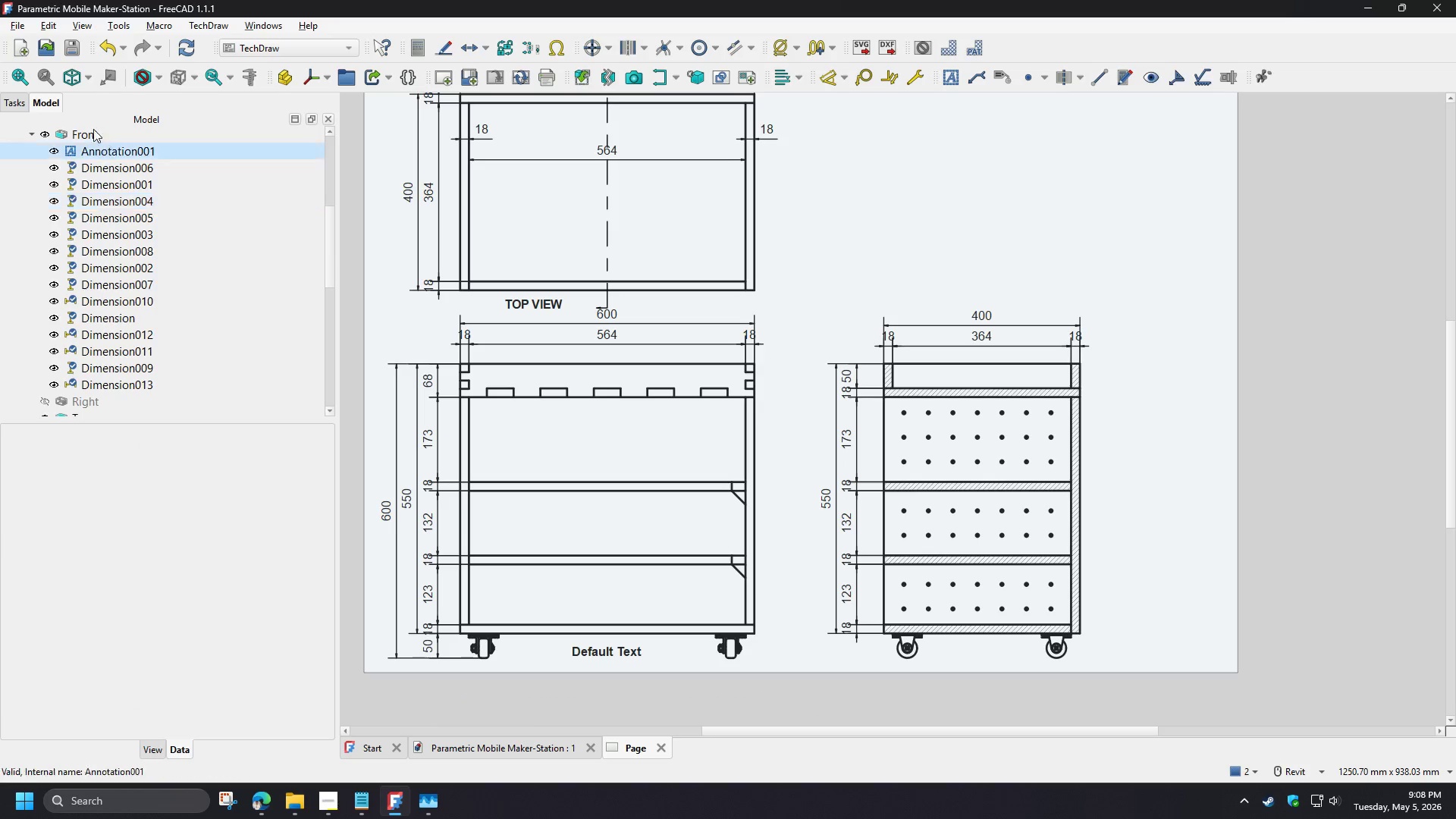 
left_click([43, 24])
 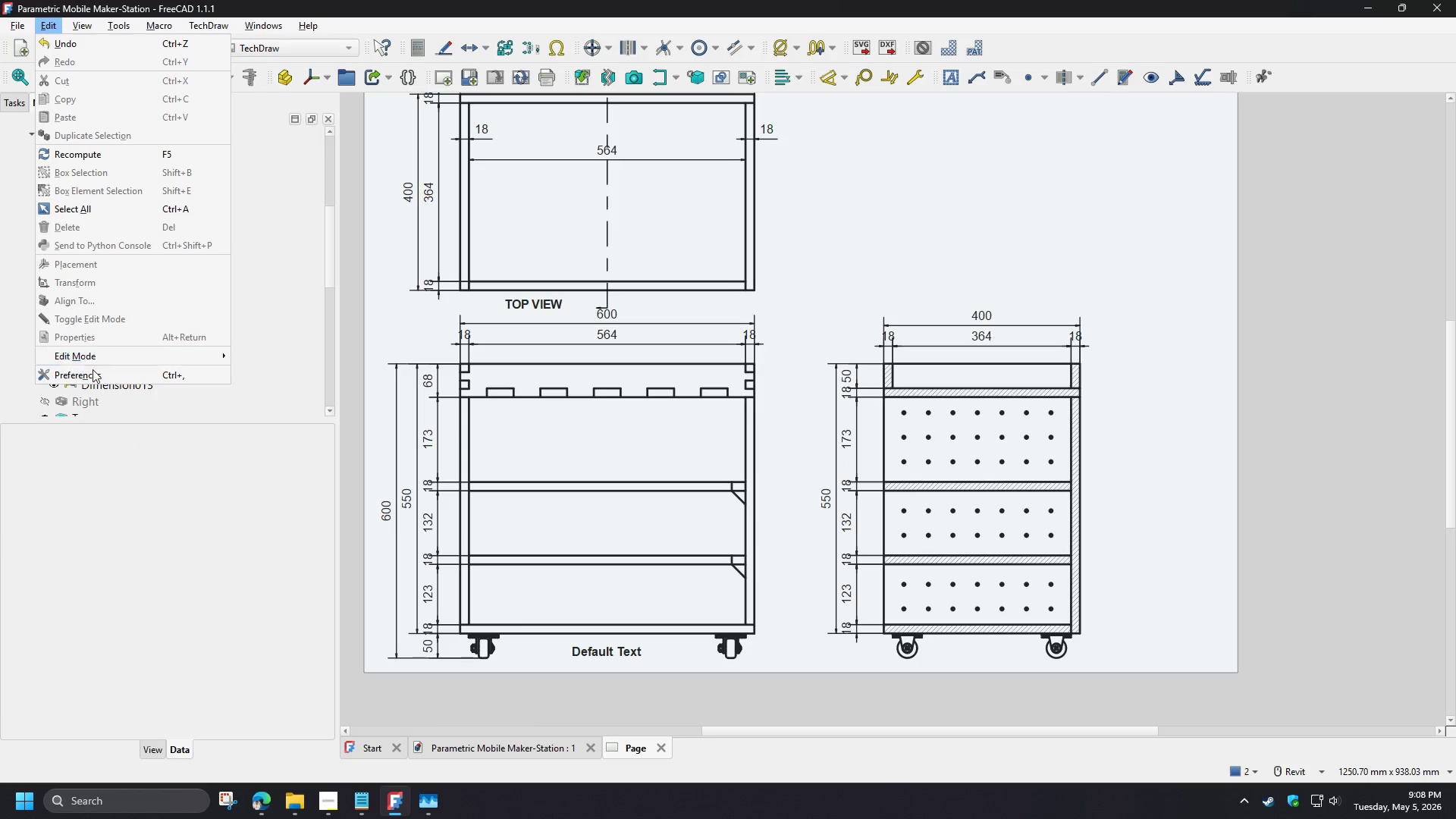 
left_click([92, 373])
 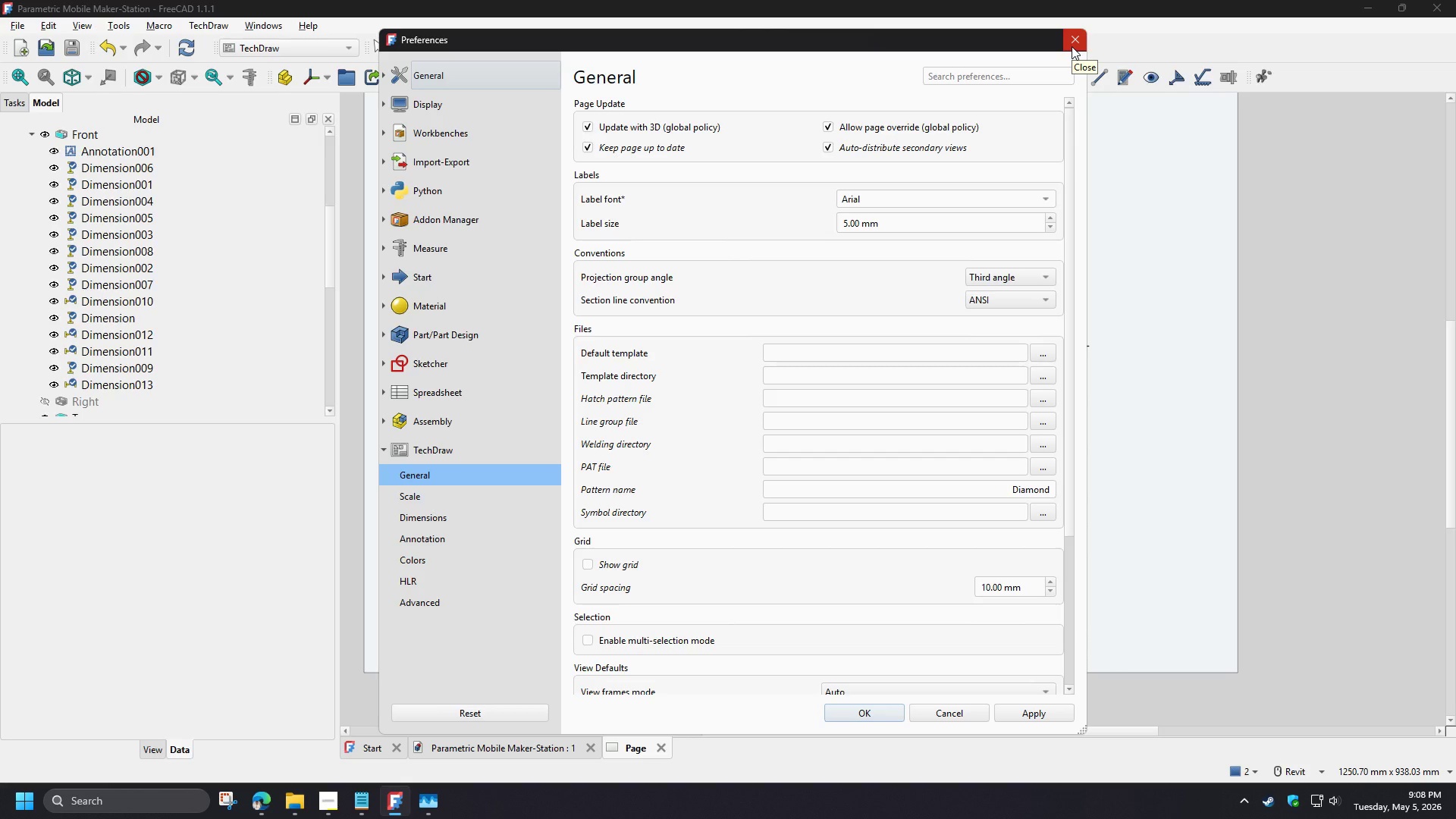 
wait(15.41)
 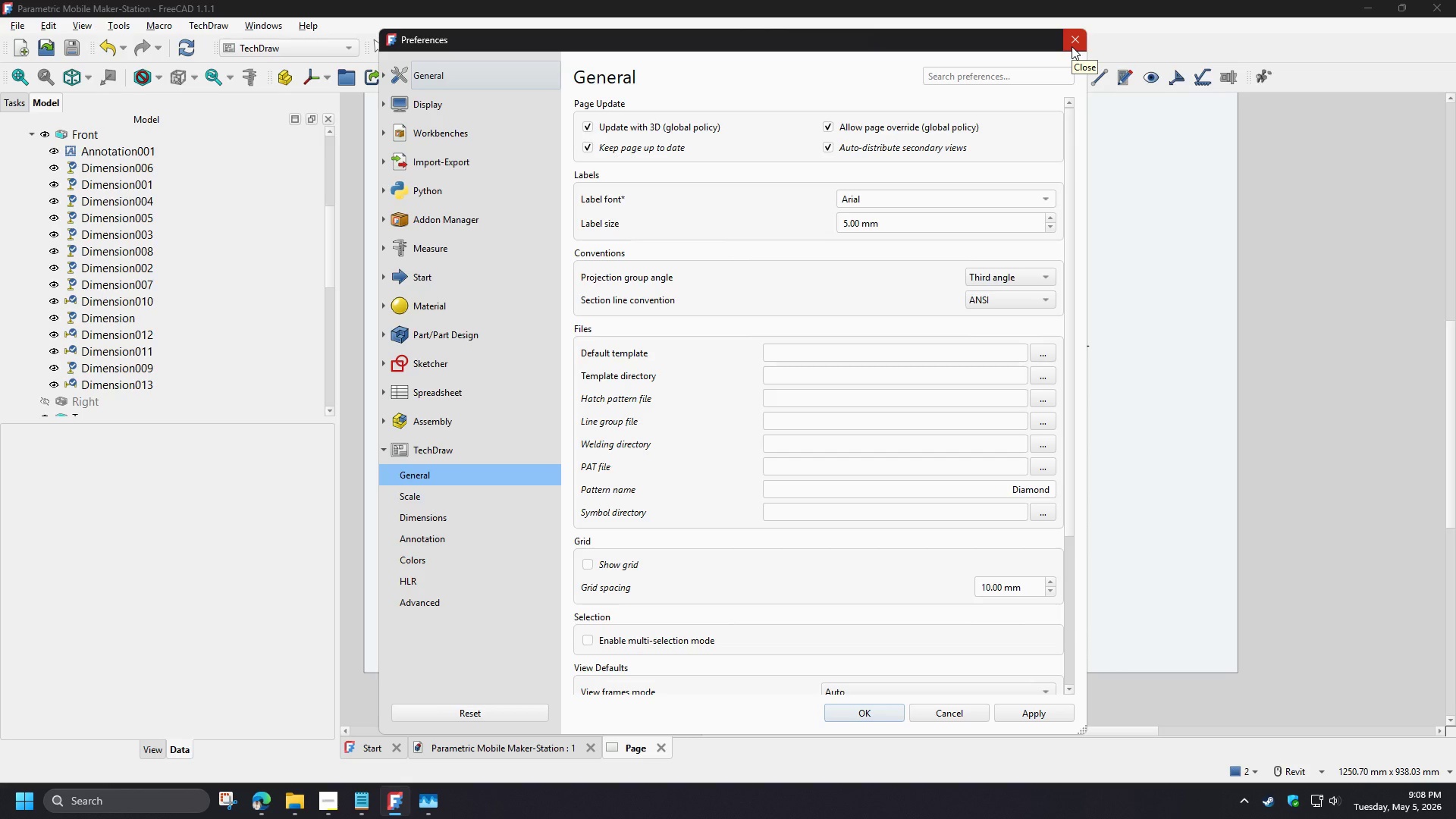 
left_click([429, 106])
 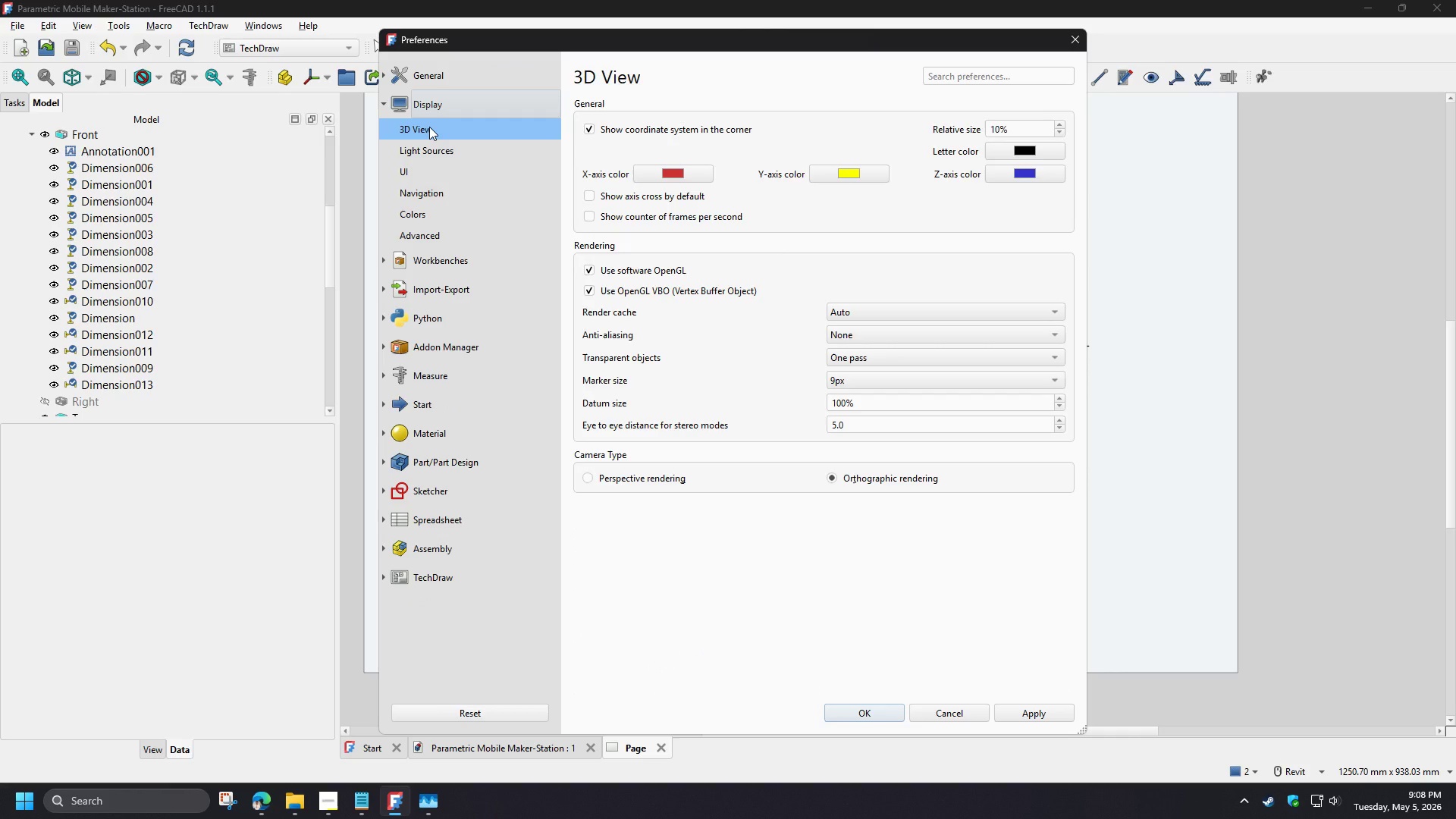 
left_click([429, 127])
 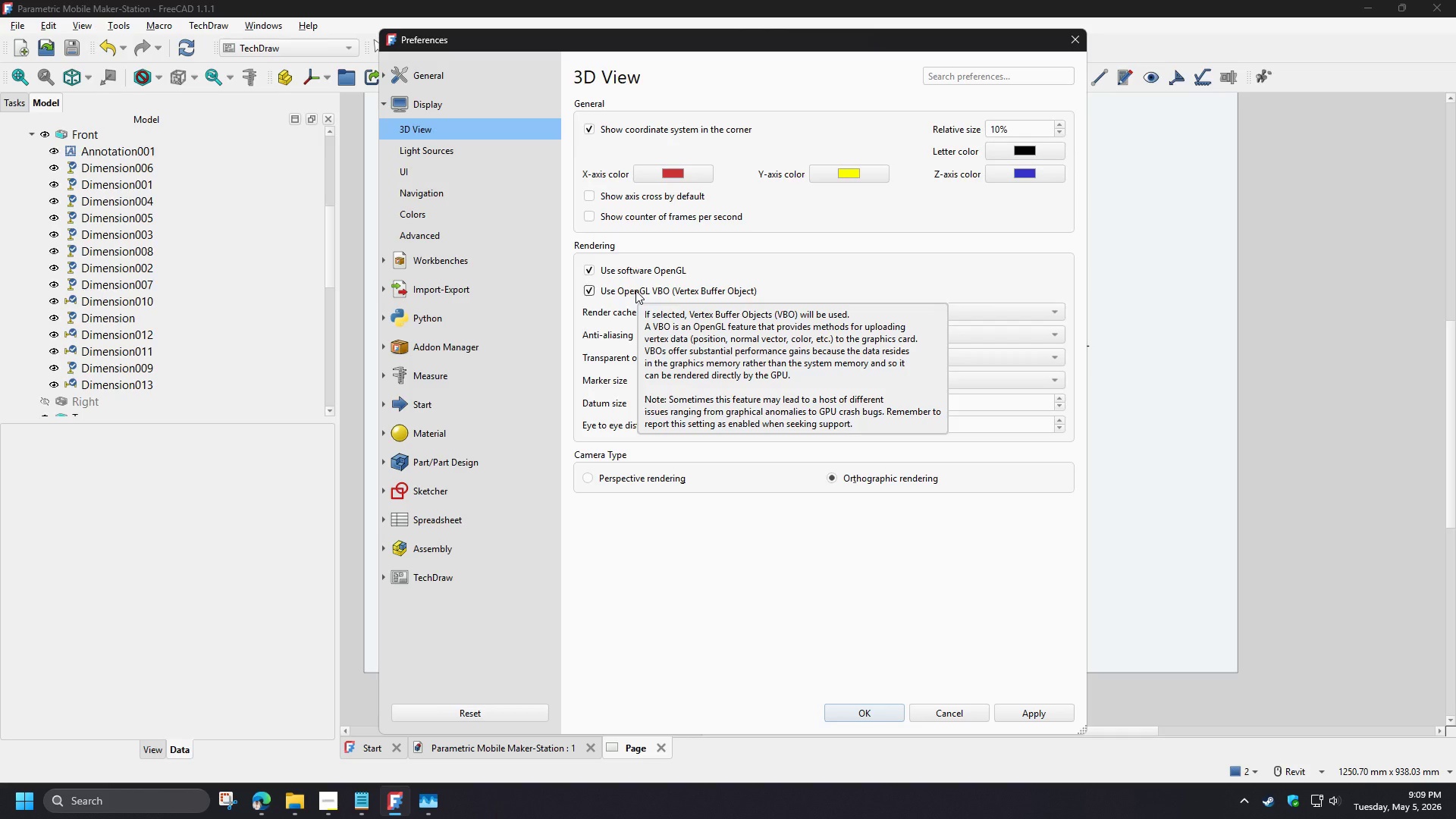 
wait(36.23)
 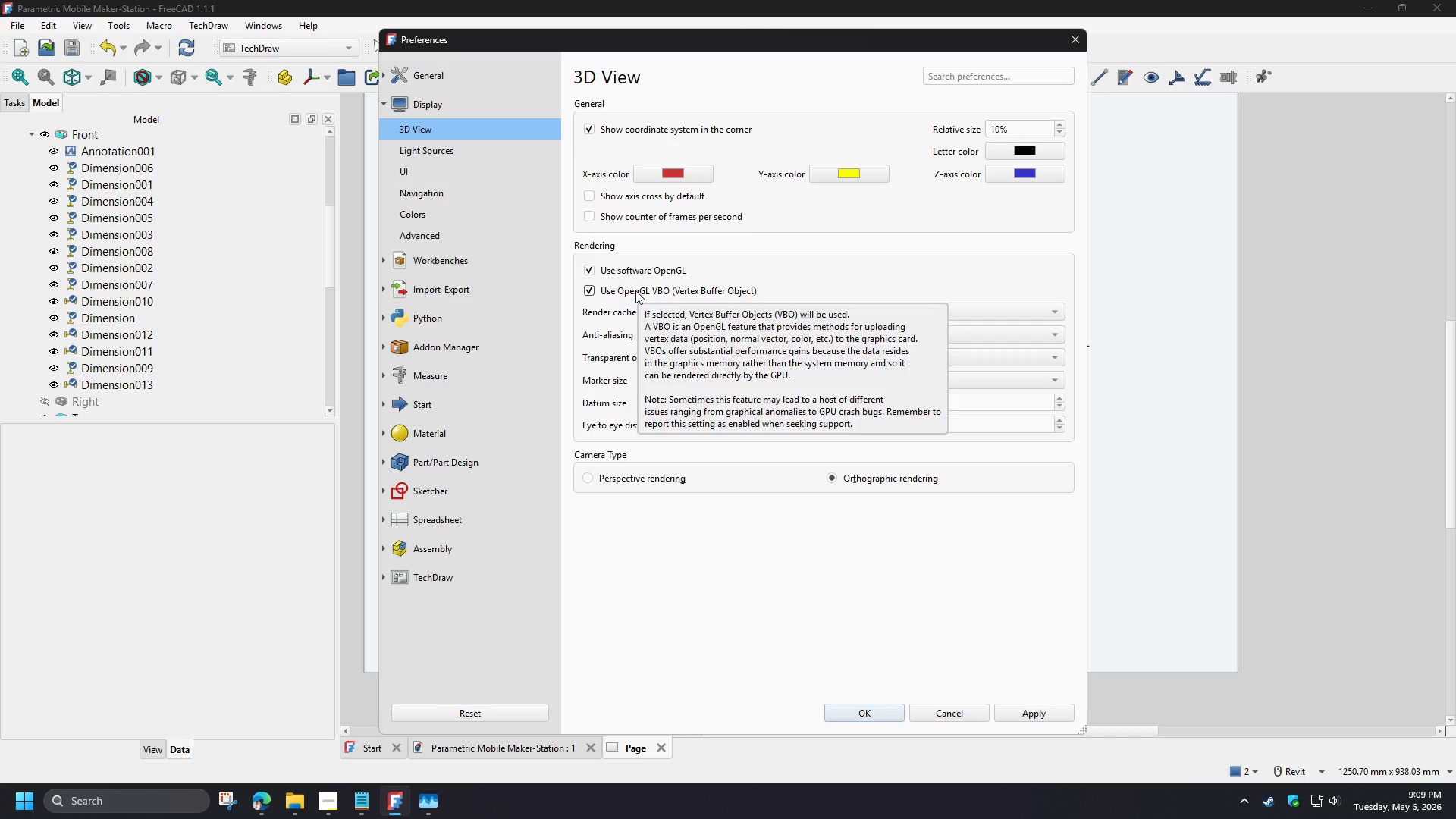 
mouse_move([278, 790])
 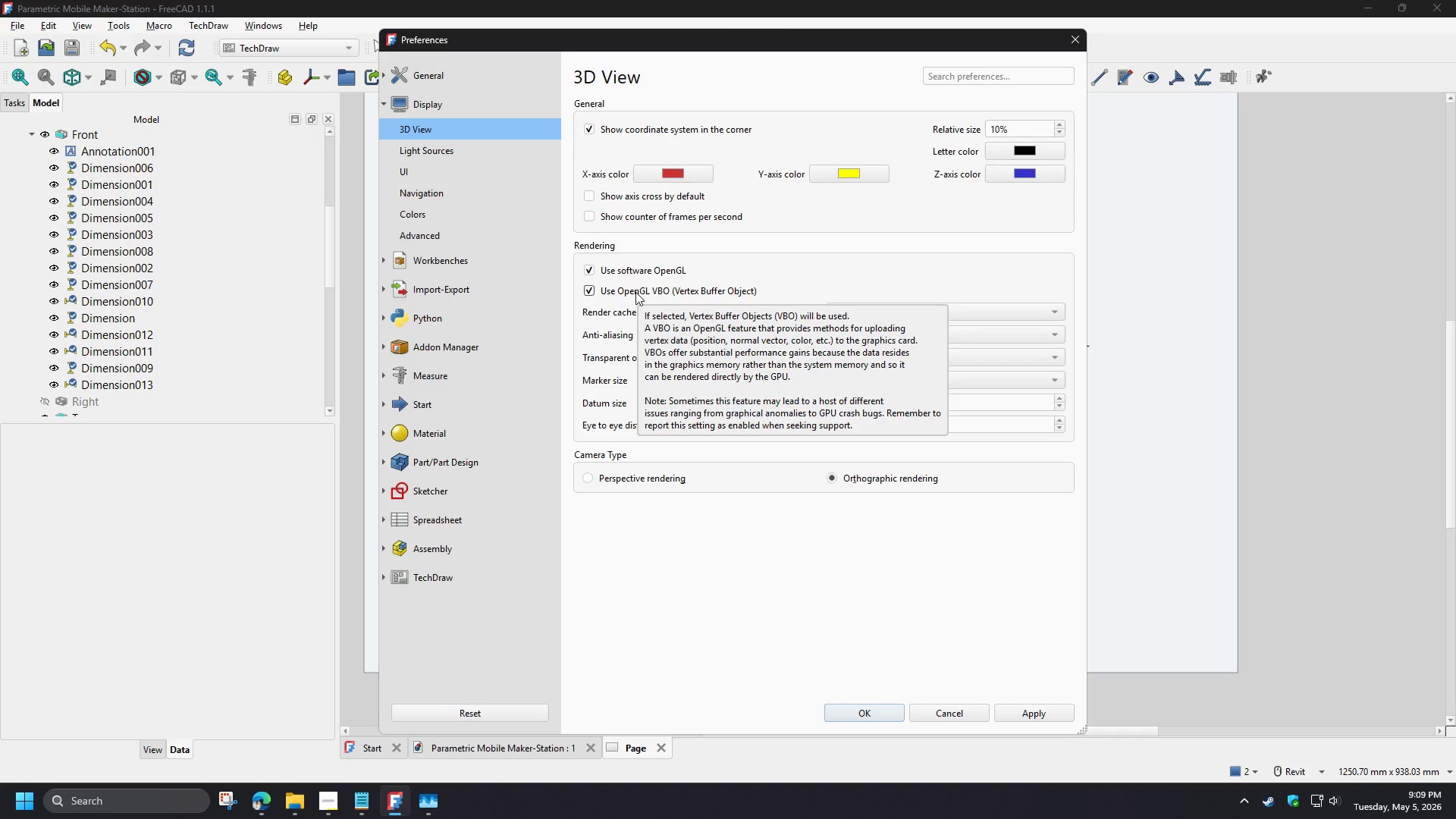 
left_click([635, 292])
 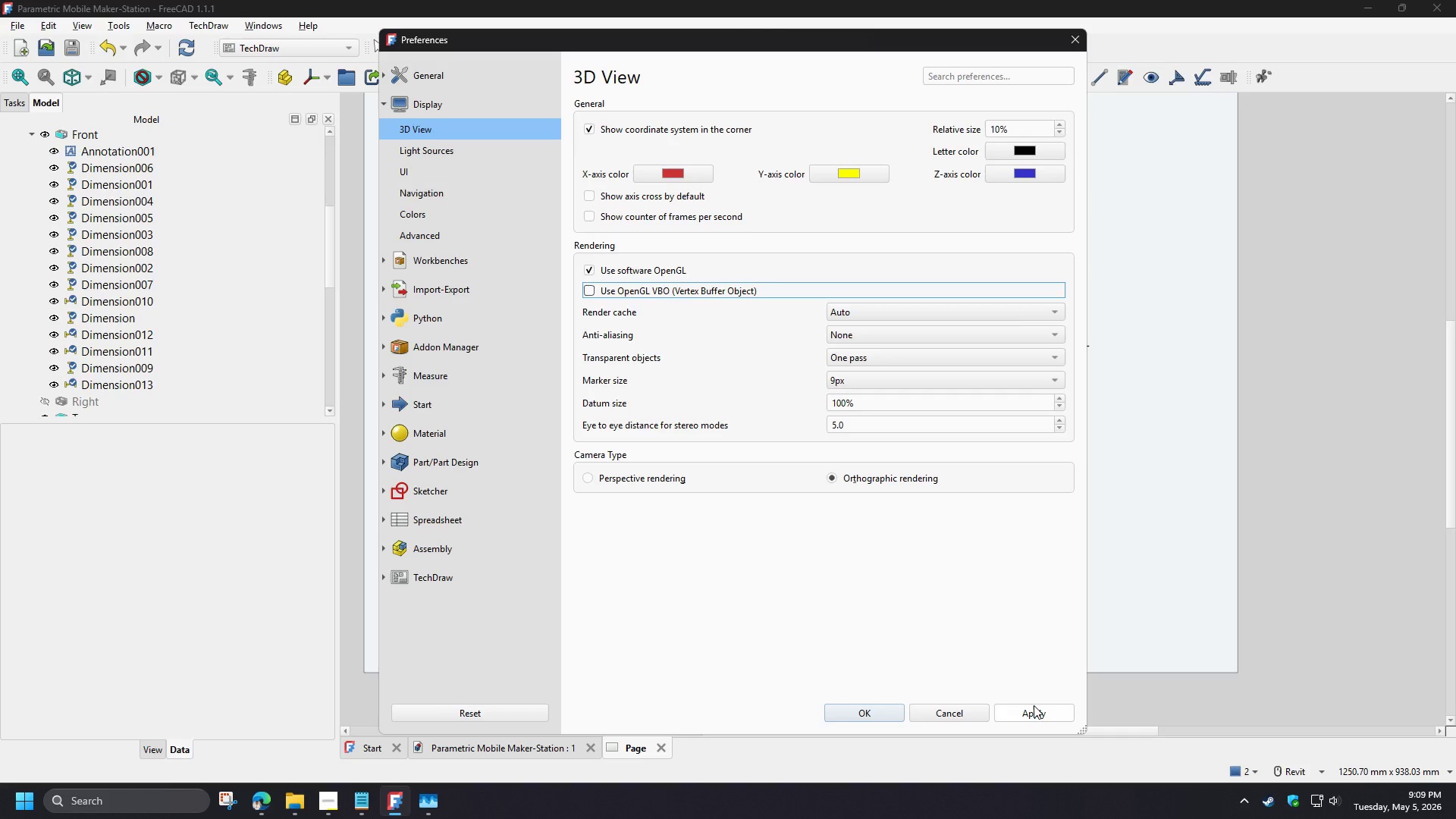 
left_click([1032, 715])
 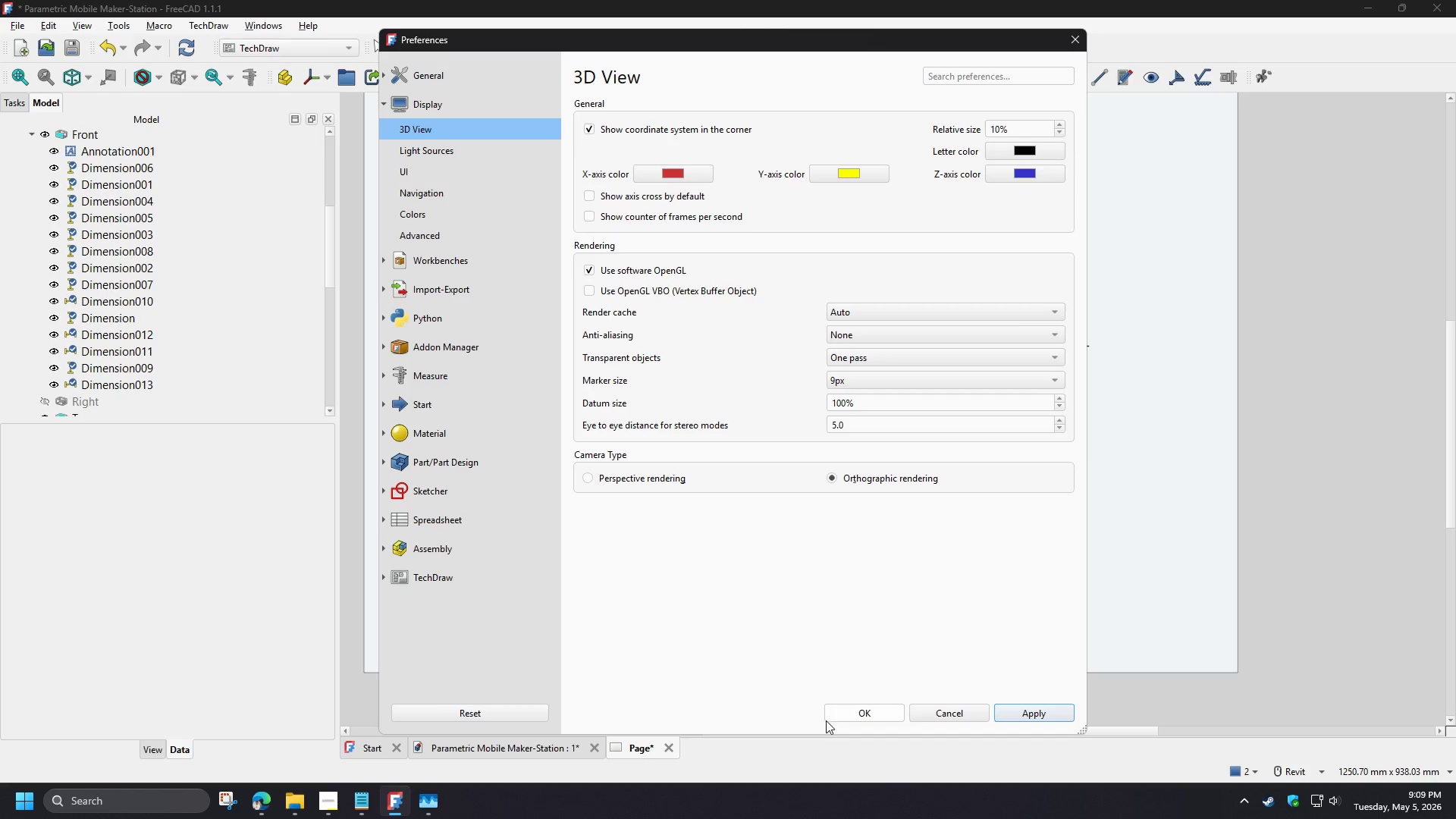 
left_click([838, 713])
 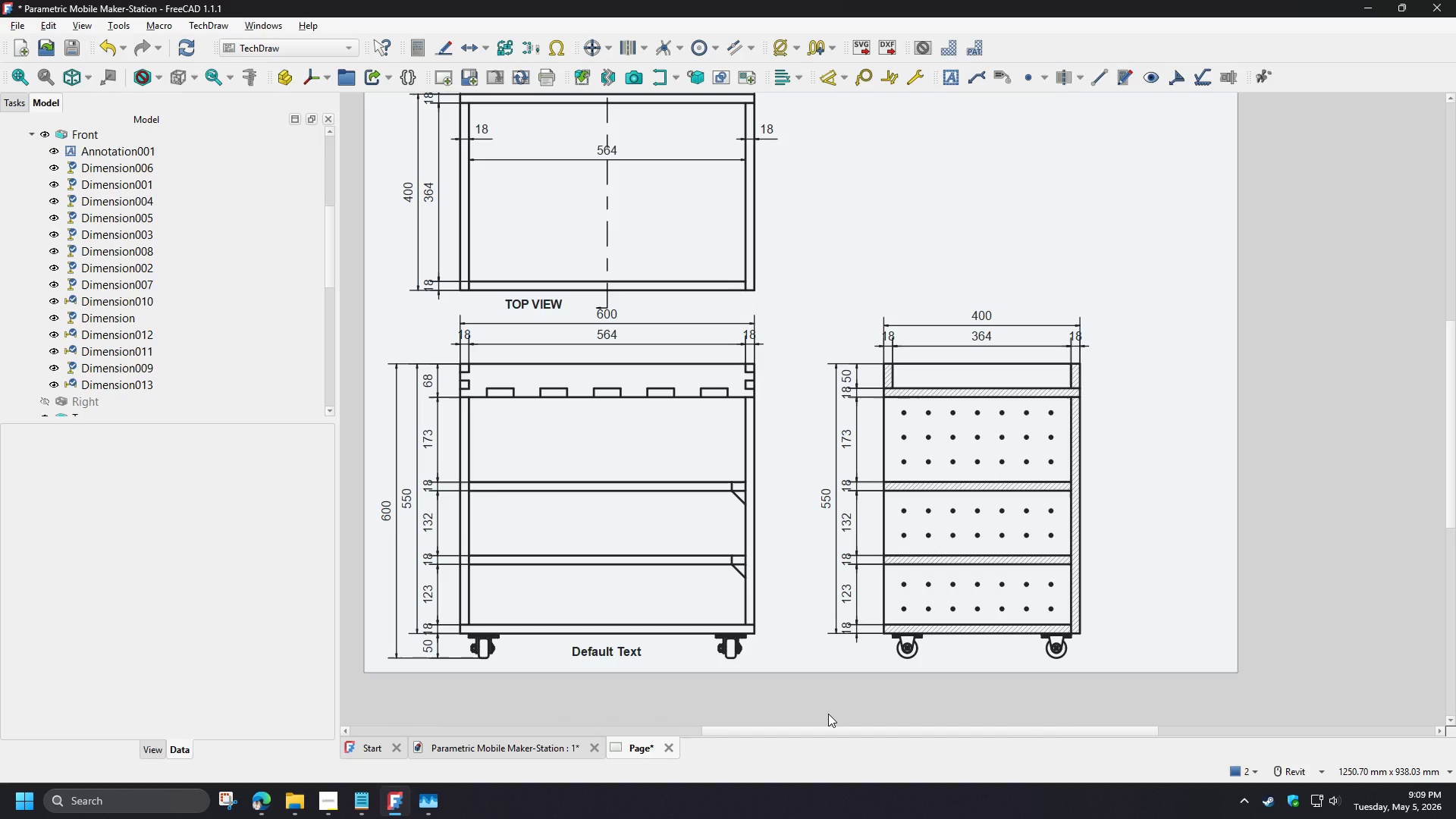 
key(Control+S)
 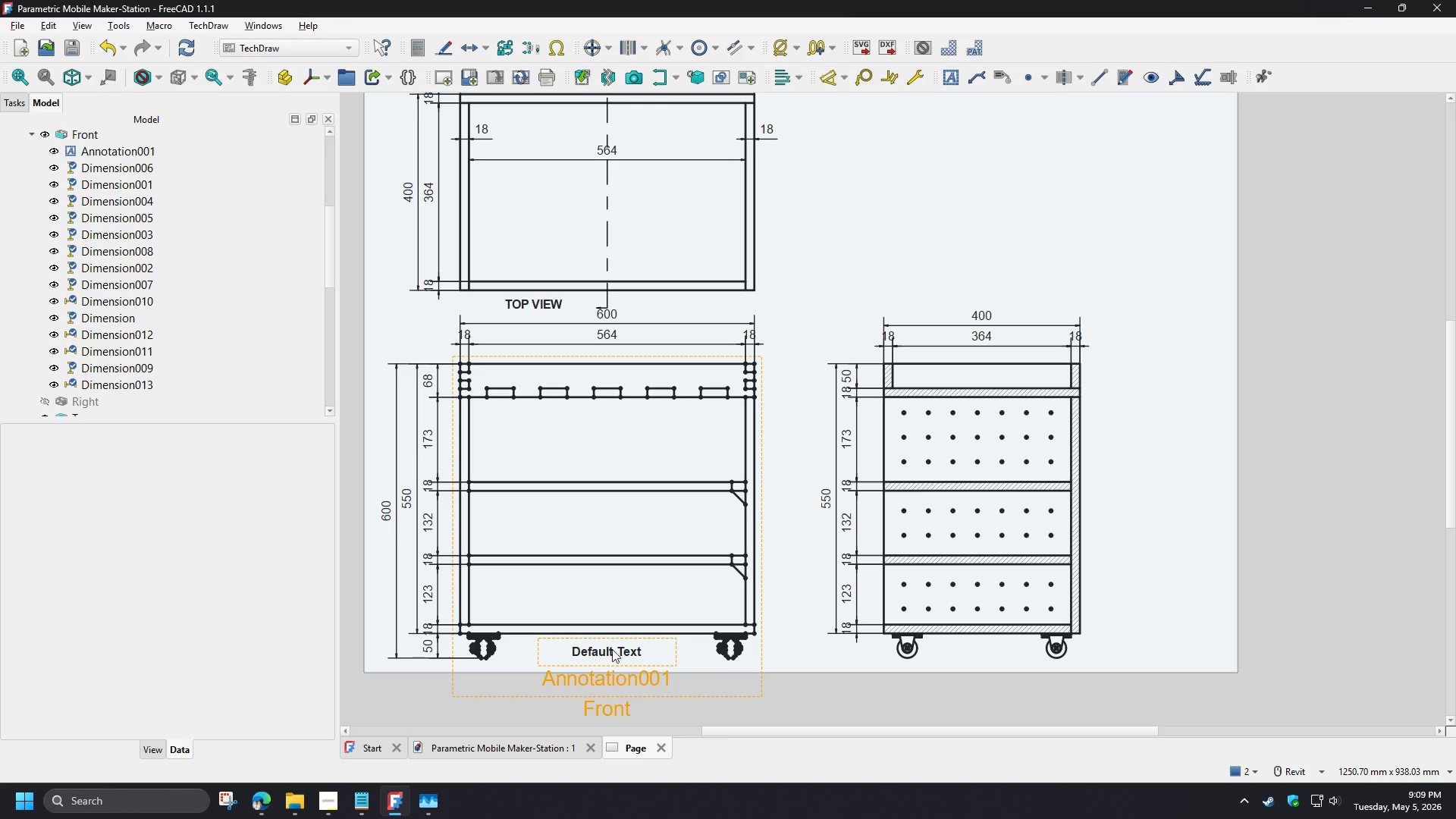 
wait(5.33)
 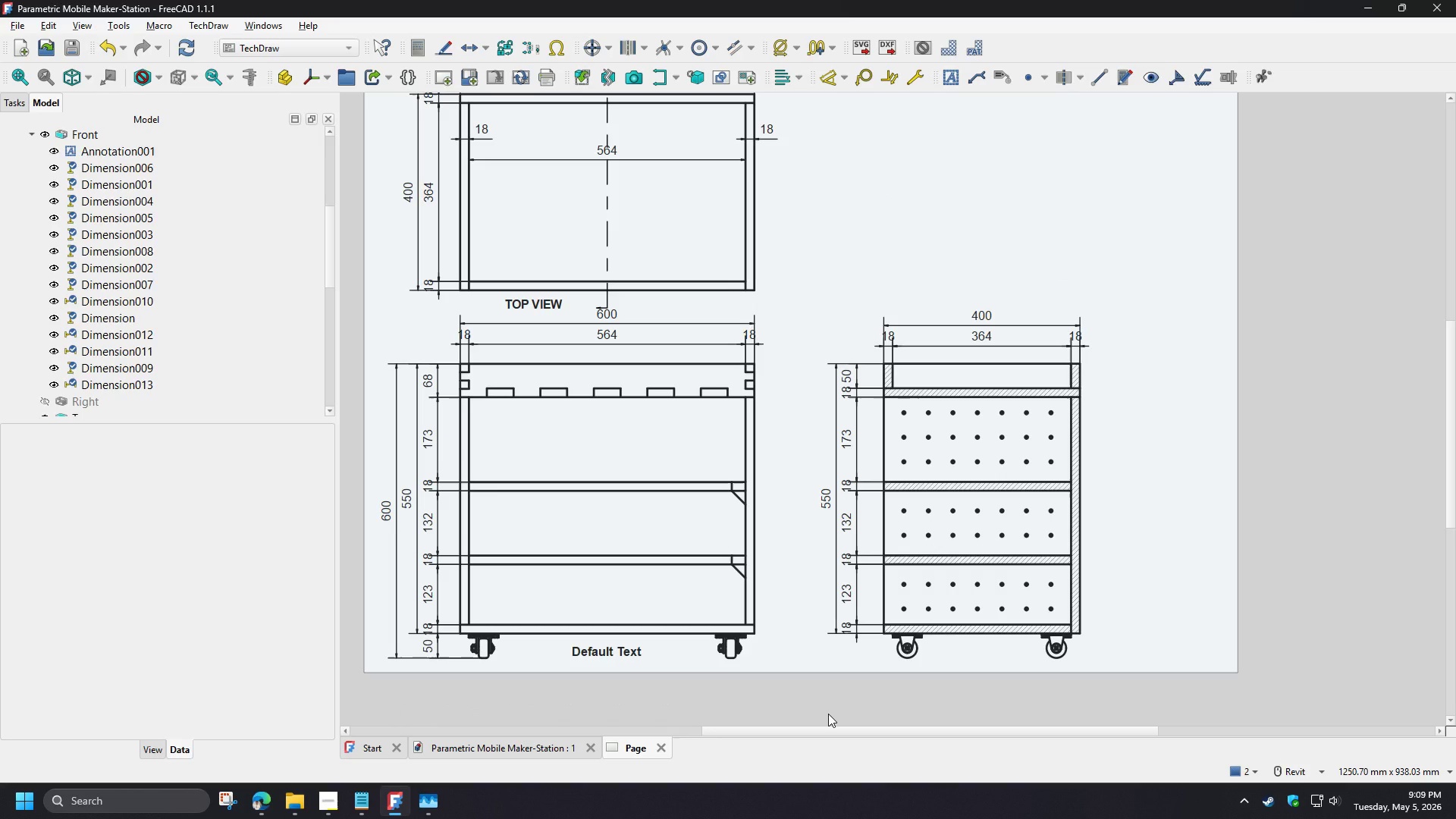 
double_click([607, 652])
 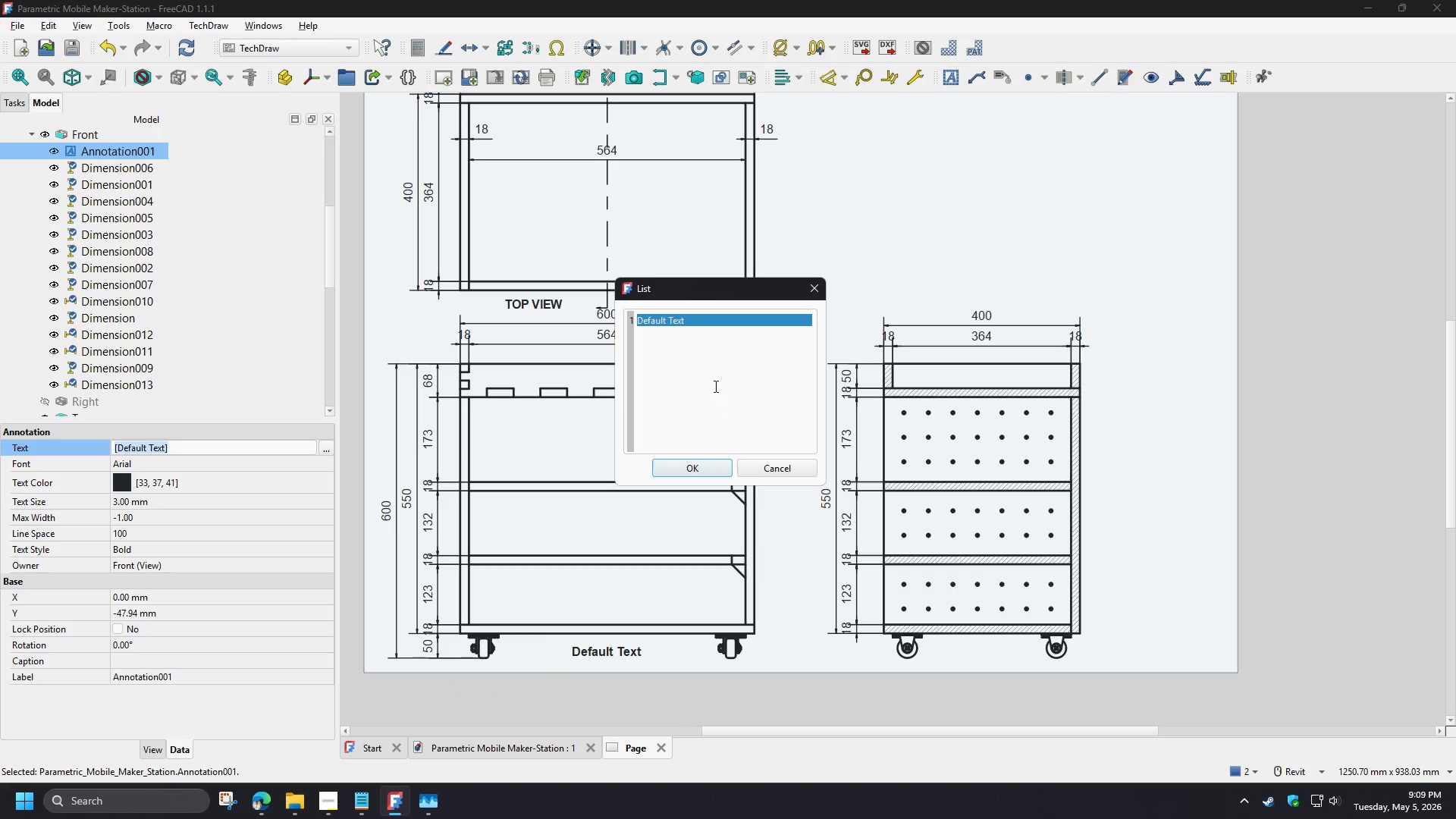 
left_click([717, 381])
 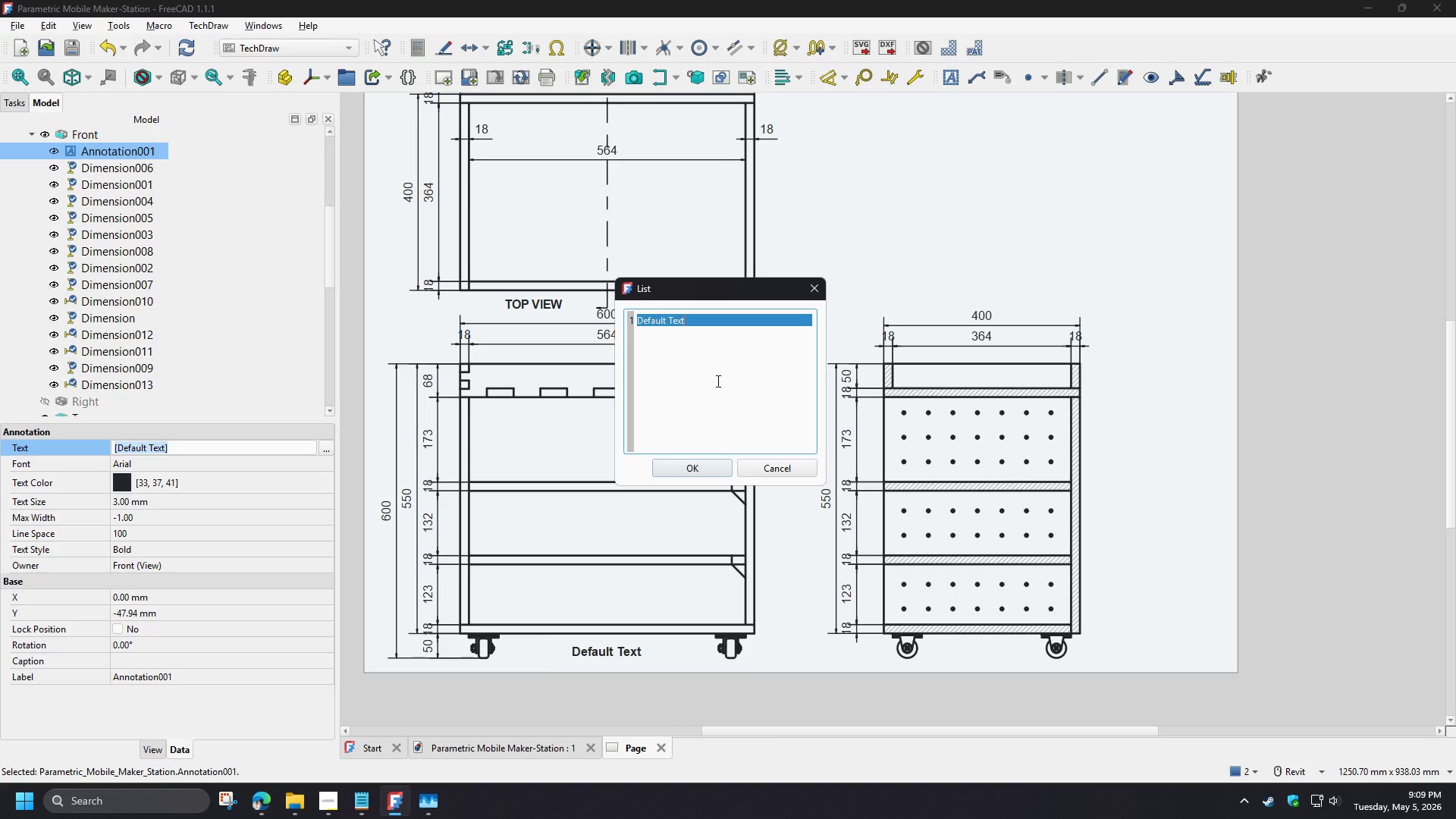 
key(Control+ControlLeft)
 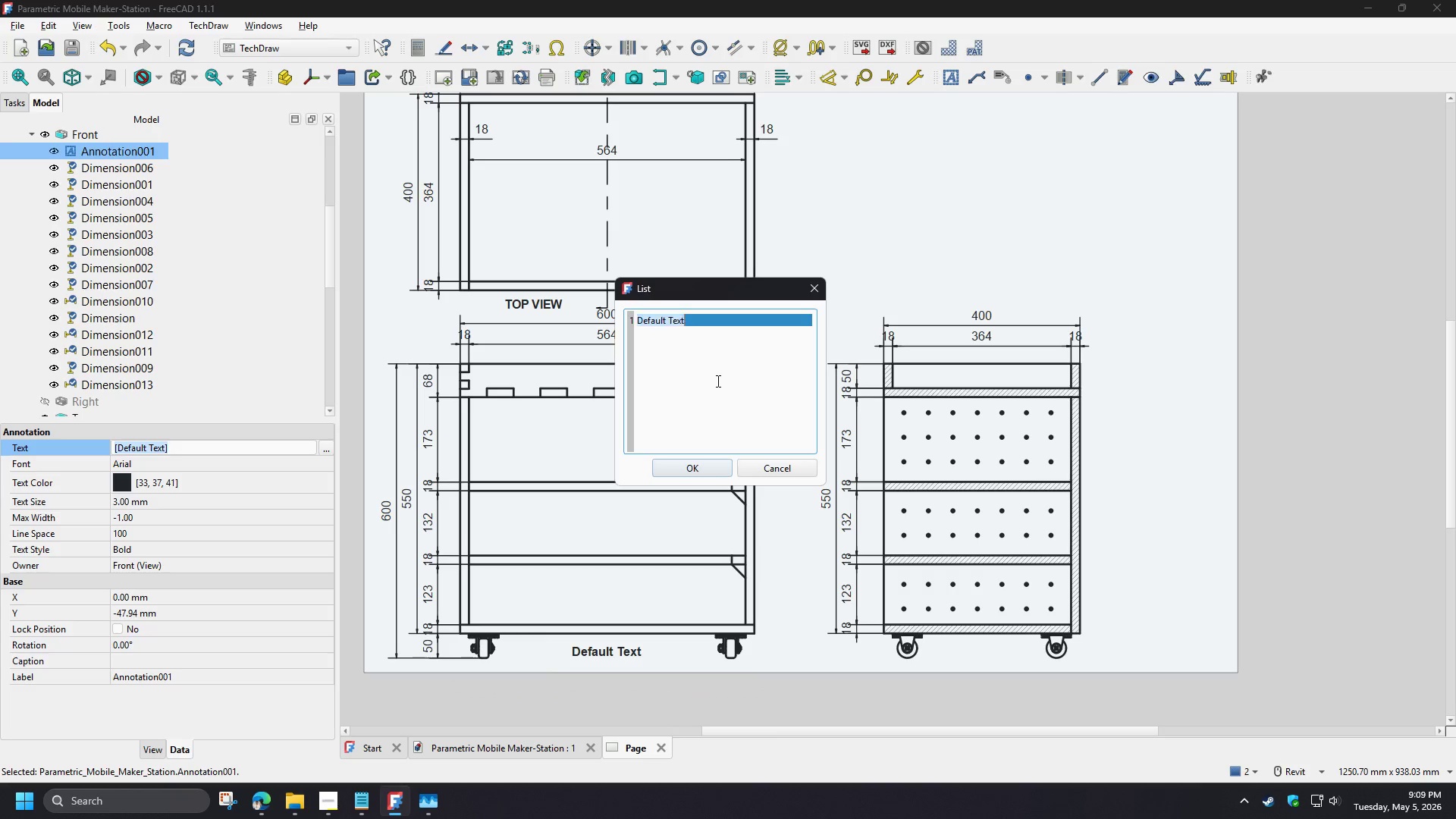 
key(Control+A)
 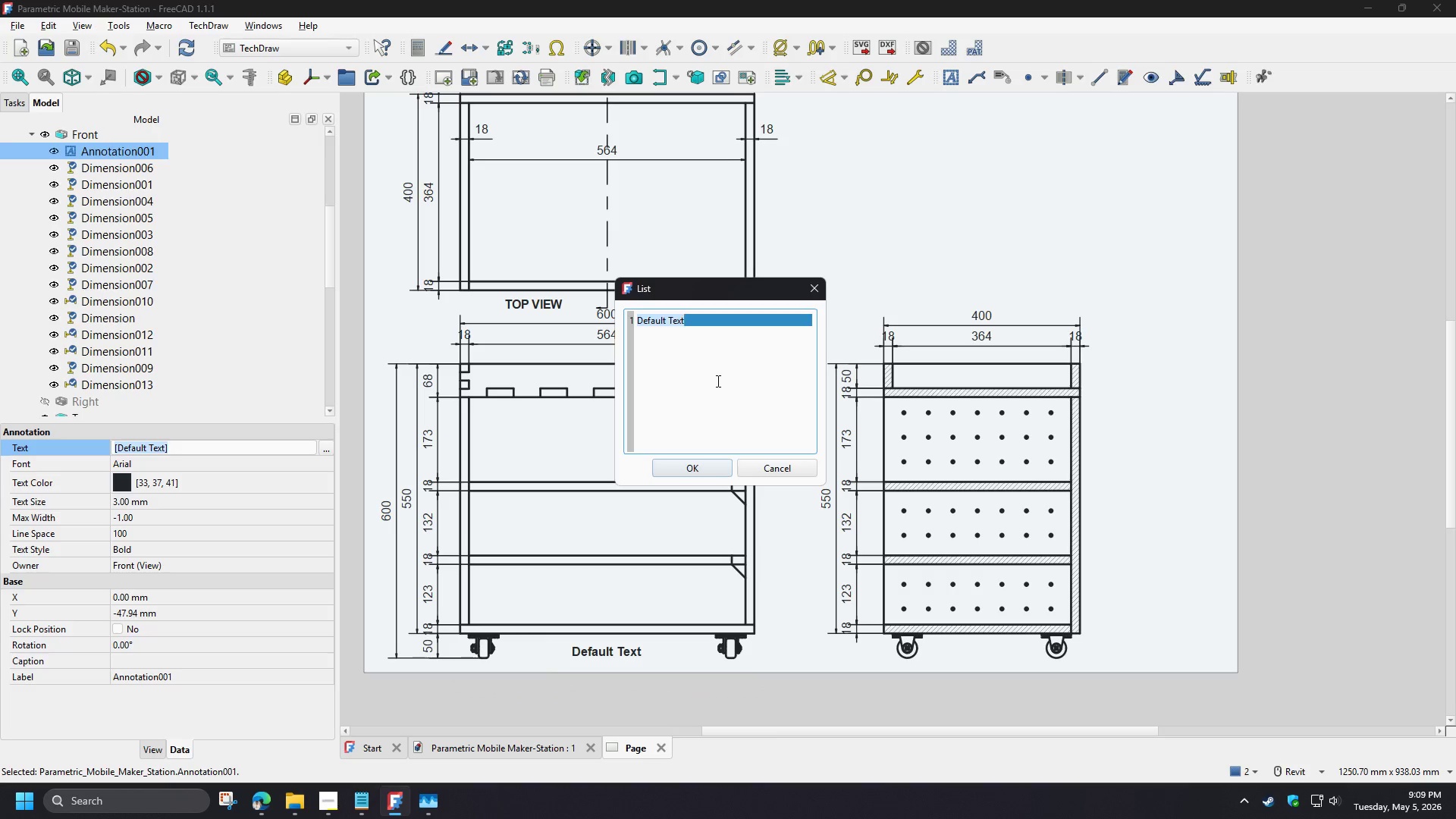 
type(FRONT VIEW)
 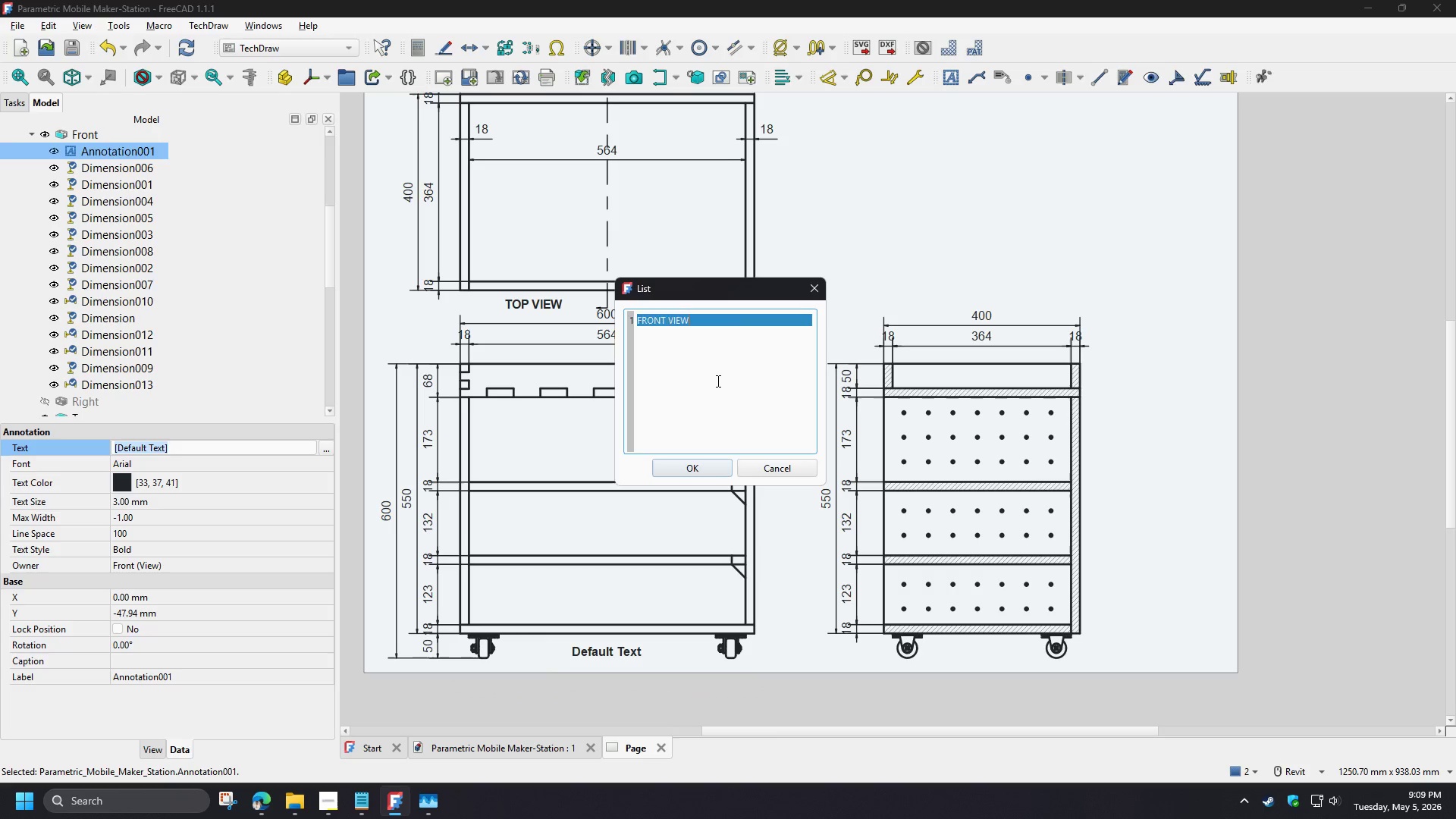 
key(Enter)
 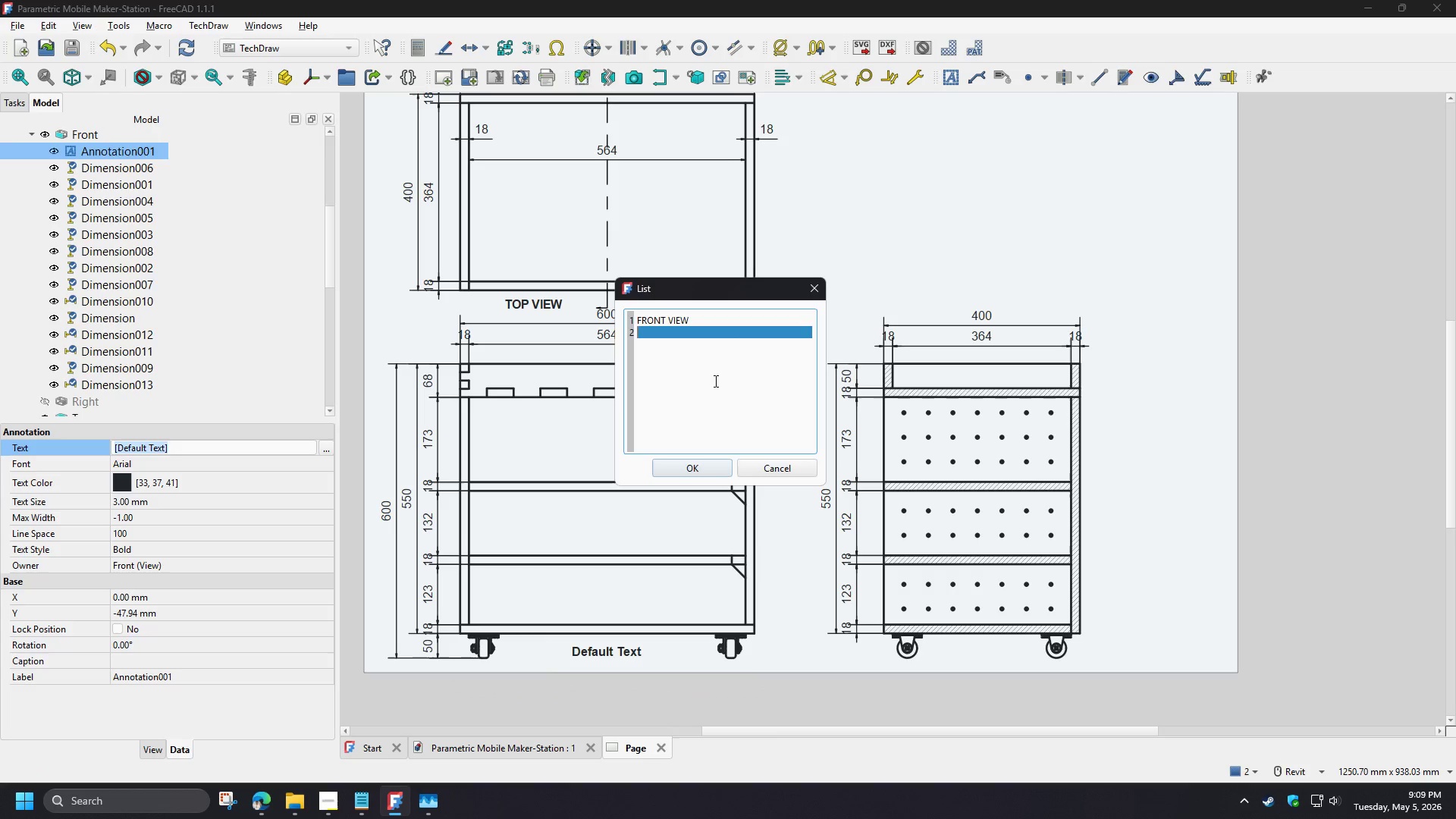 
key(Backspace)
 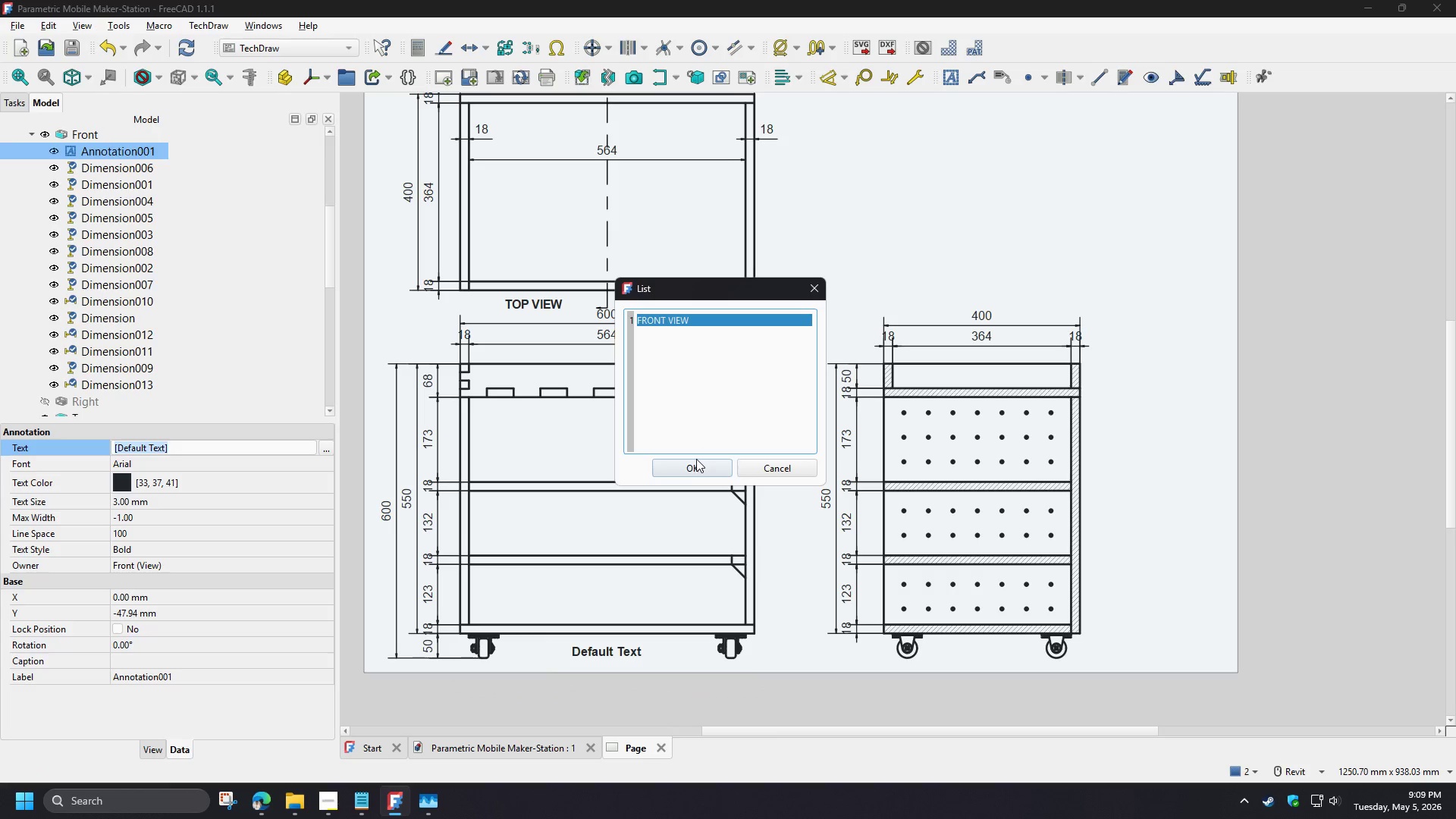 
left_click([698, 471])
 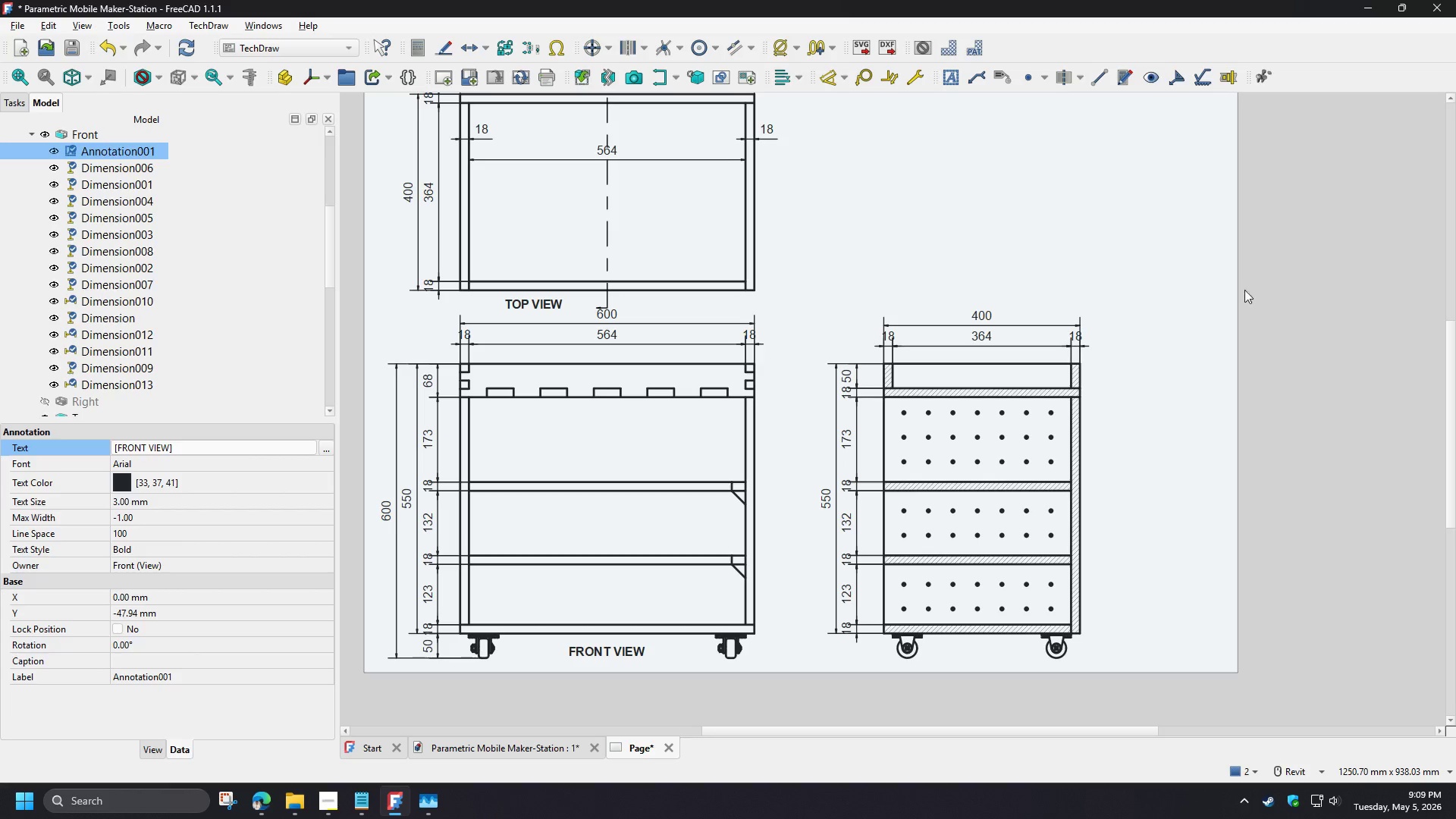 
wait(11.89)
 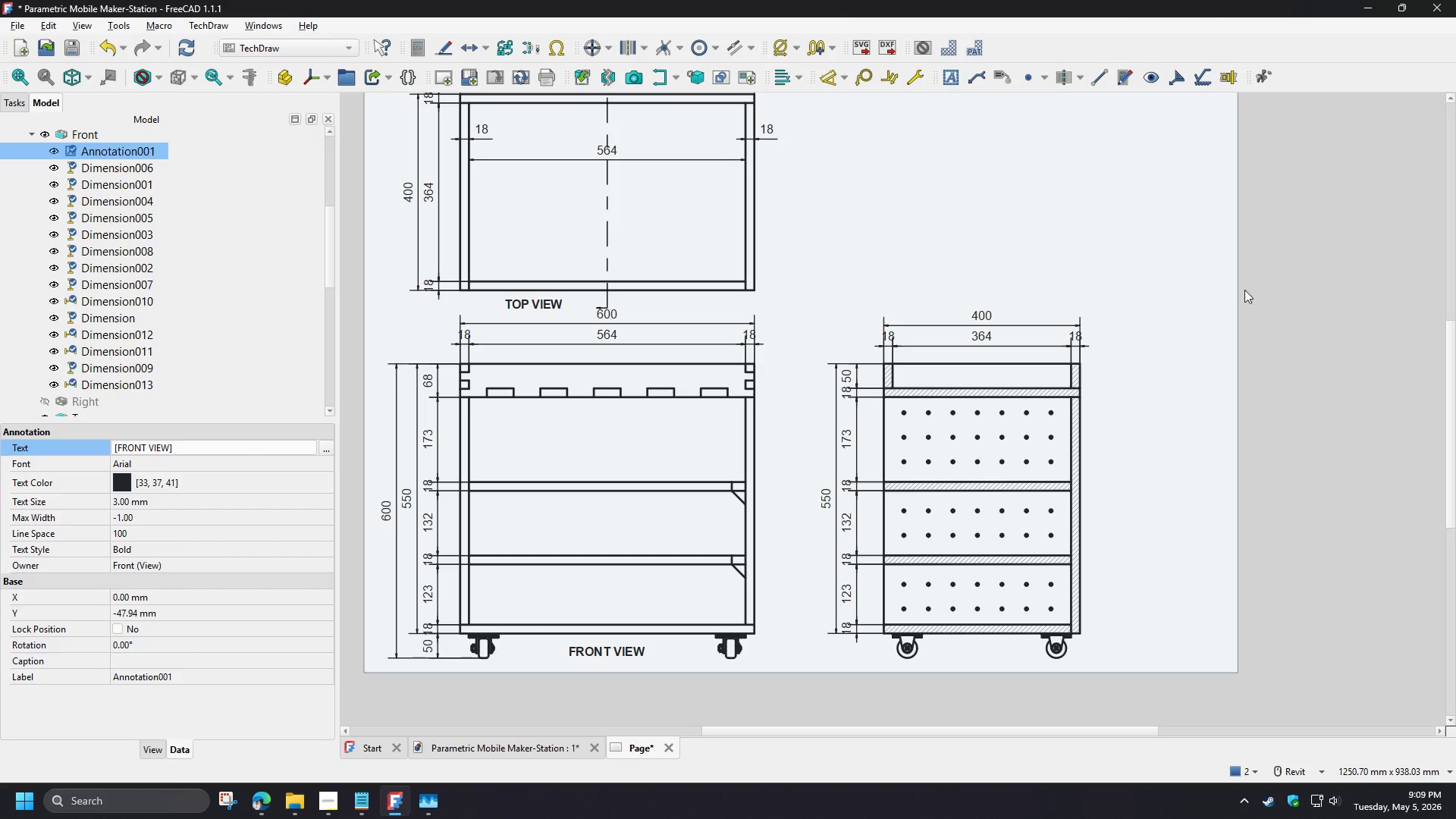 
left_click_drag(start_coordinate=[1451, 334], to_coordinate=[1450, 318])
 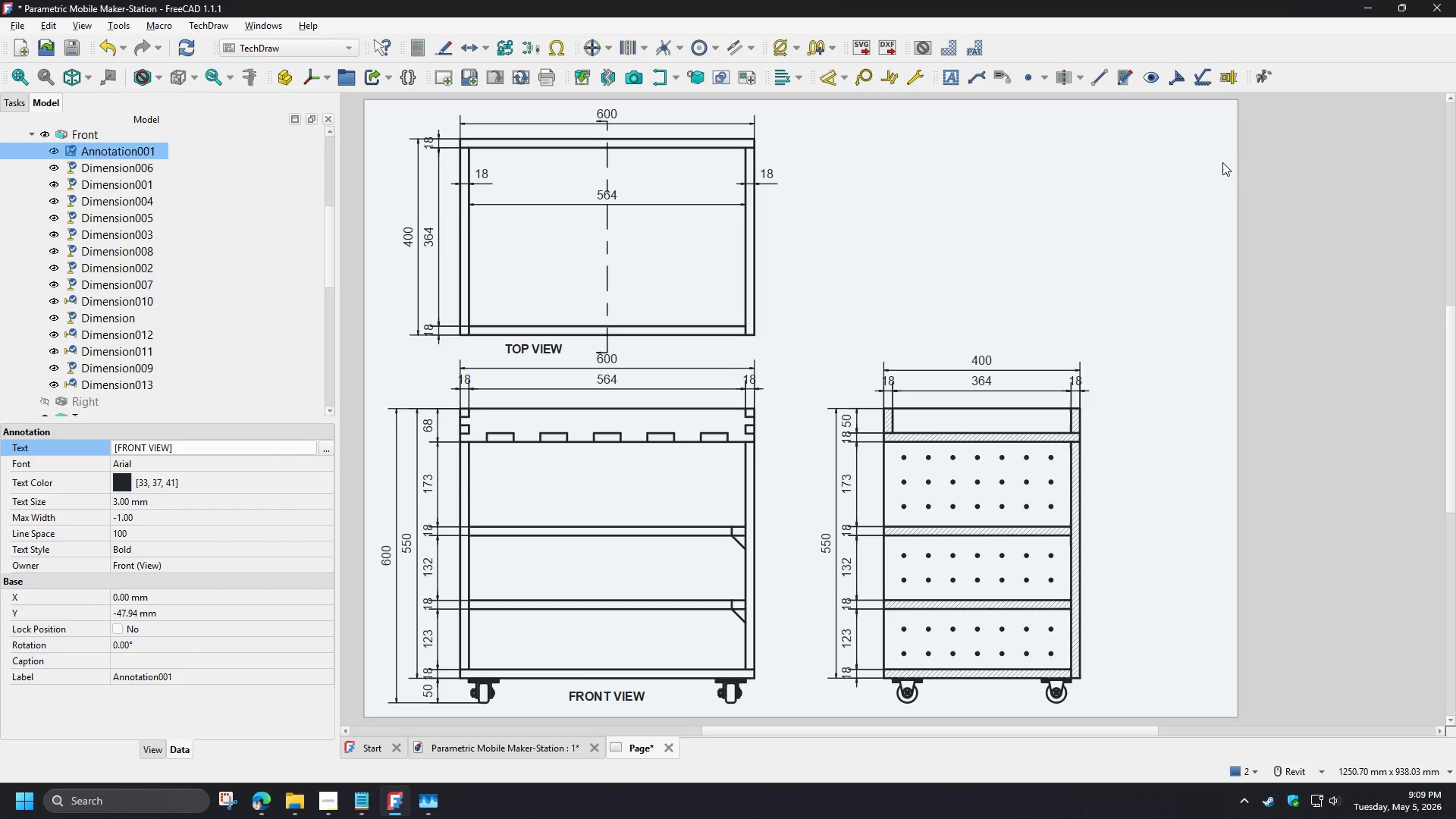 
mouse_move([1101, 80])
 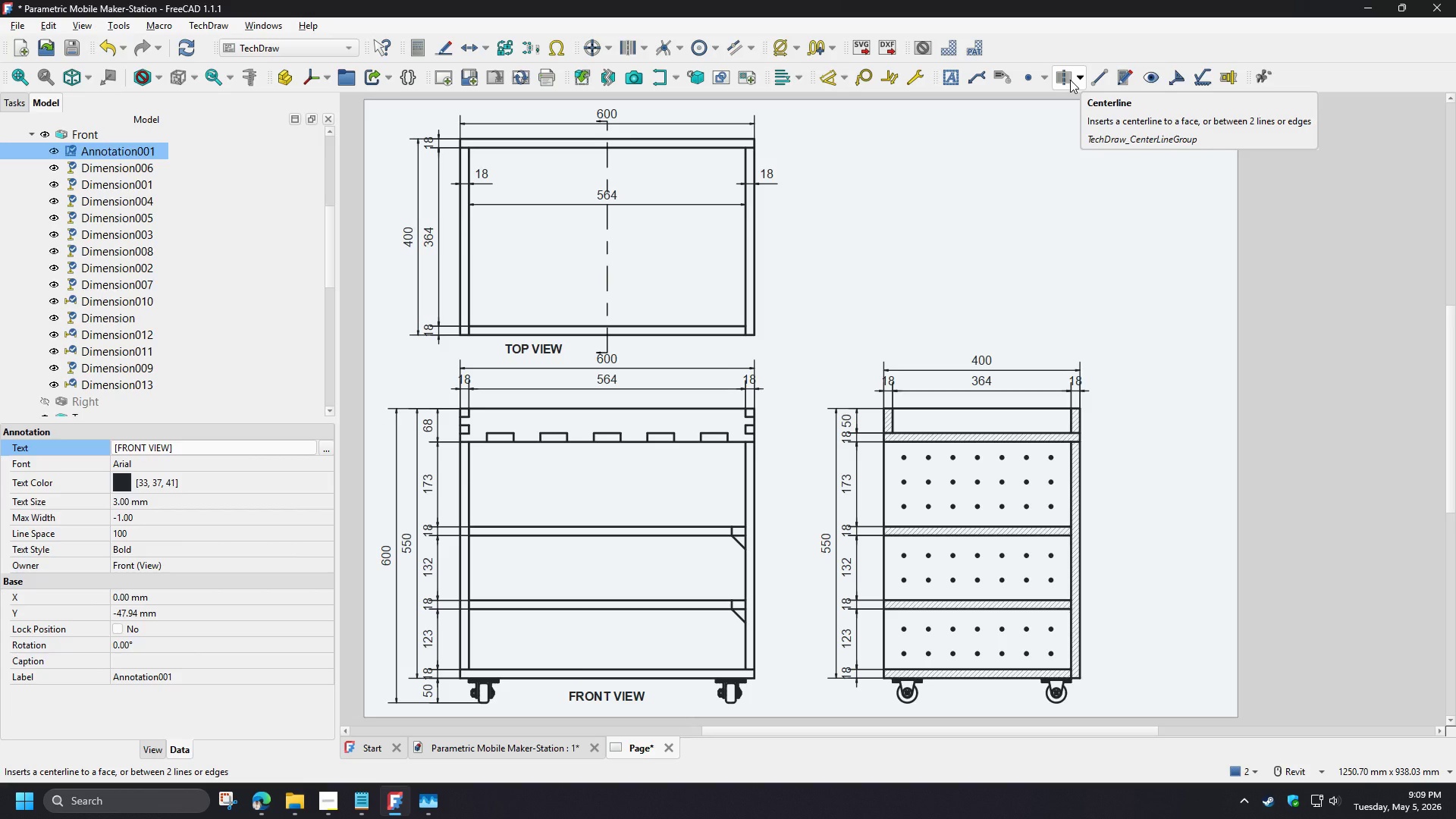 
mouse_move([1028, 89])
 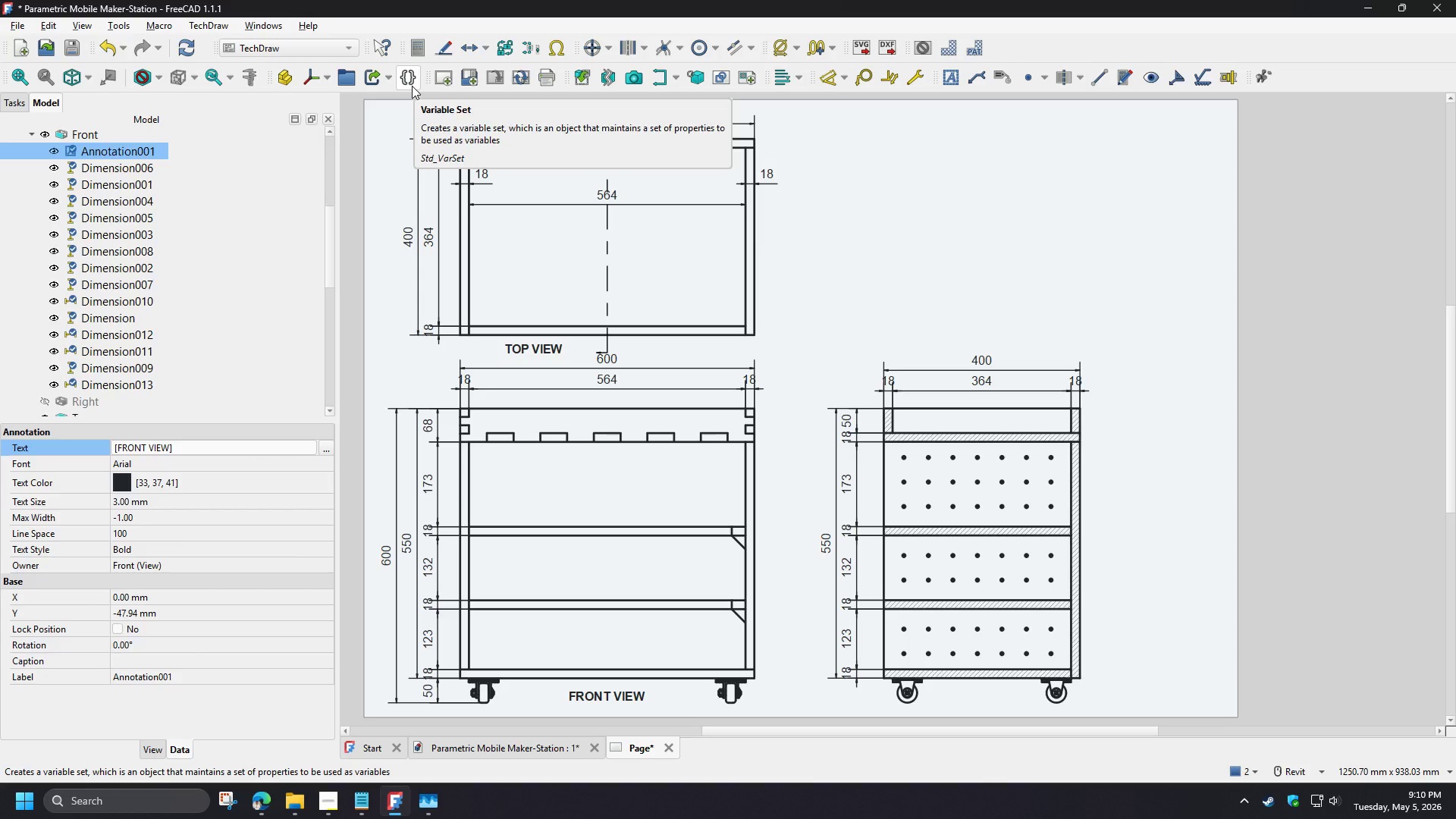 
wait(18.34)
 